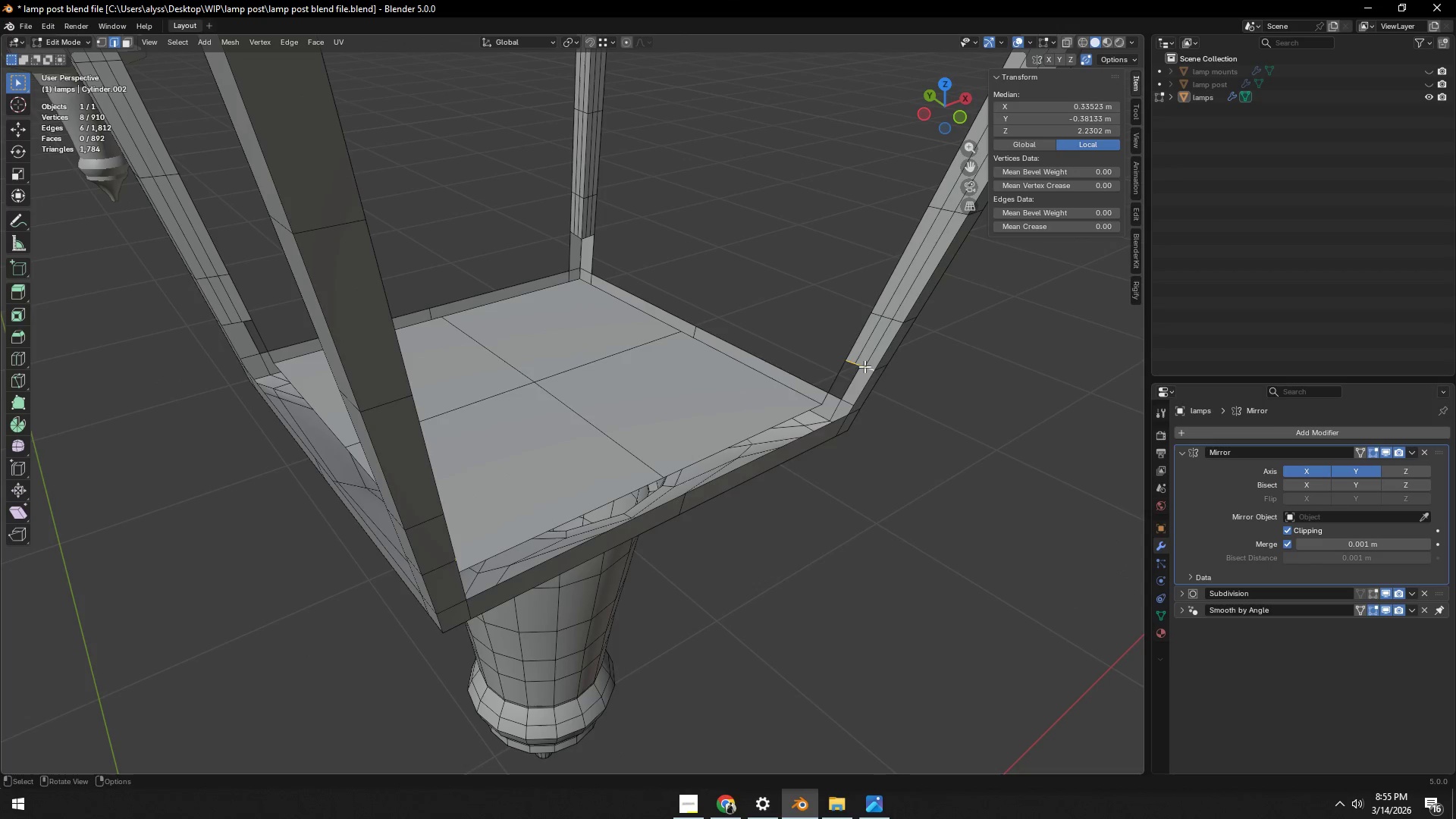 
right_click([864, 366])
 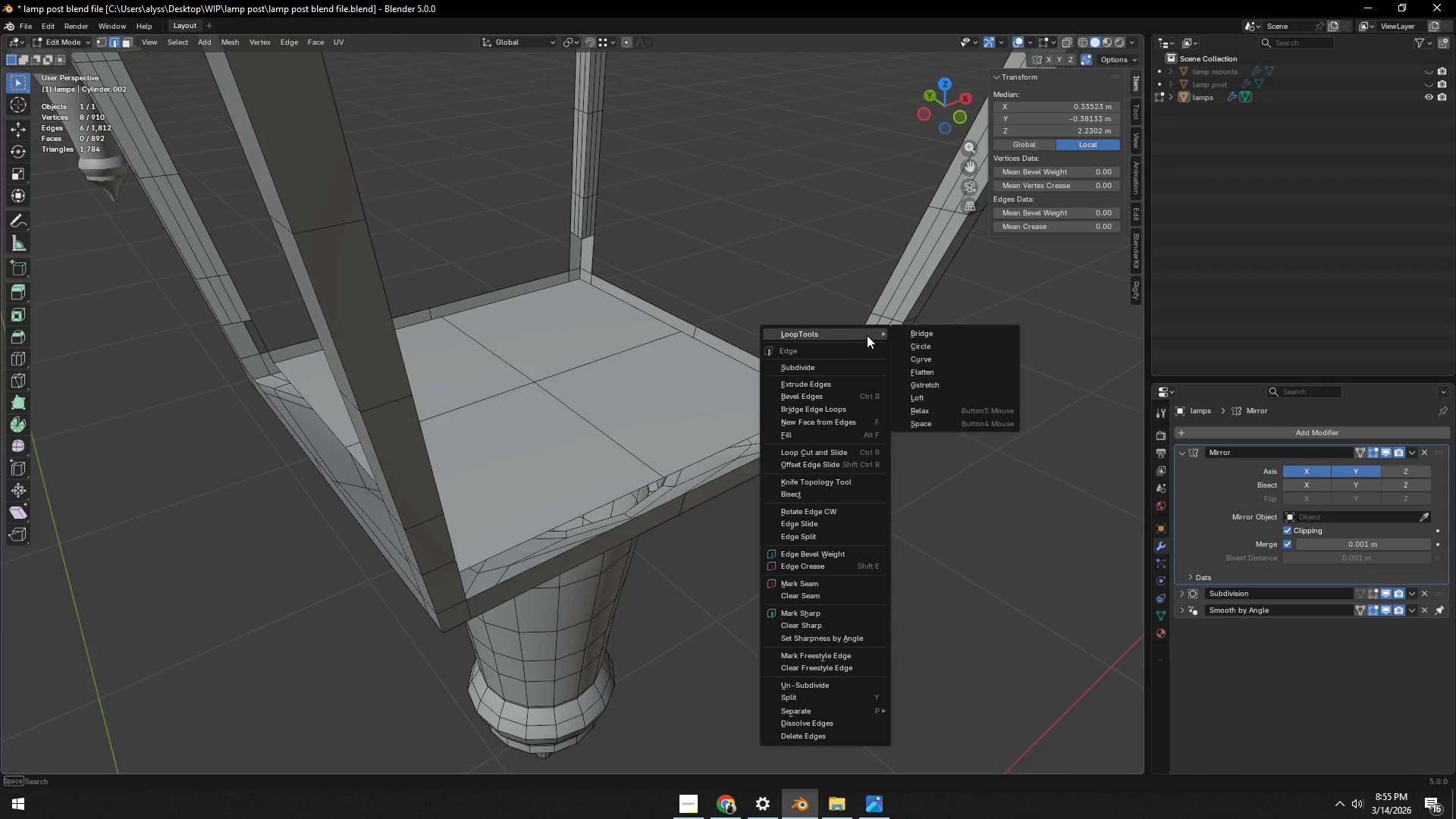 
left_click([918, 334])
 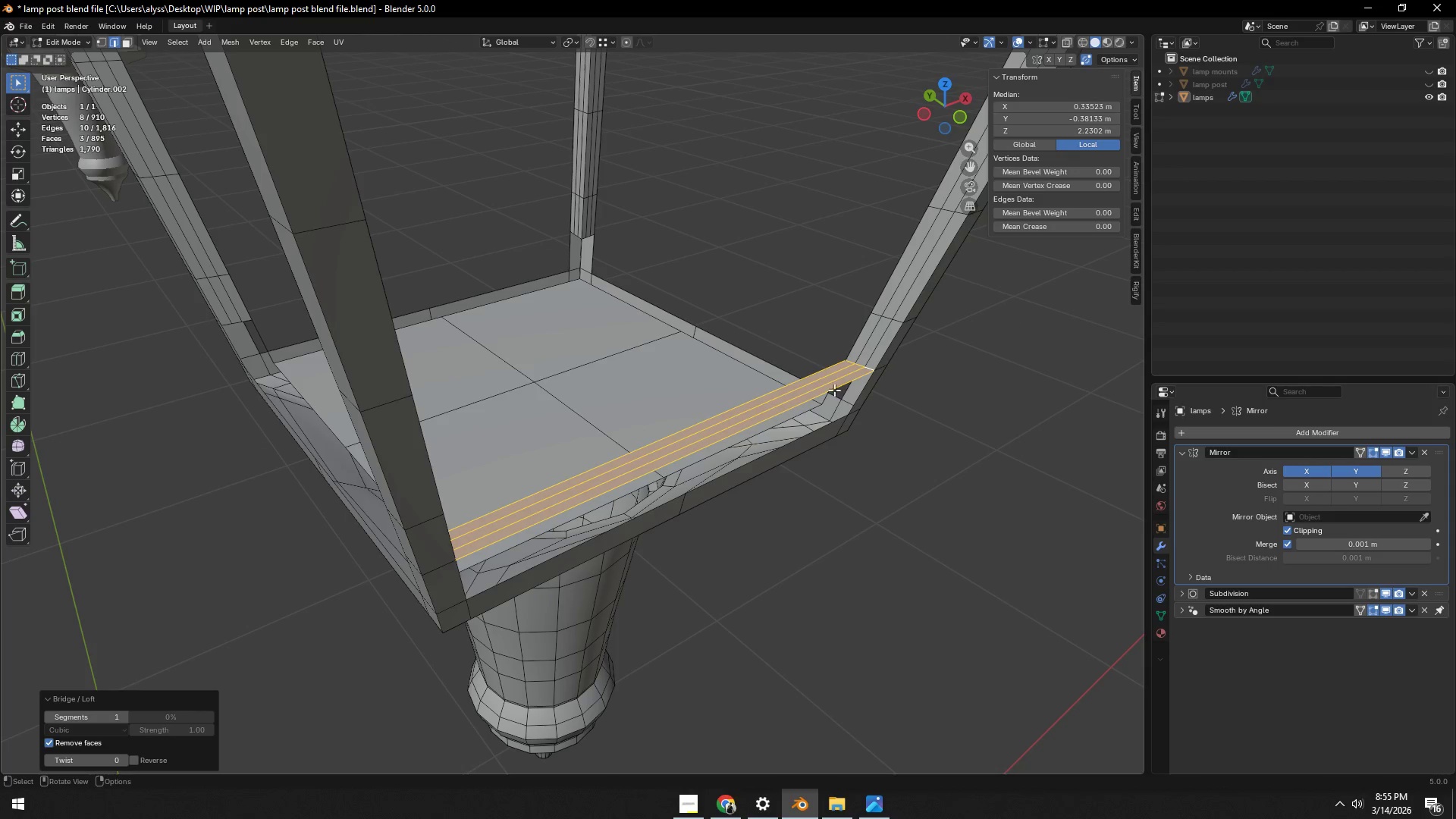 
key(Control+ControlLeft)
 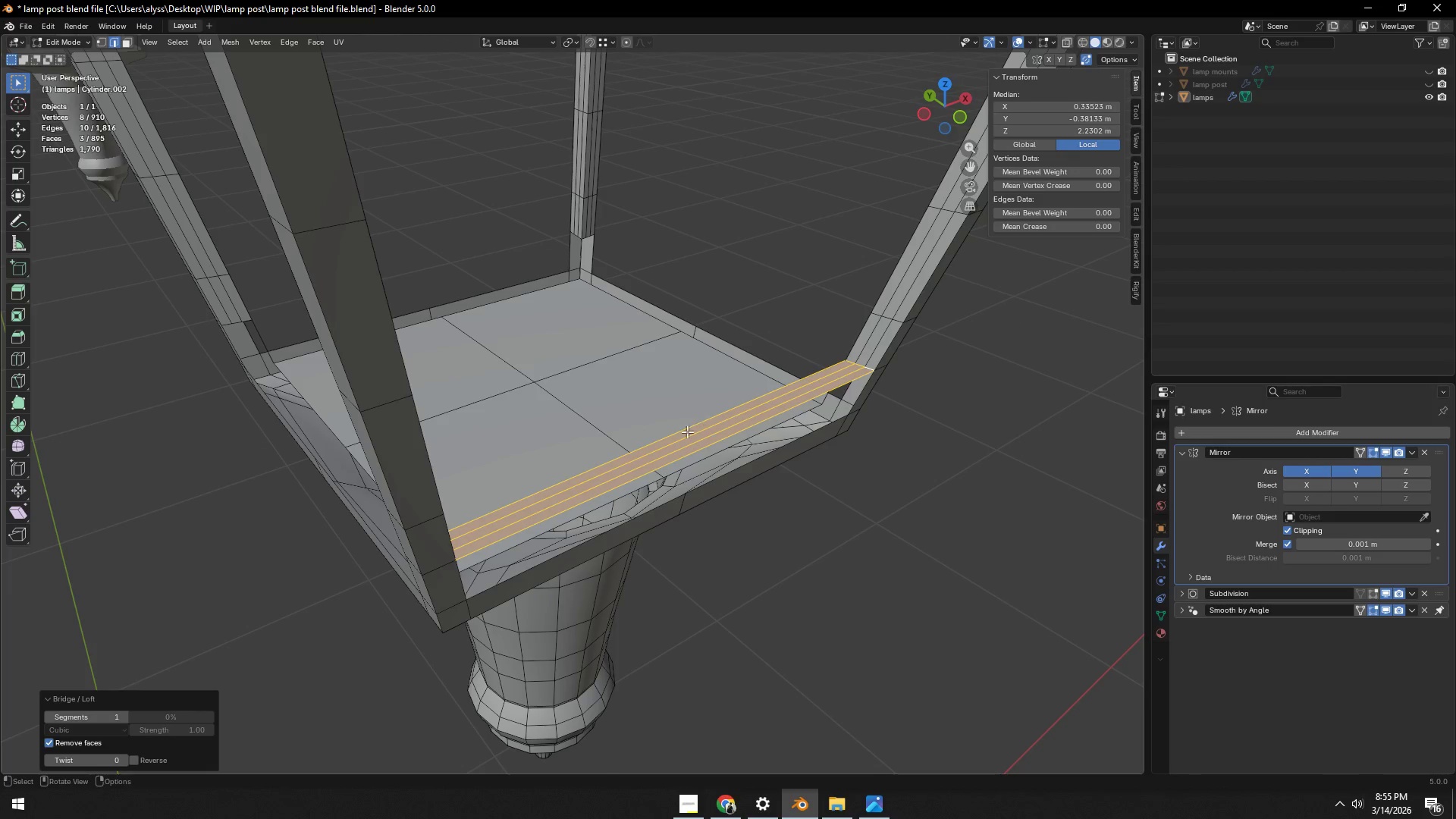 
key(Control+R)
 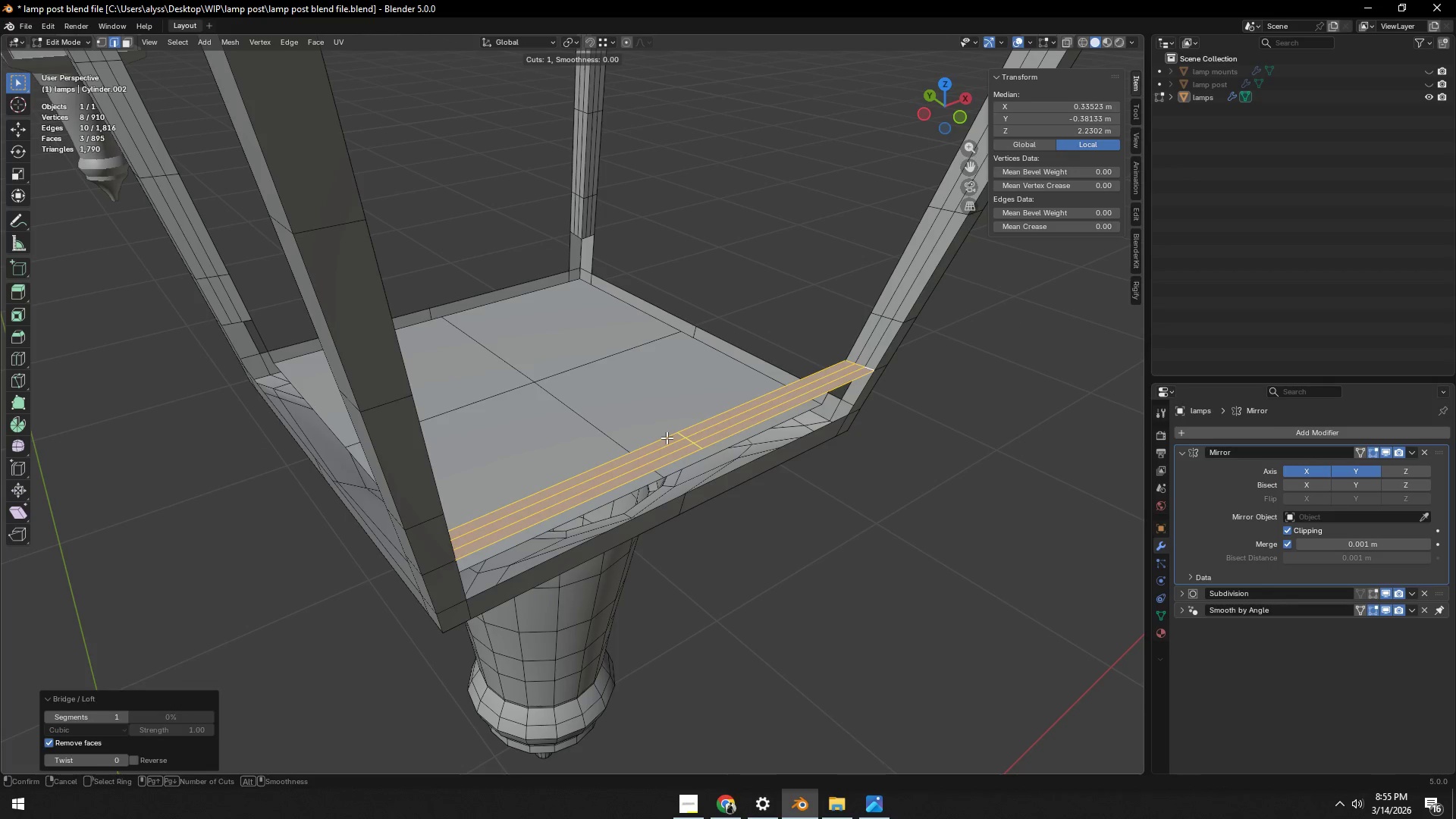 
left_click([667, 438])
 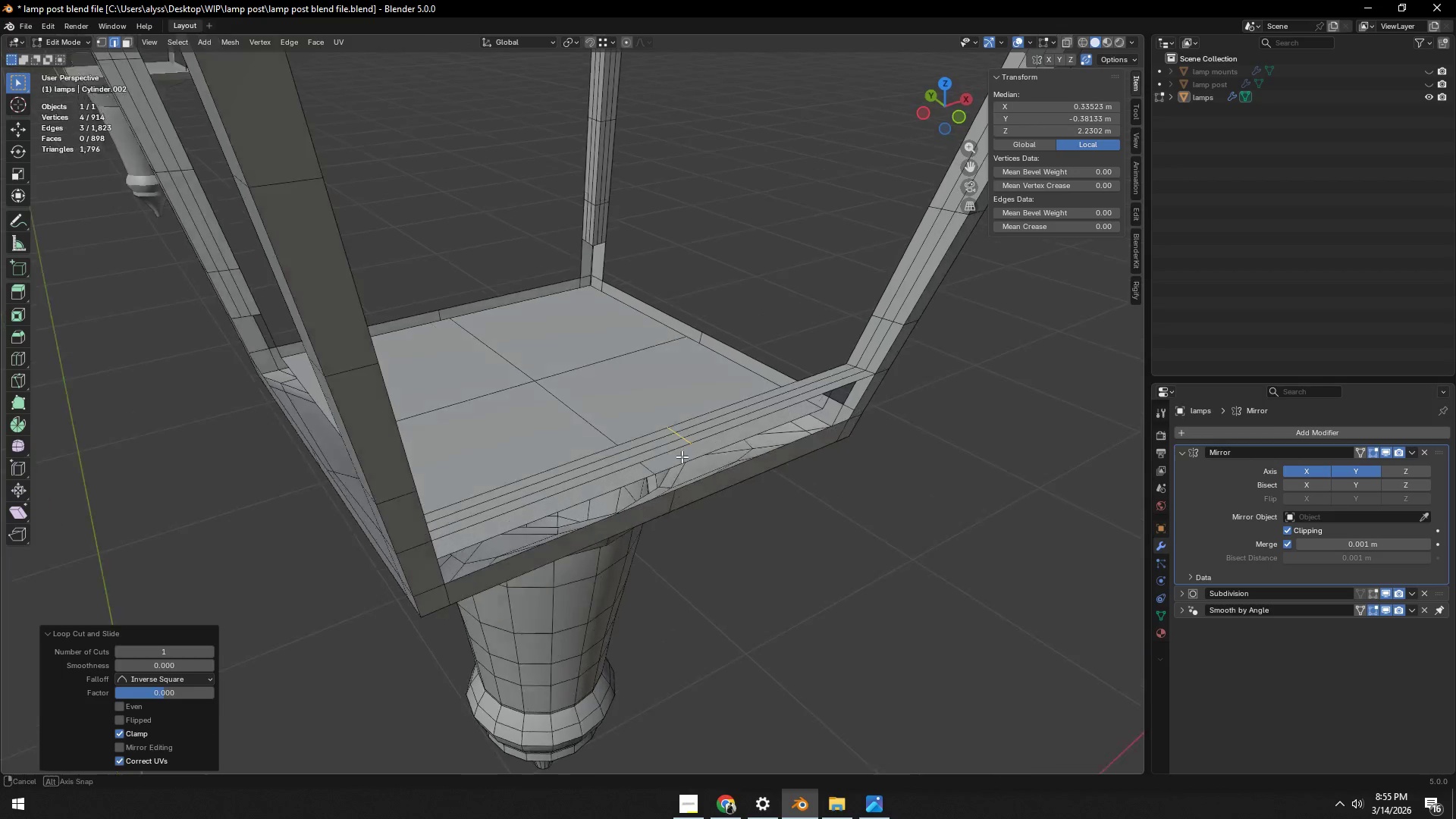 
right_click([667, 438])
 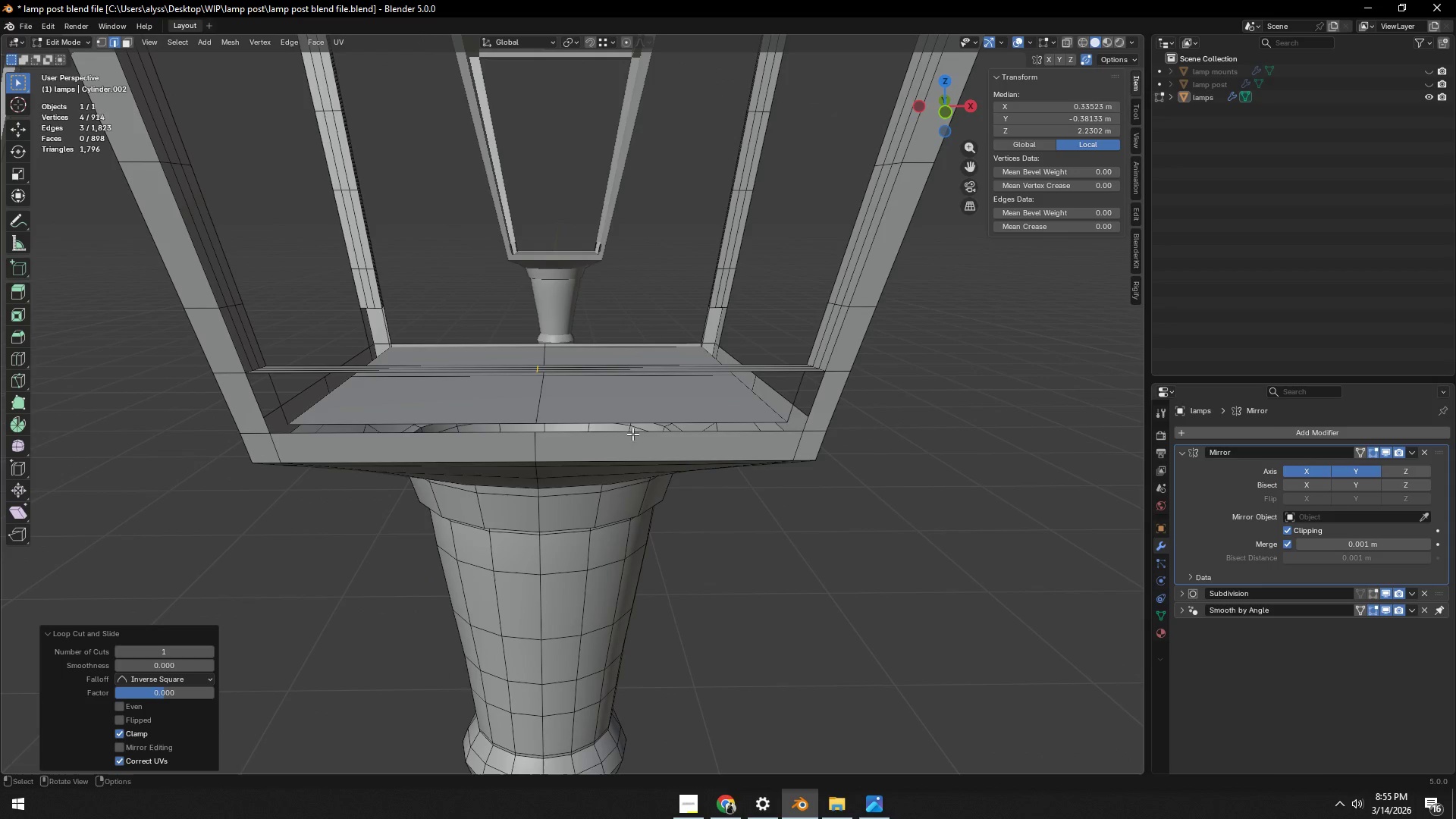 
left_click([259, 419])
 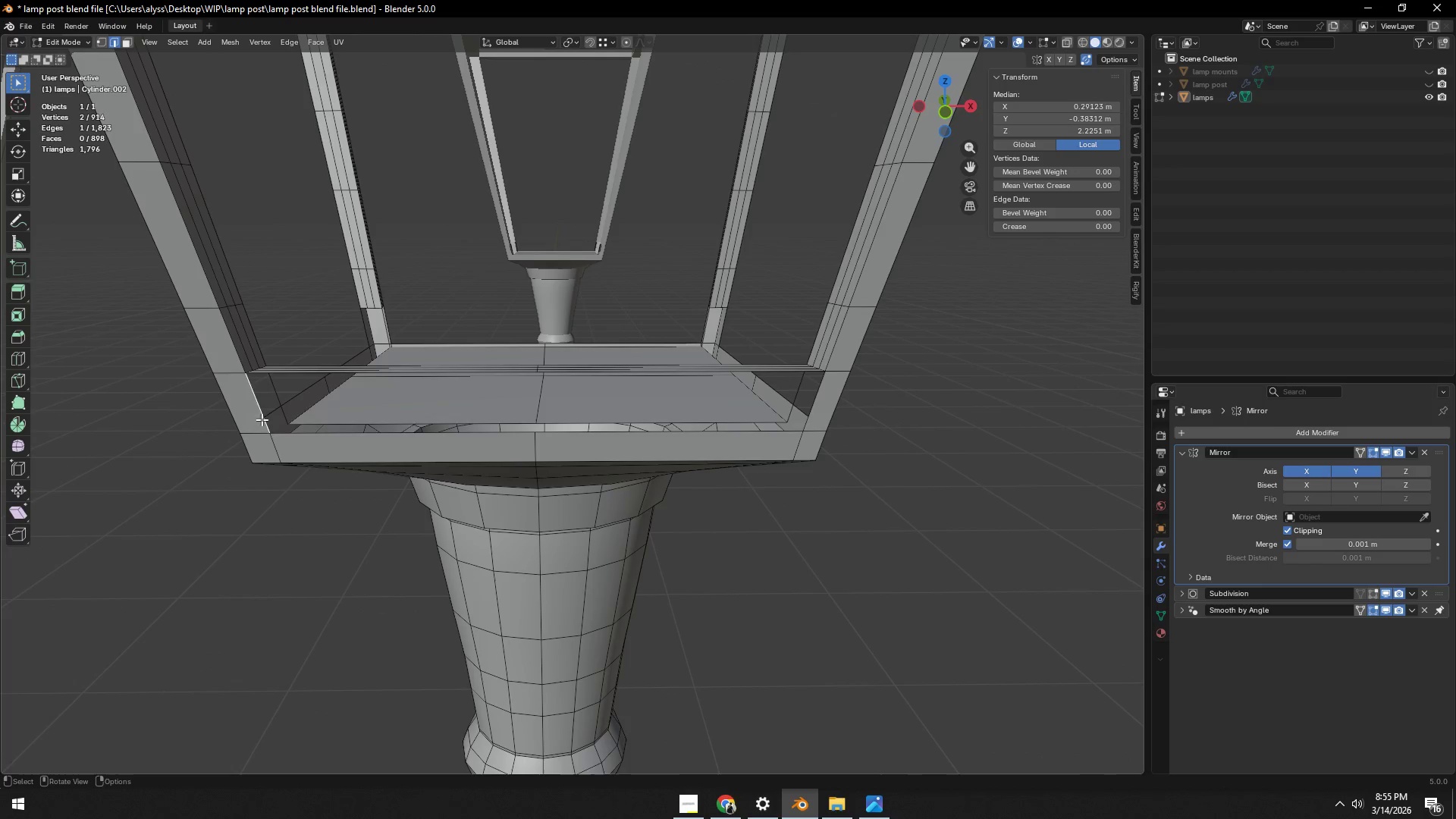 
type(ff)
 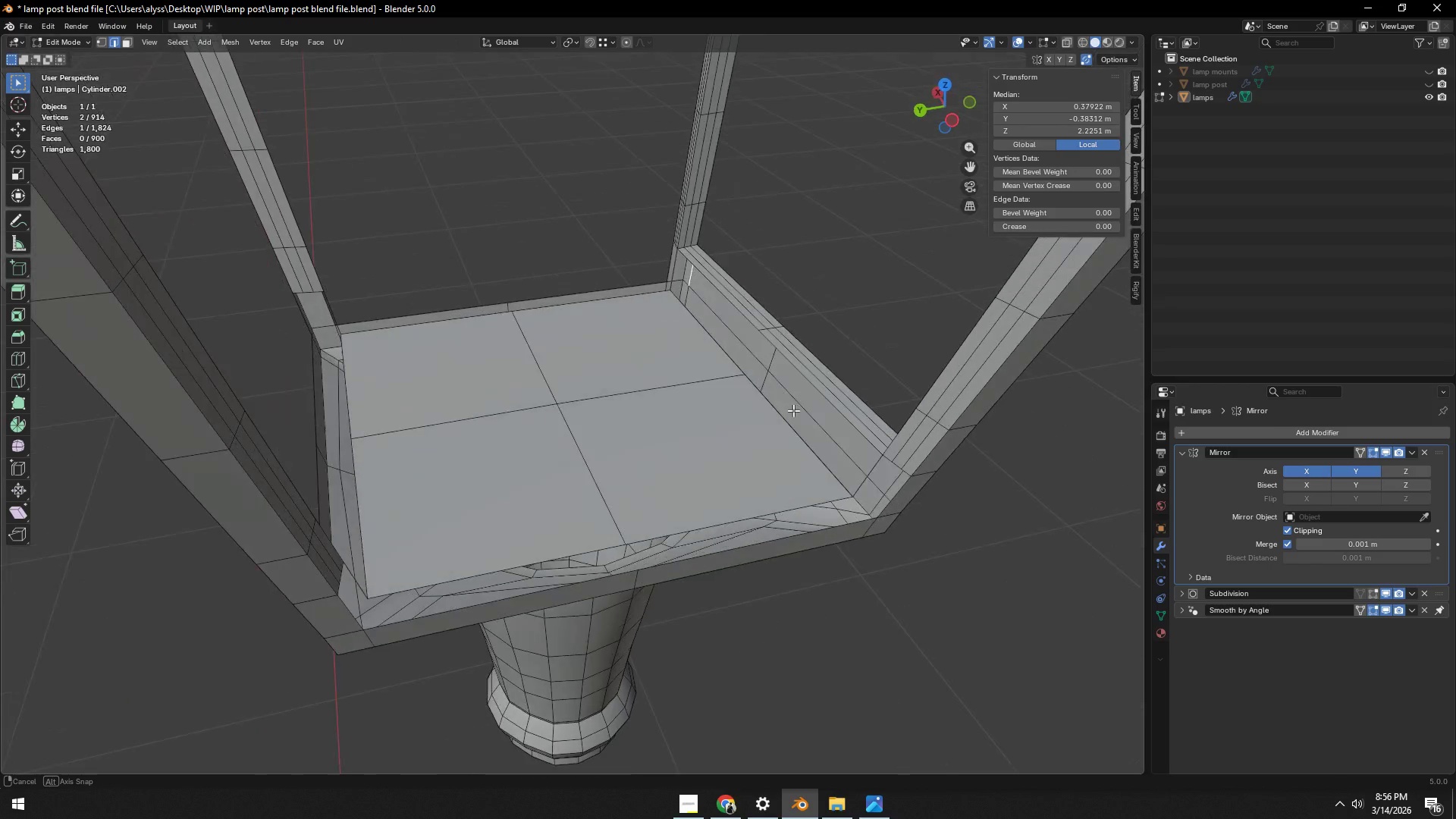 
hold_key(key=ShiftLeft, duration=0.34)
 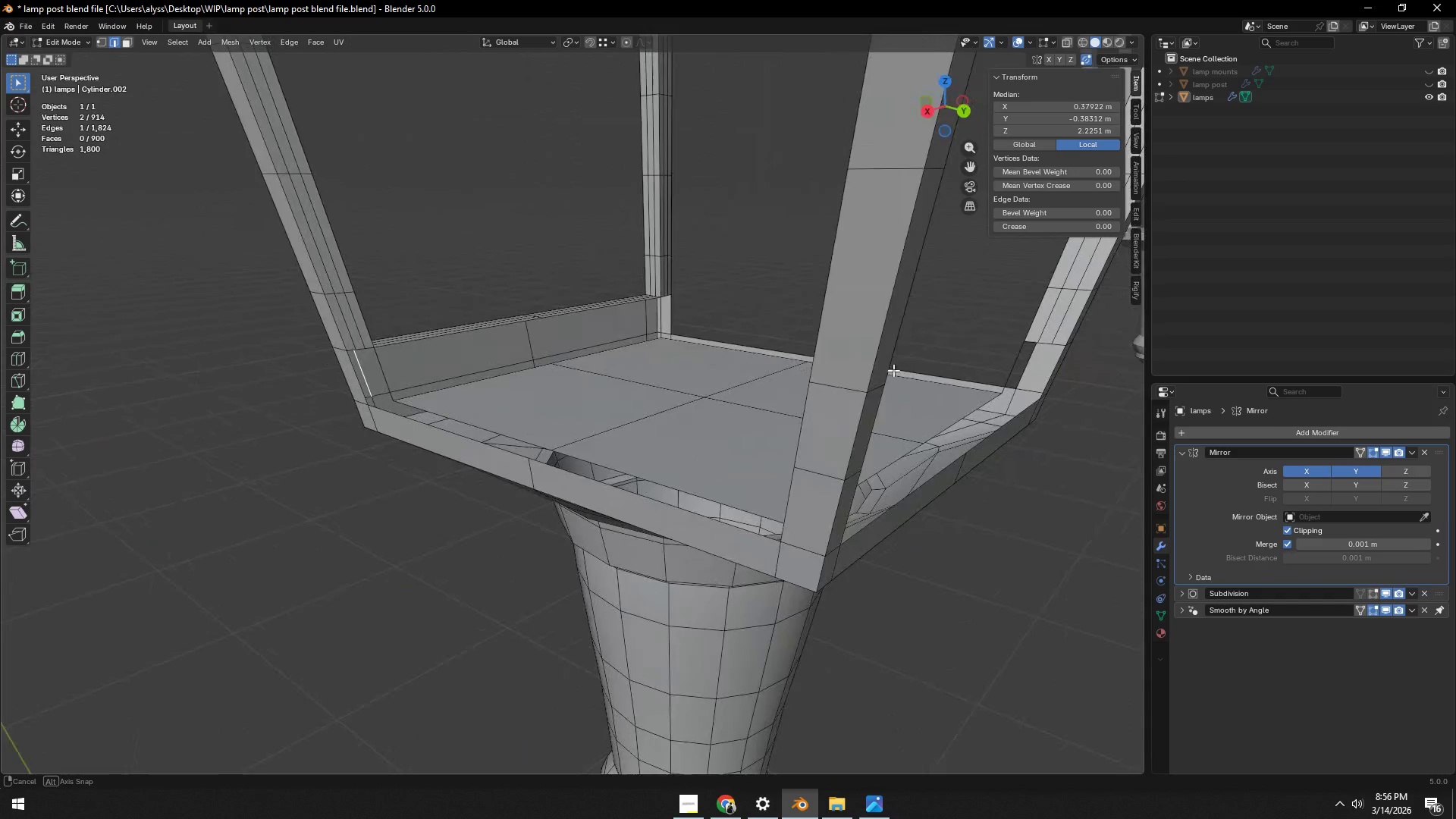 
scroll: coordinate [598, 397], scroll_direction: up, amount: 2.0
 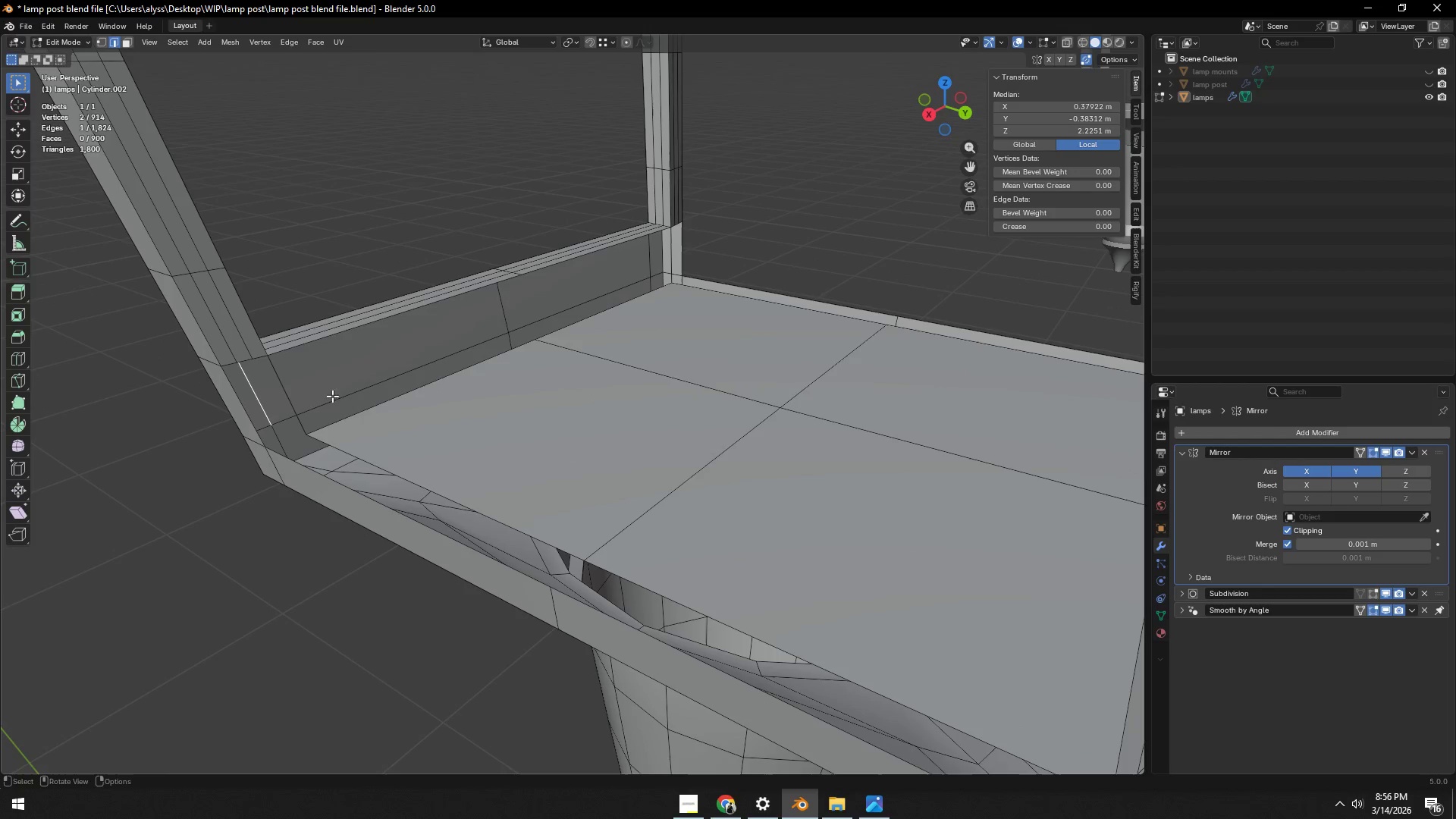 
left_click([290, 397])
 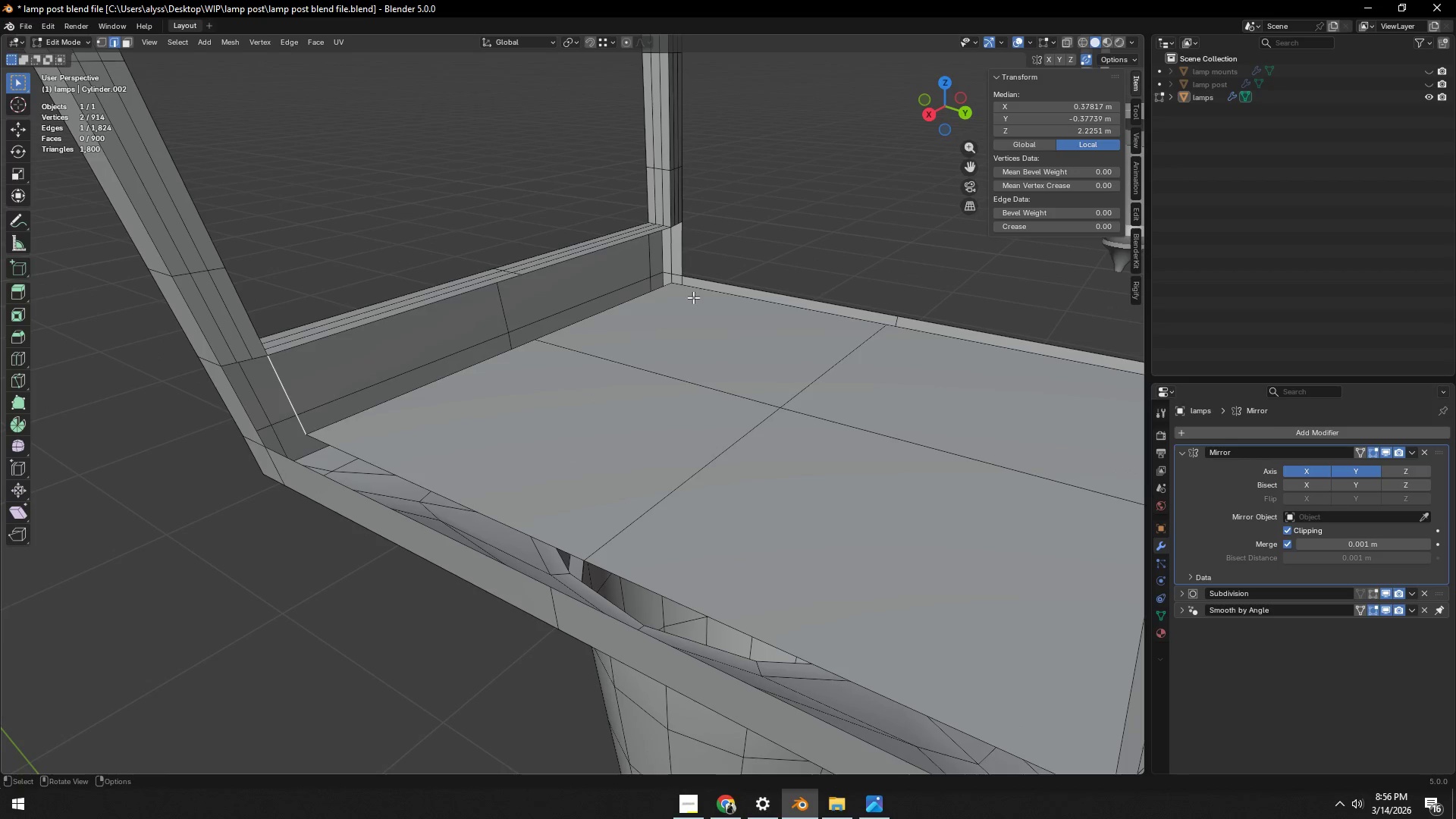 
hold_key(key=ShiftLeft, duration=0.62)
 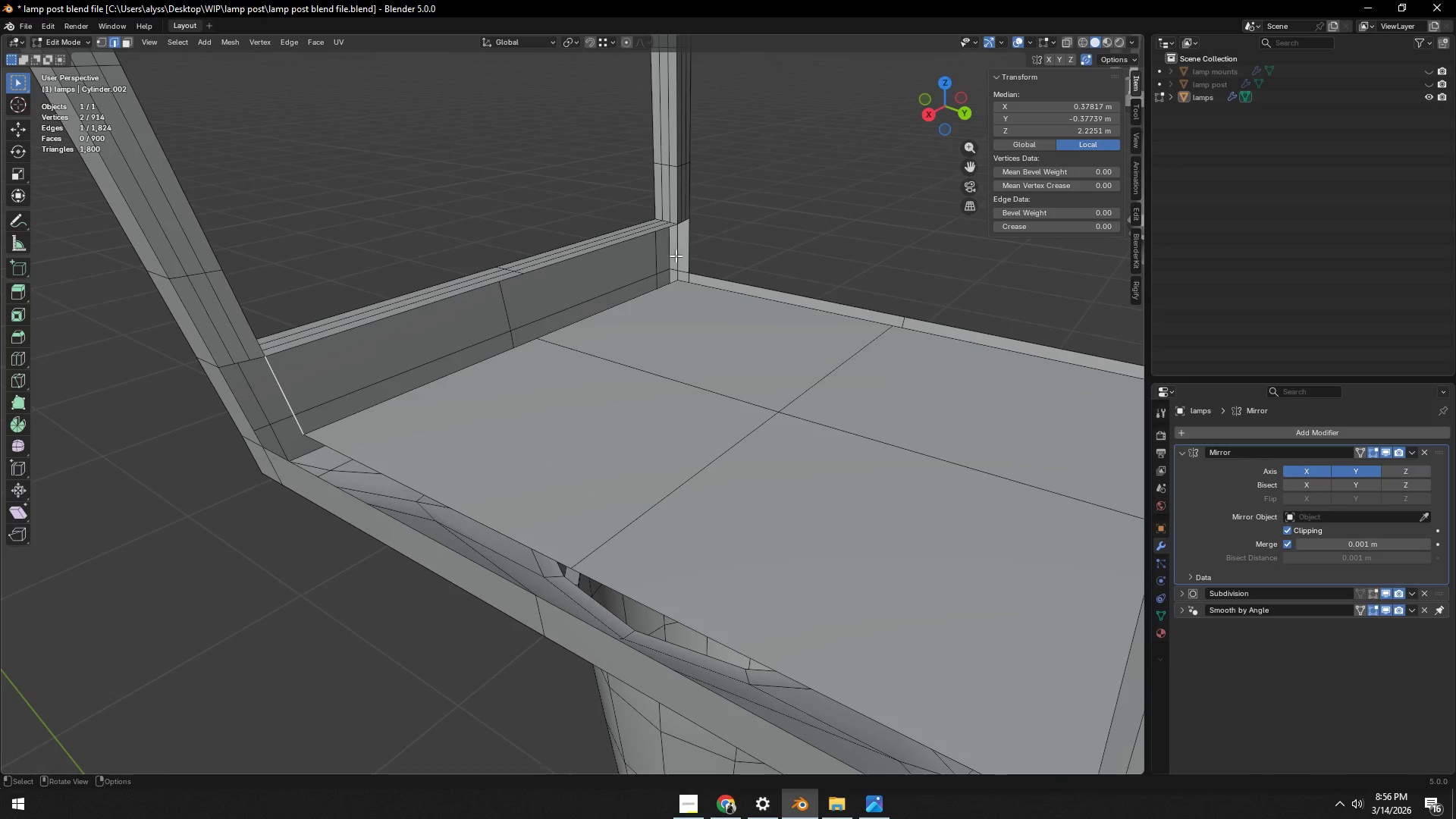 
hold_key(key=ShiftLeft, duration=0.31)
left_click([679, 251])
 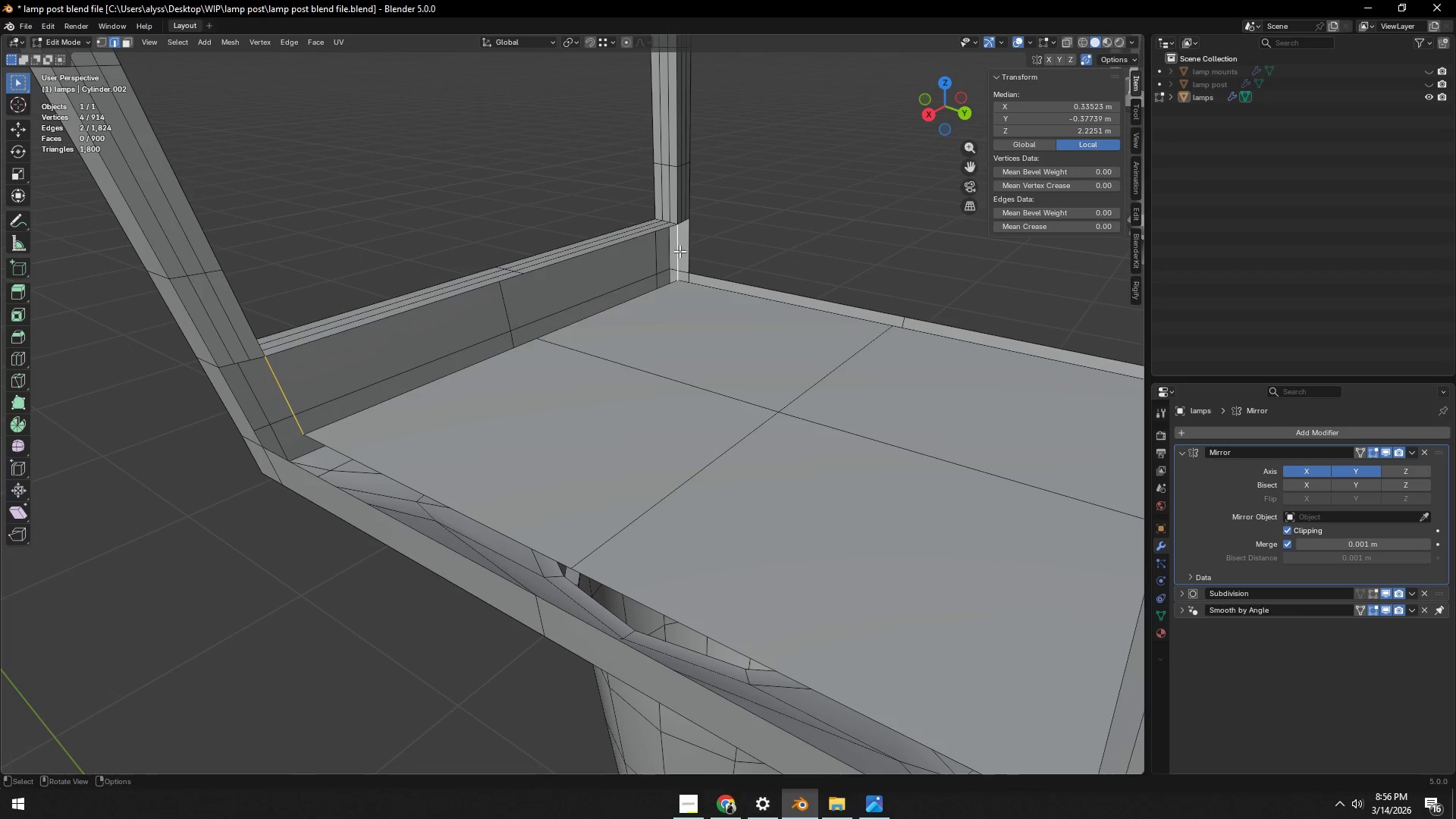 
key(X)
 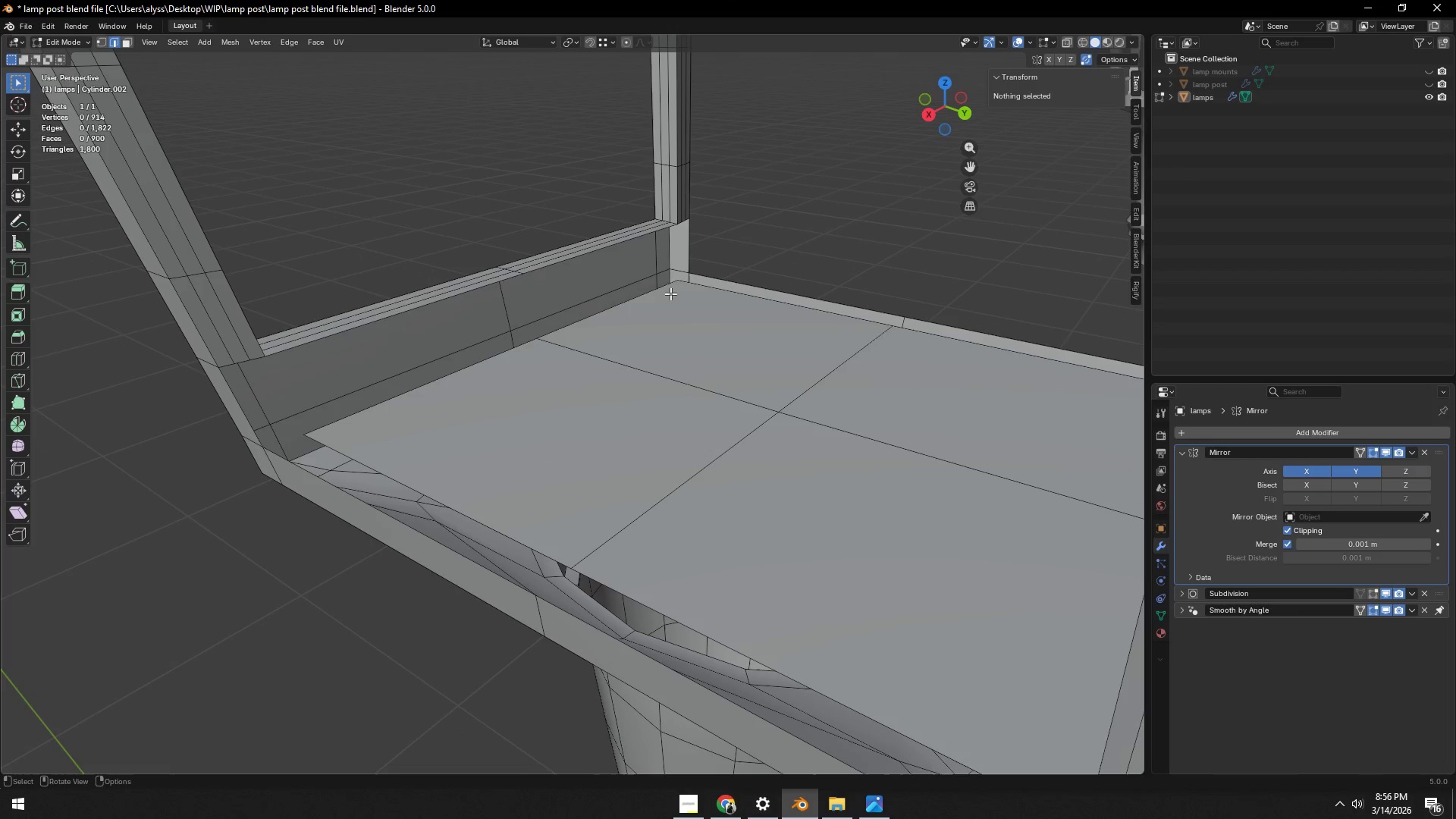 
double_click([471, 367])
 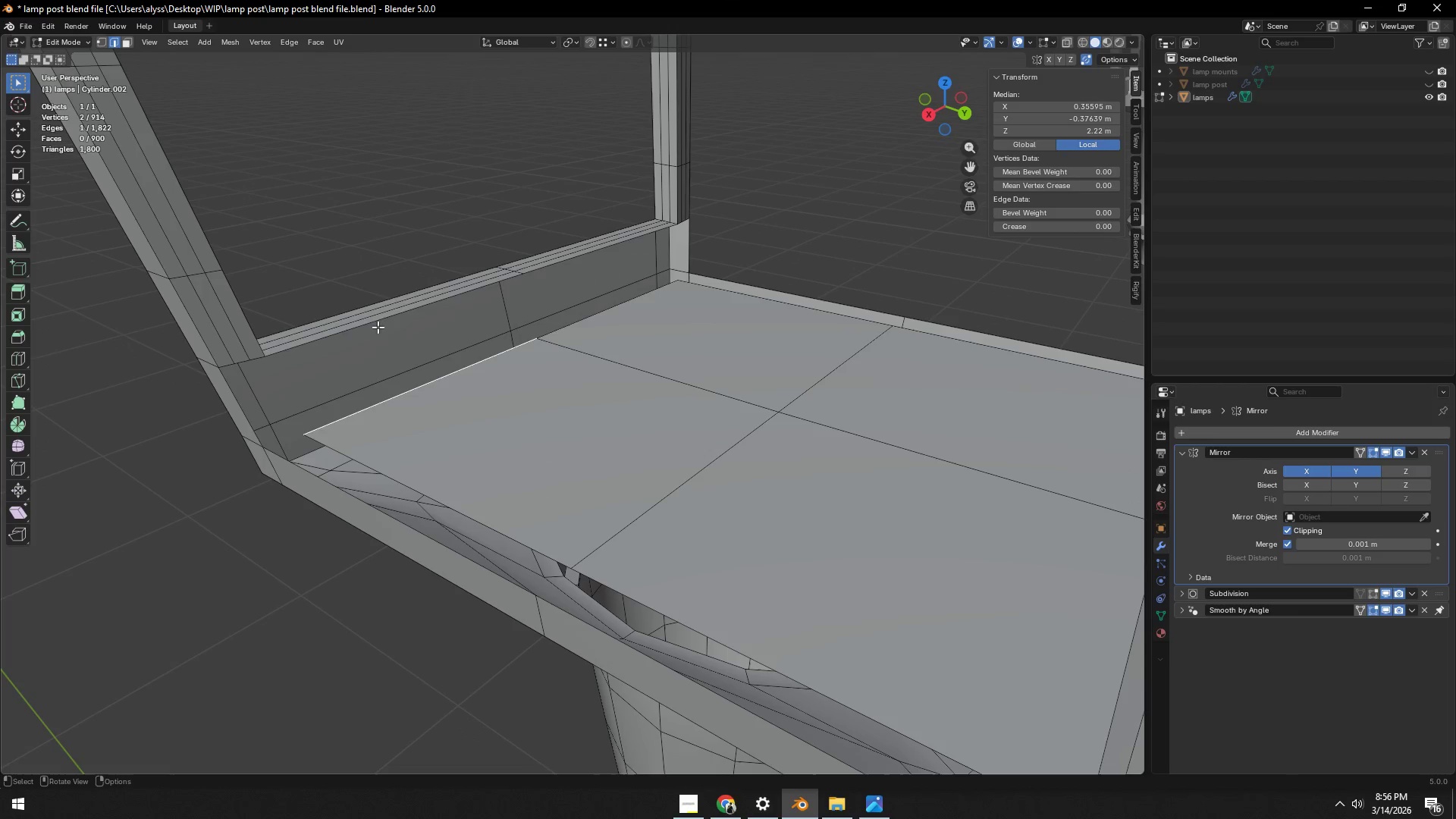 
left_click([370, 322])
 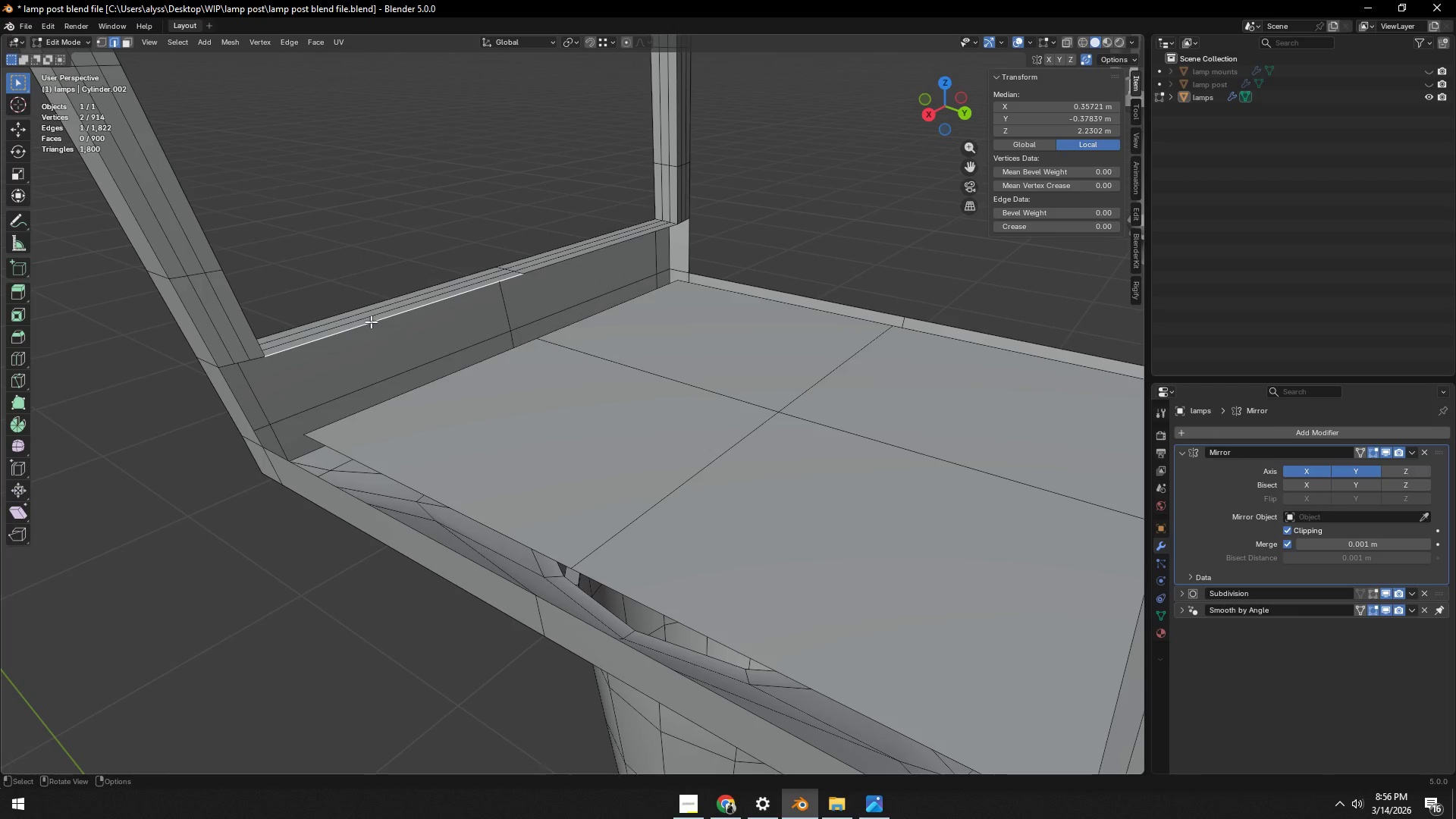 
key(F)
 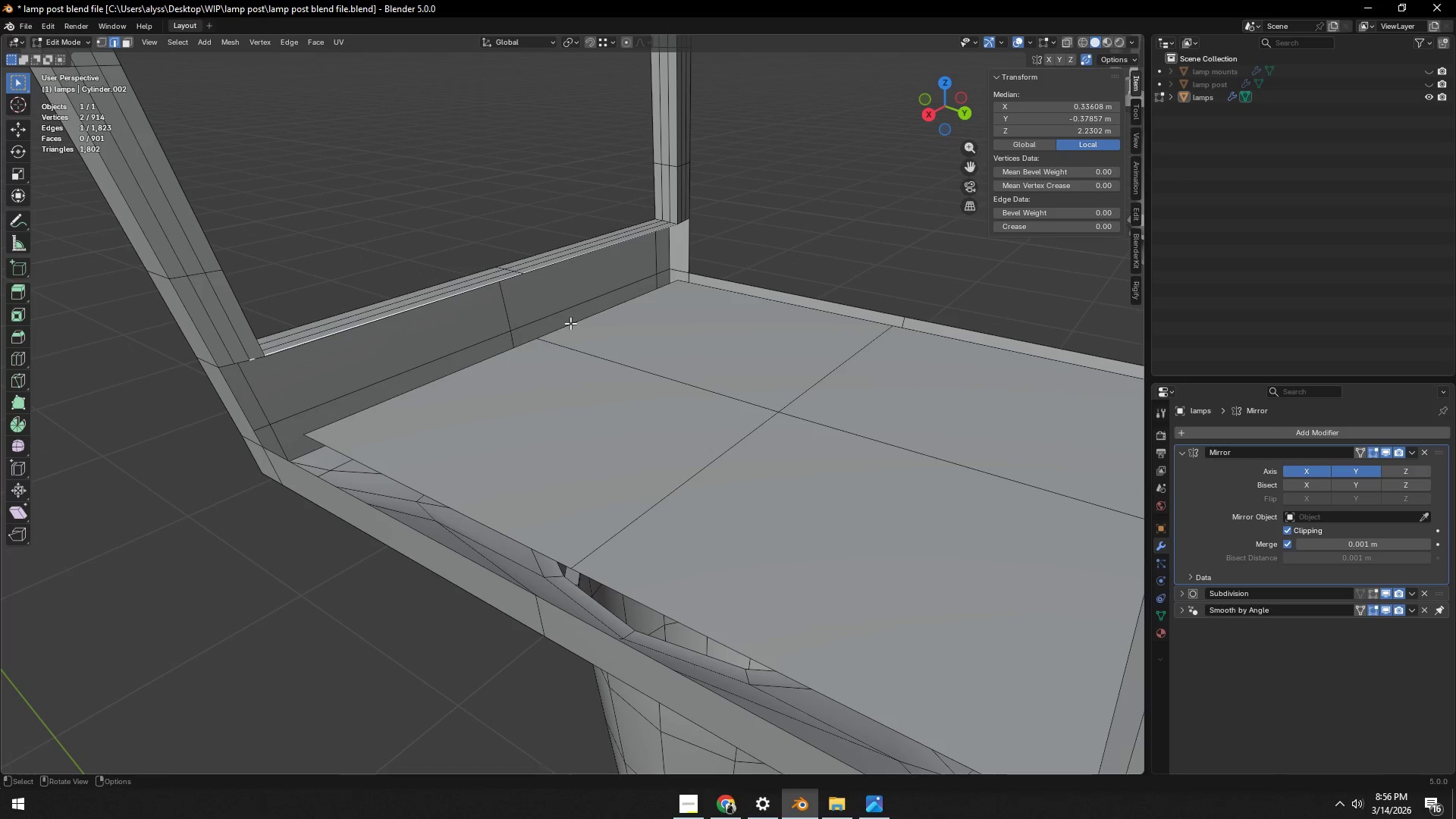 
key(Control+ControlLeft)
 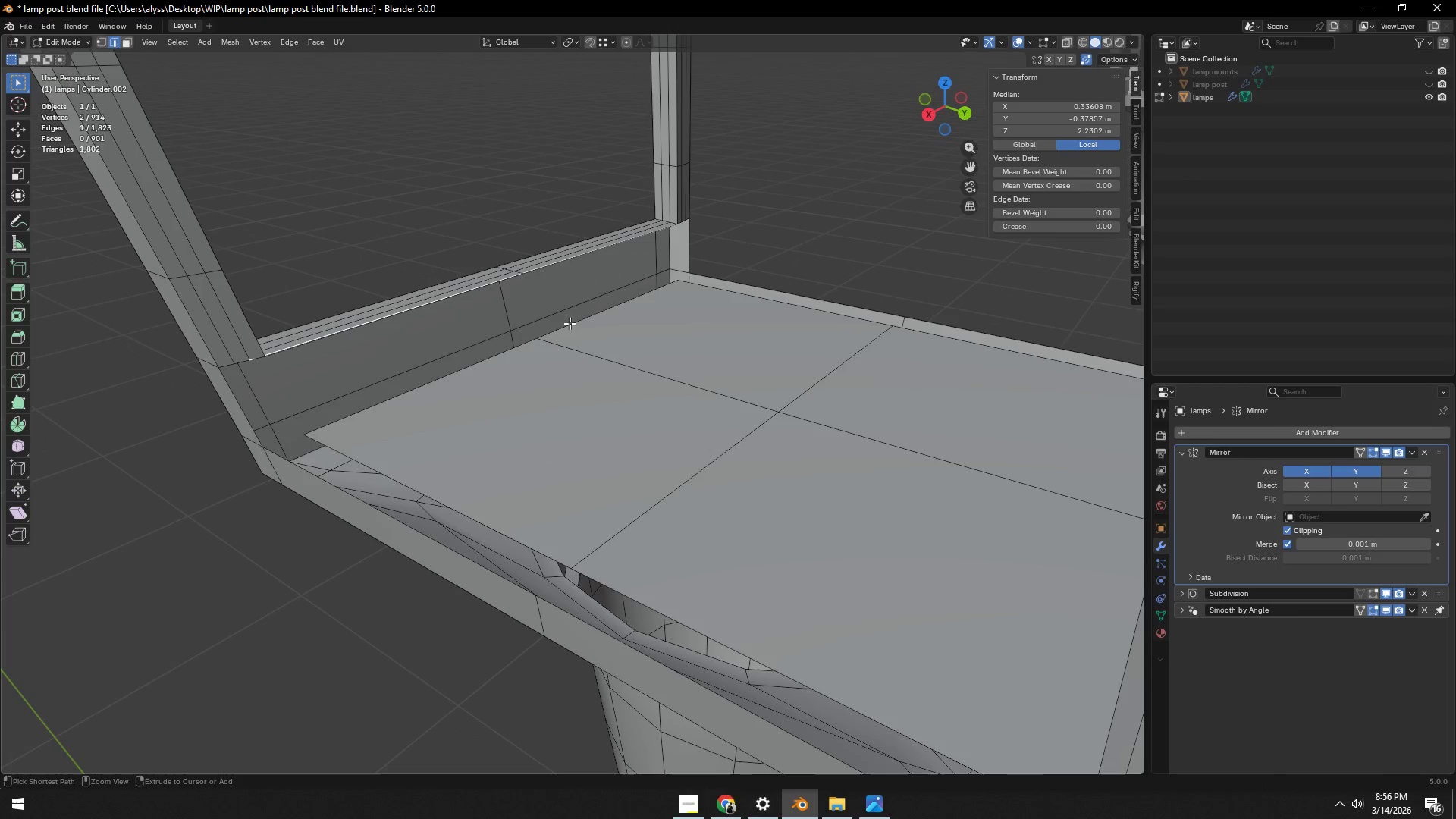 
key(Control+Z)
 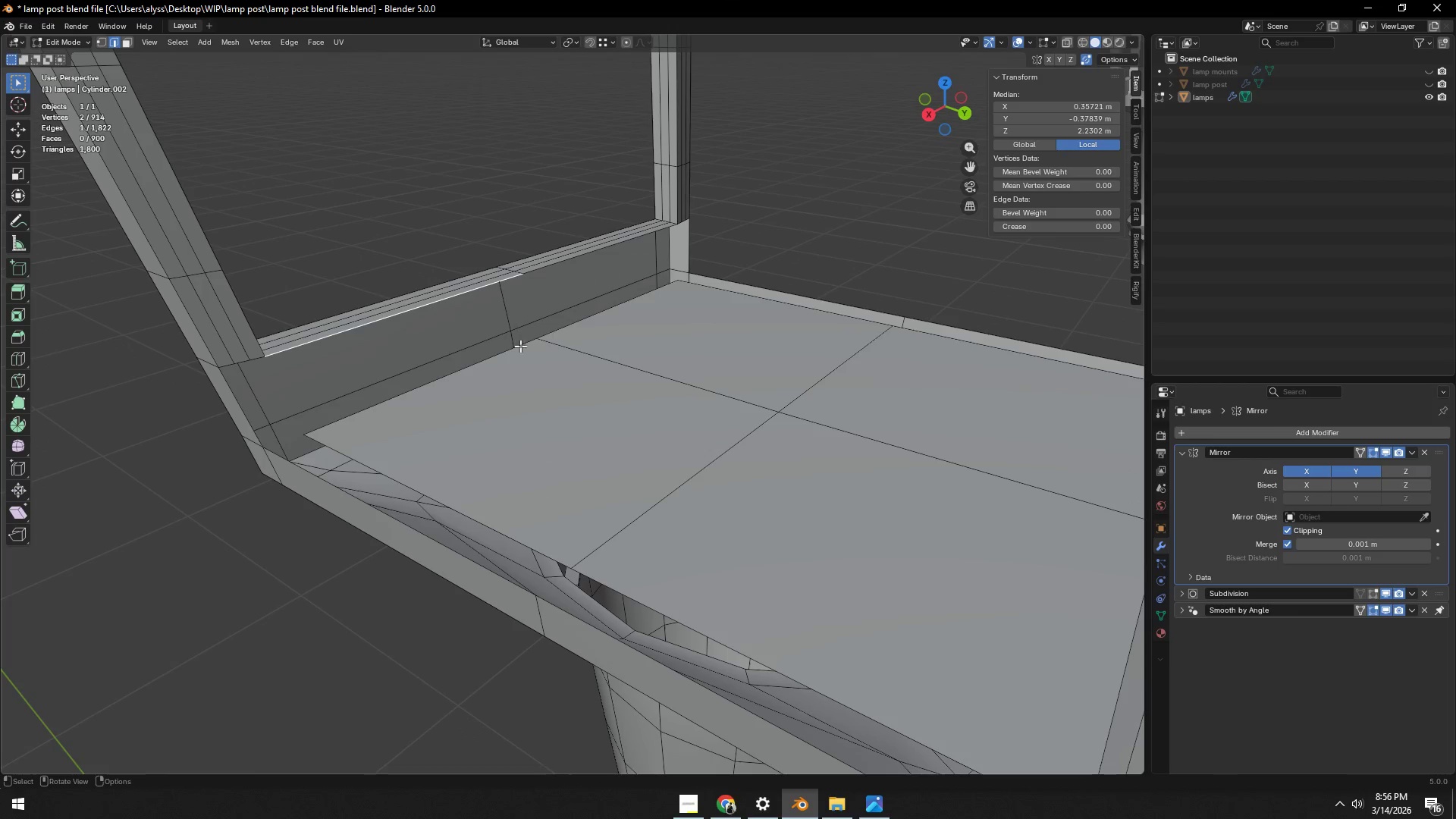 
left_click([494, 365])
 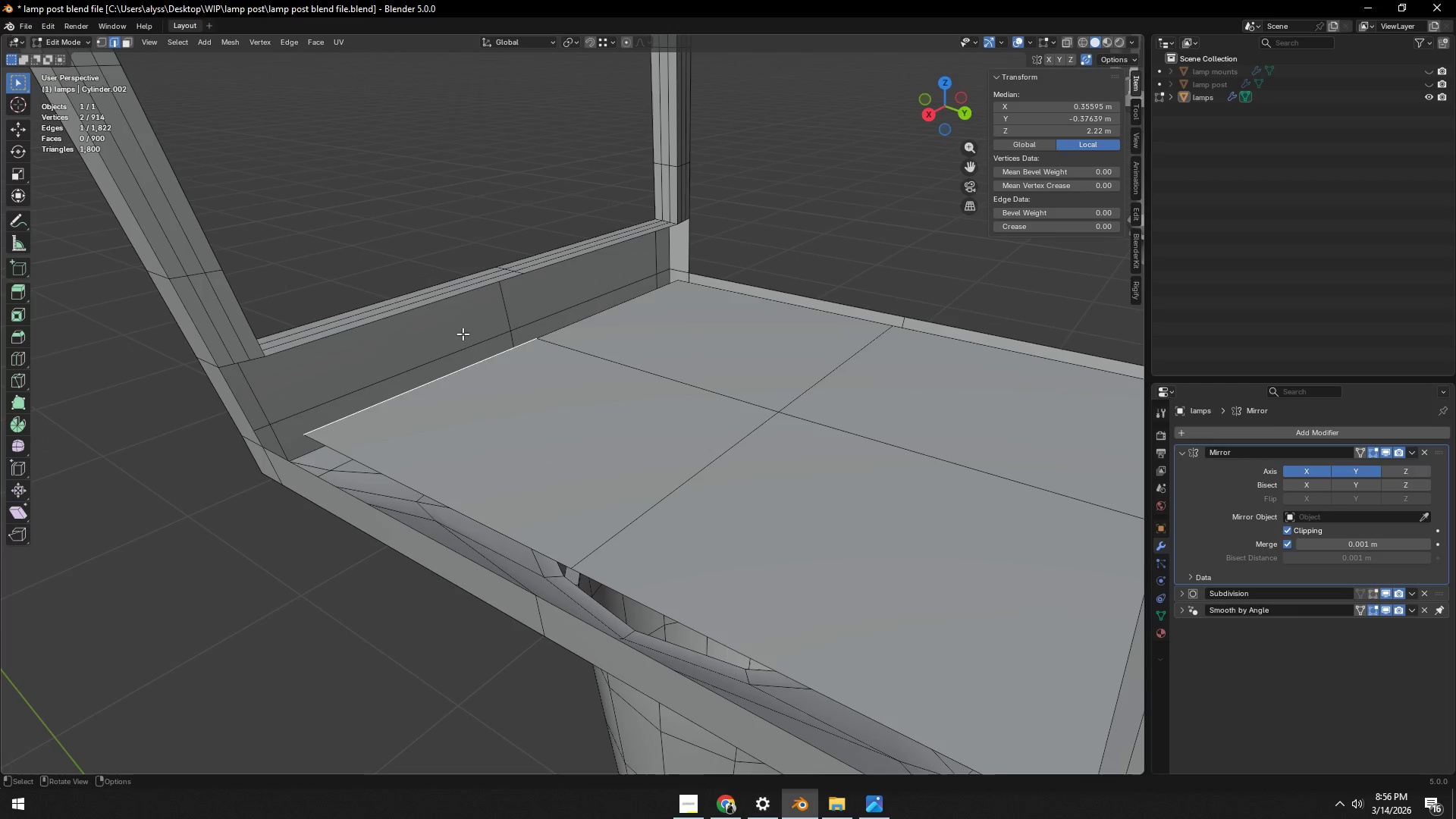 
hold_key(key=ShiftLeft, duration=0.48)
left_click([463, 297])
 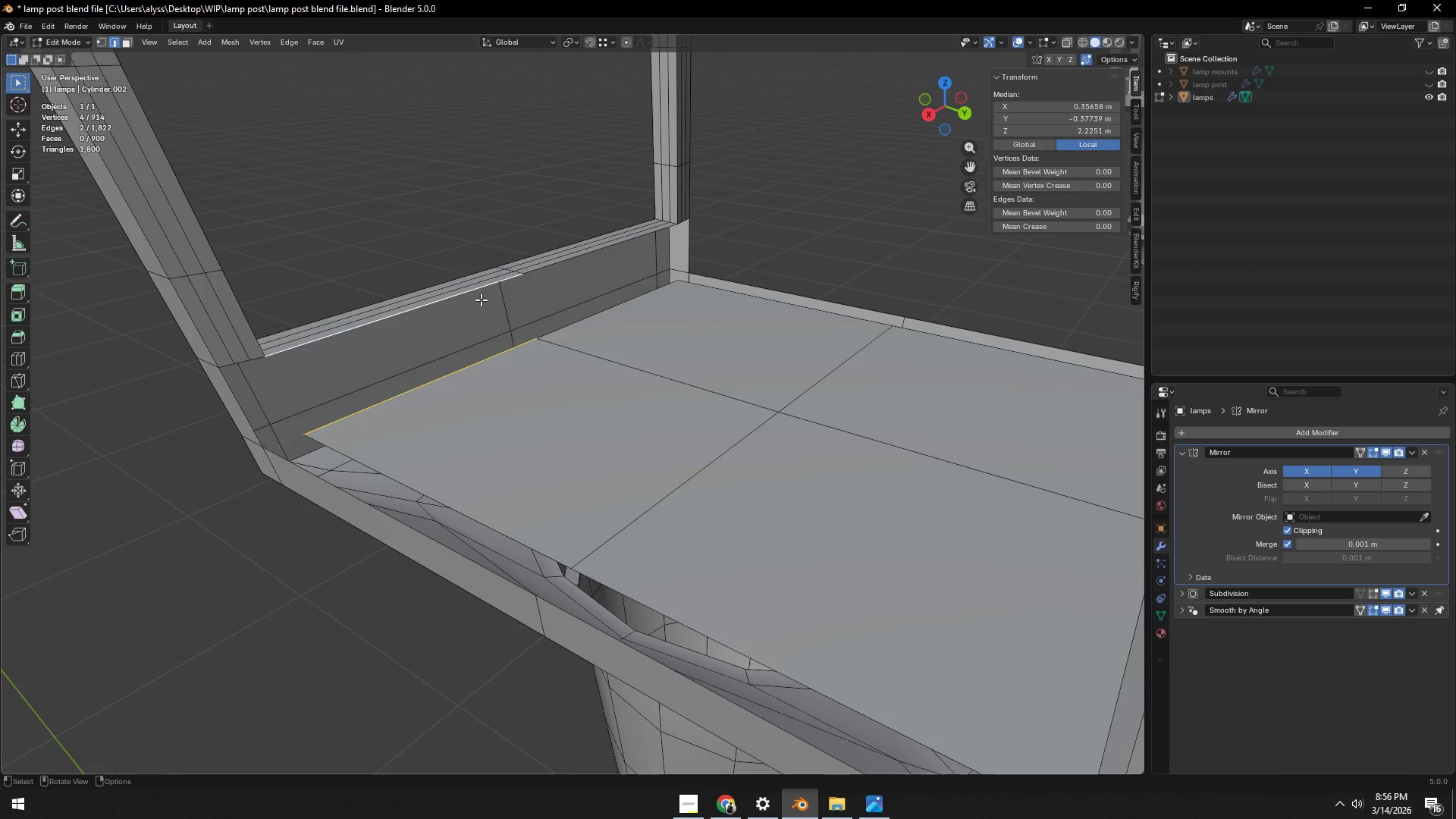 
key(F)
 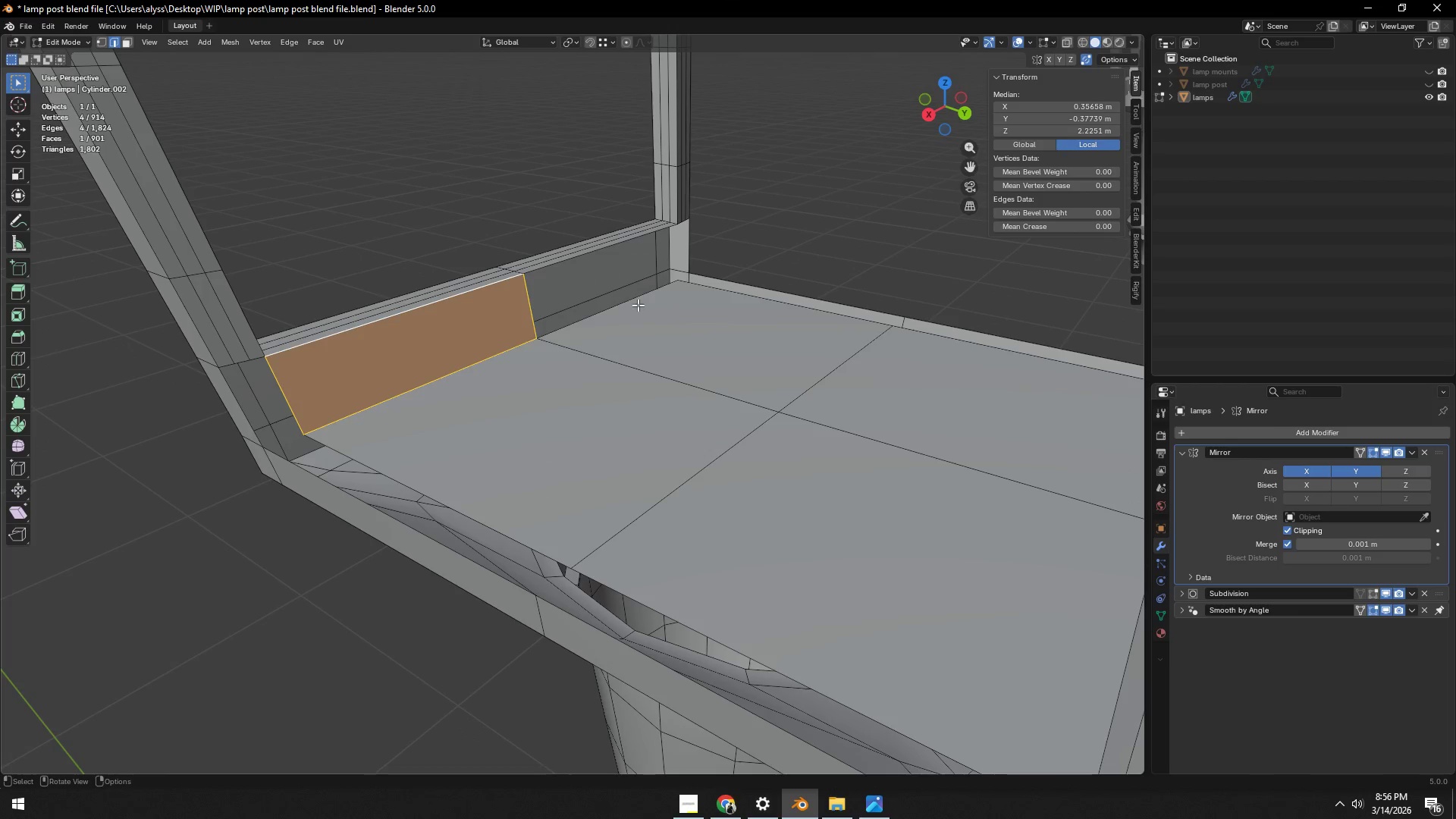 
left_click([622, 304])
 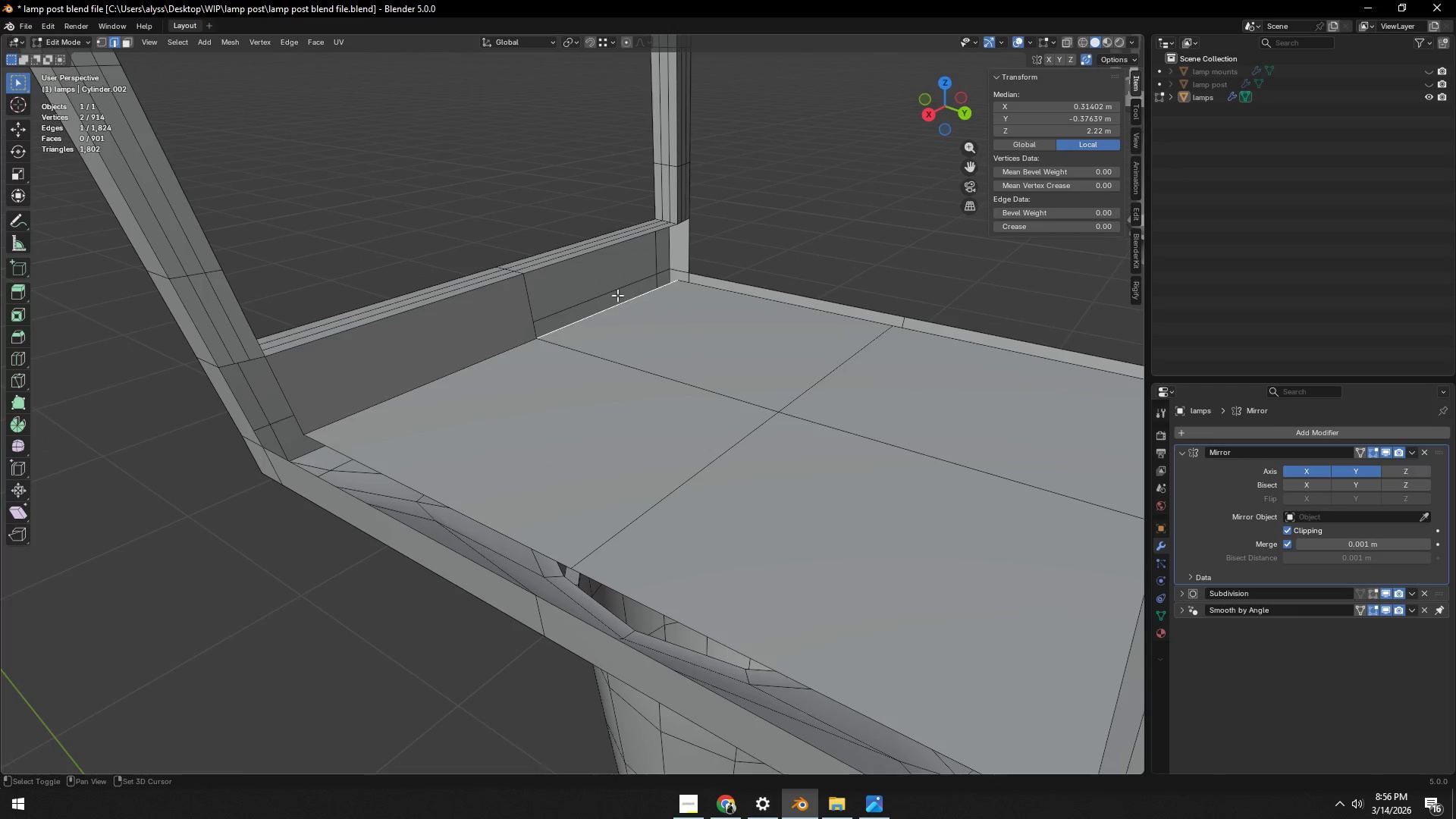 
hold_key(key=ShiftLeft, duration=0.73)
left_click([601, 253])
 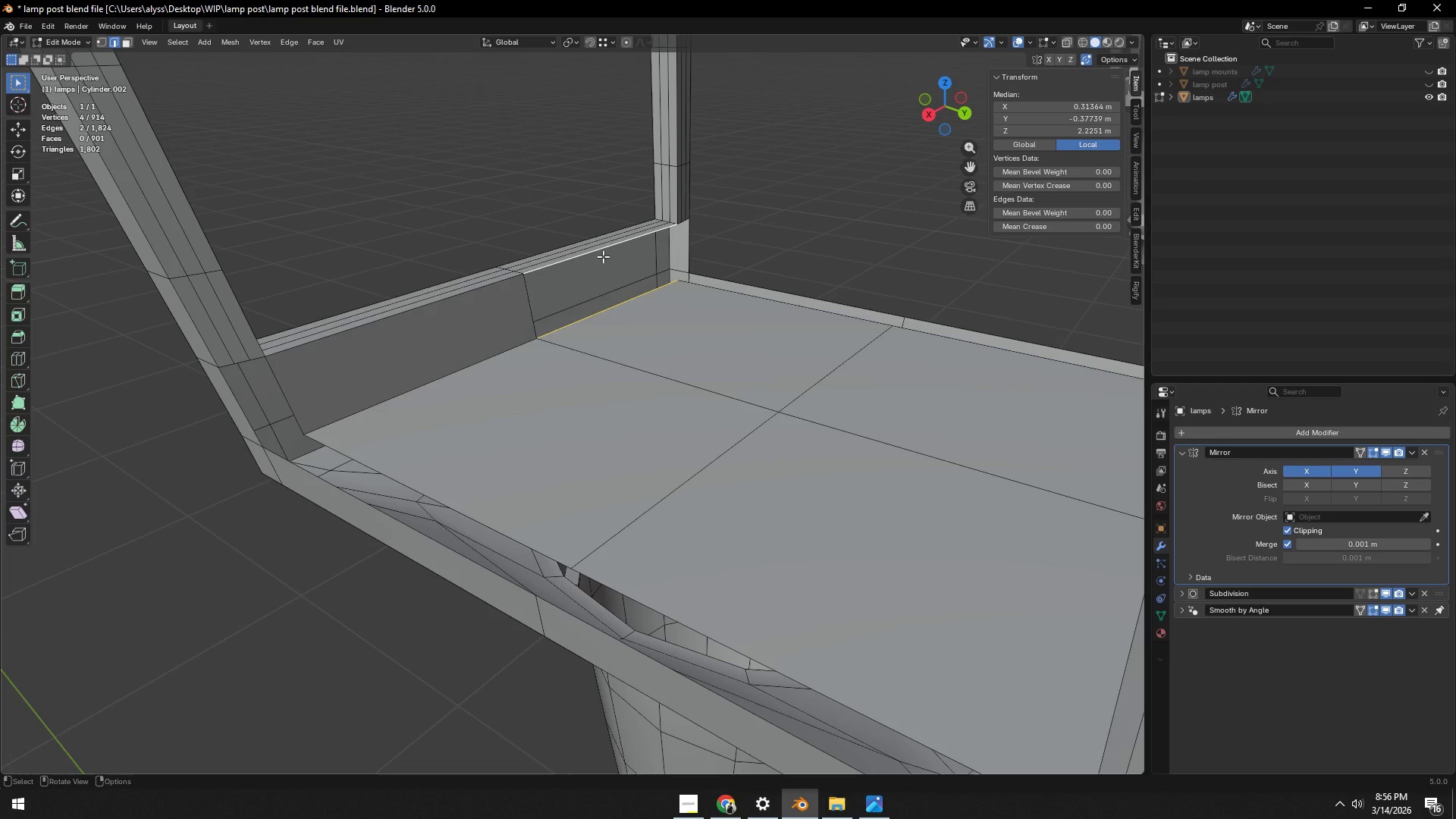 
key(F)
 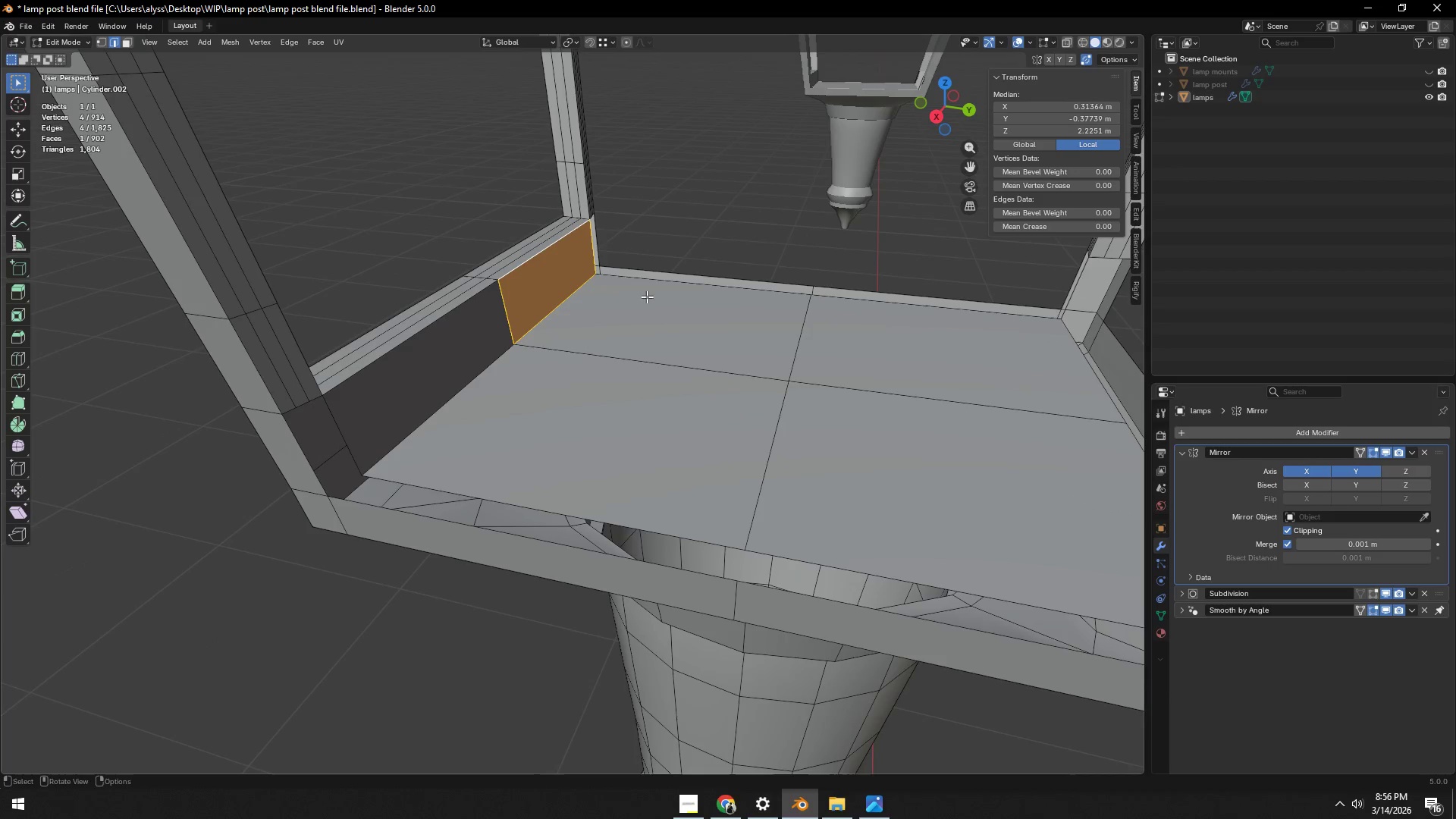 
left_click([745, 219])
 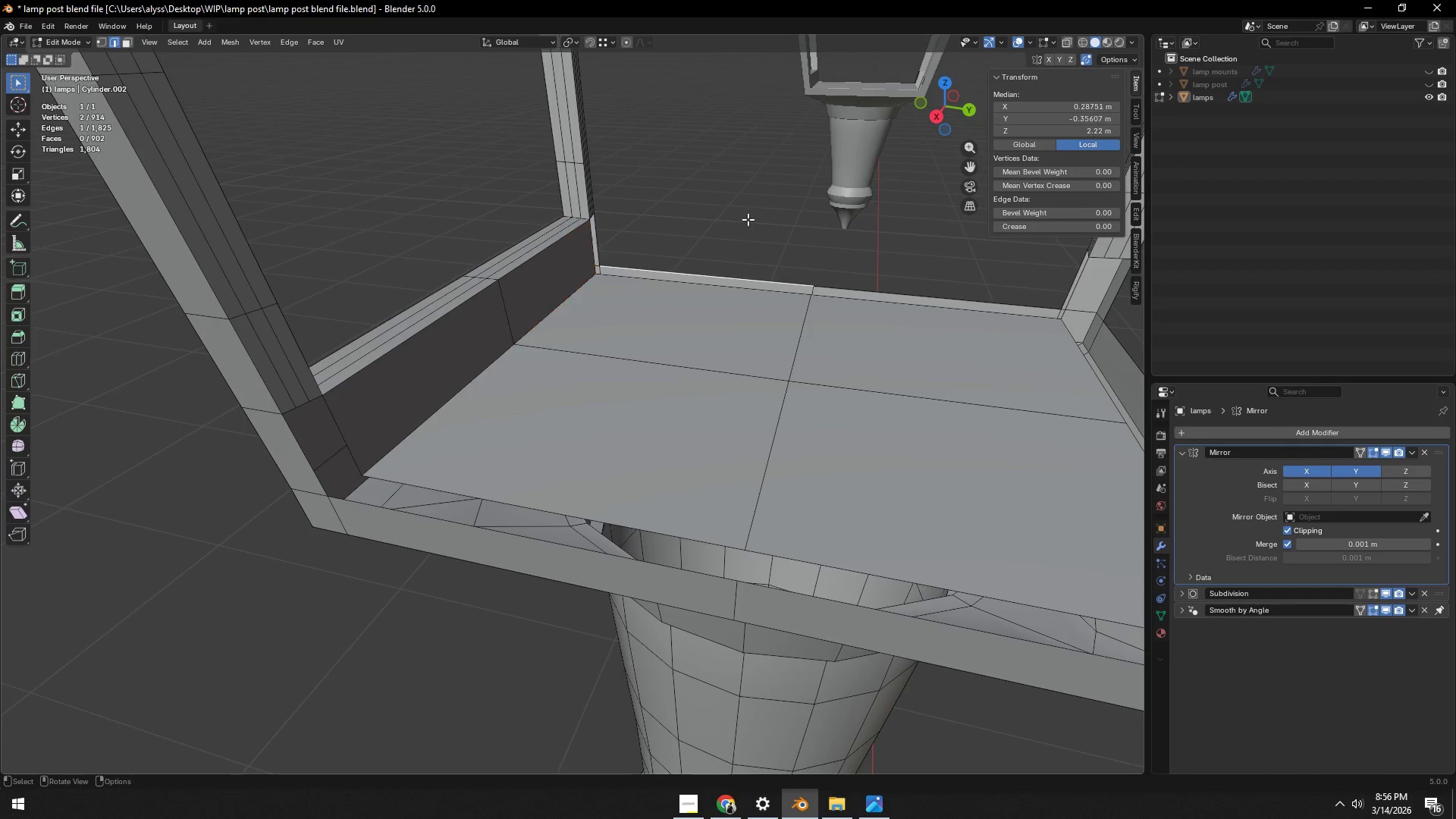 
key(Control+ControlLeft)
 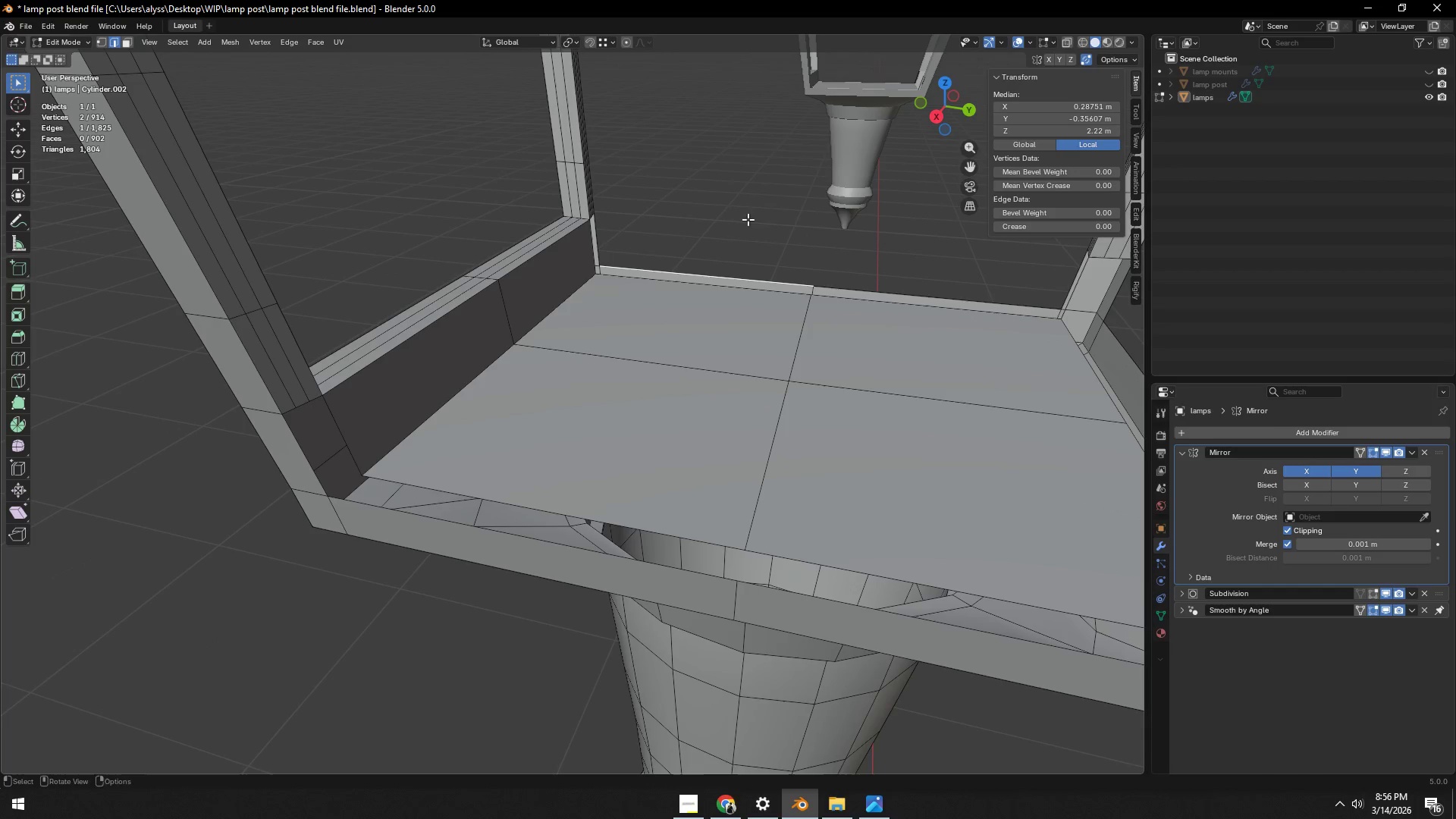 
key(Control+S)
 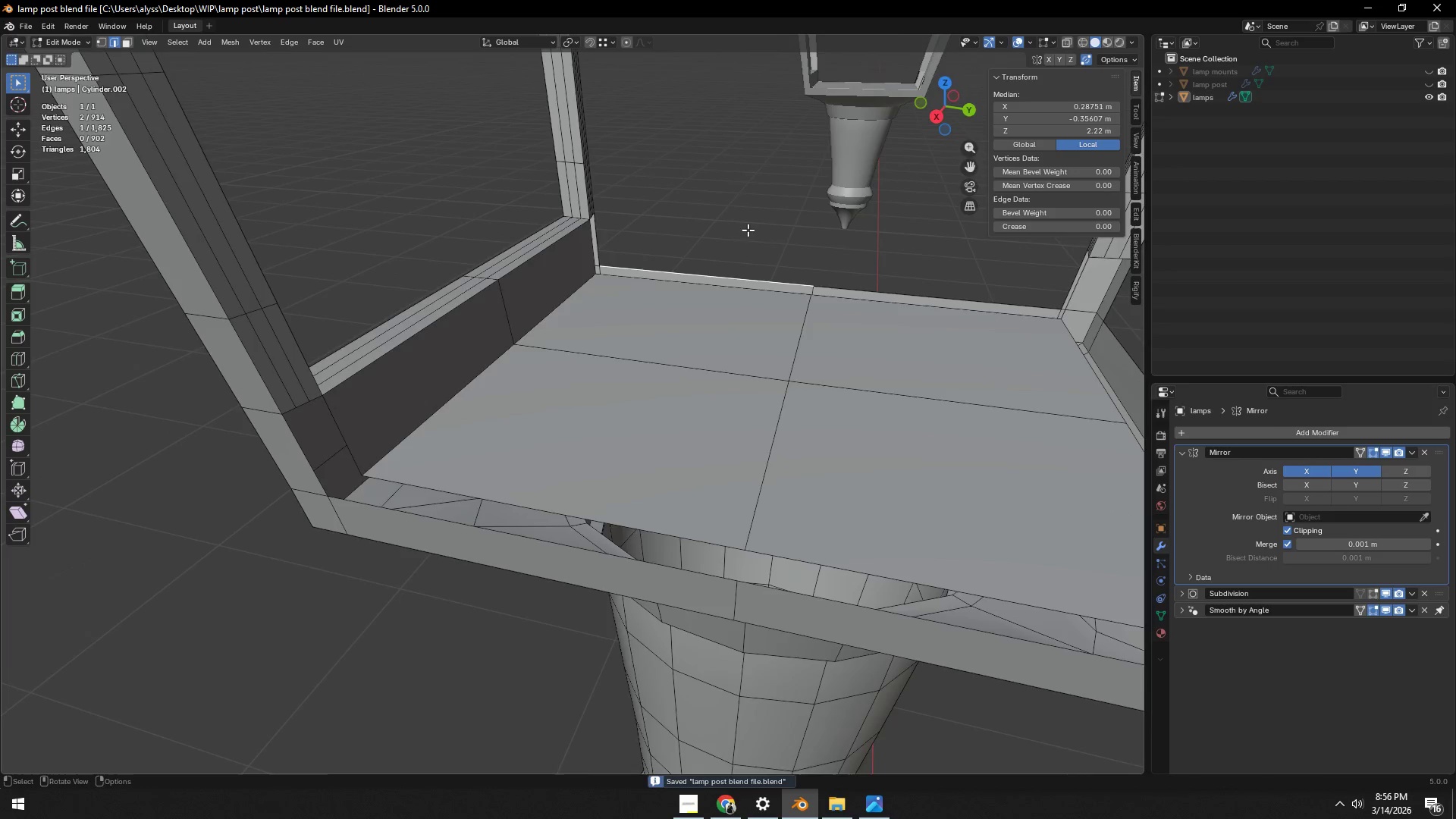 
scroll: coordinate [745, 250], scroll_direction: down, amount: 5.0
 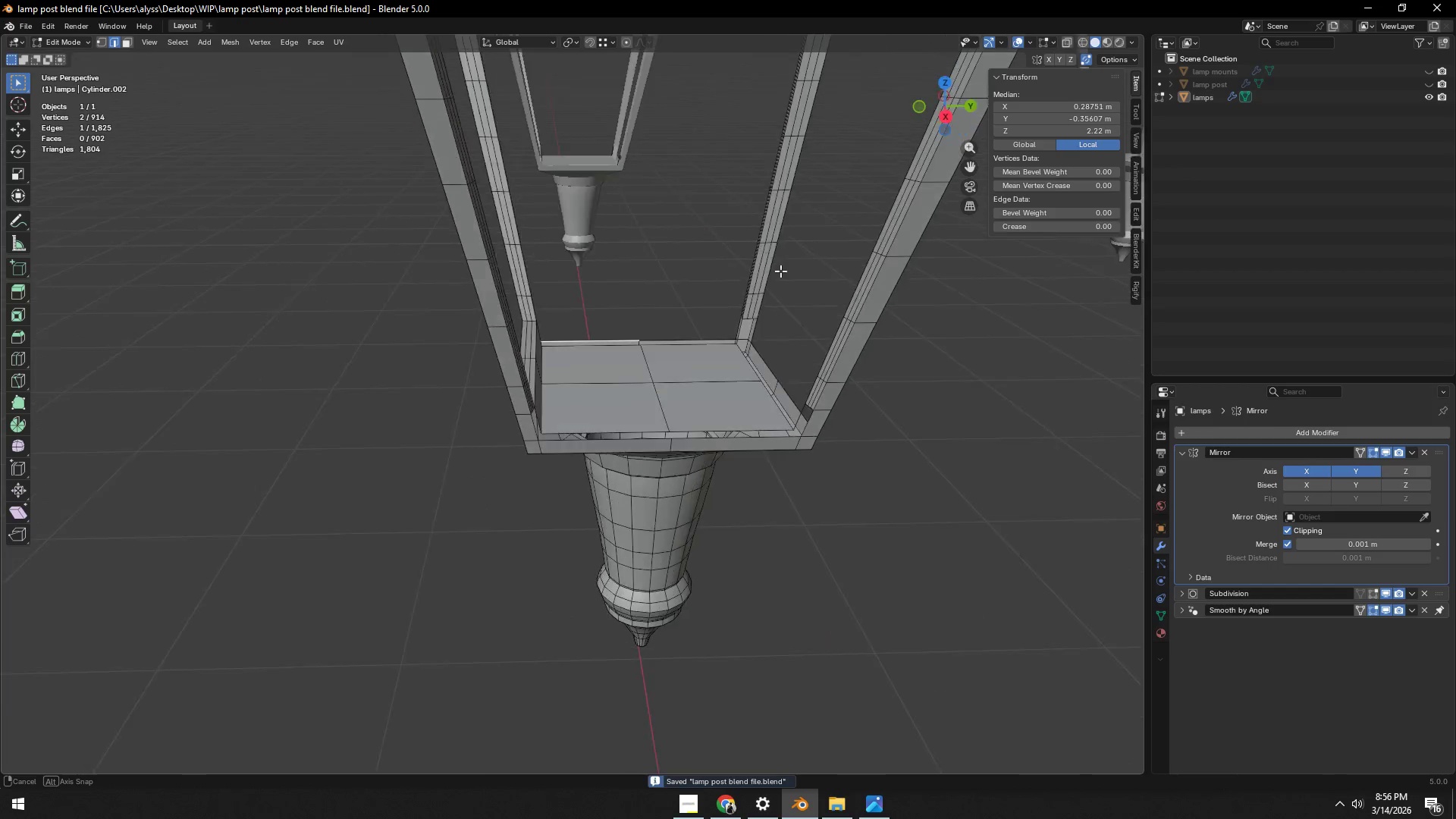 
key(Tab)
 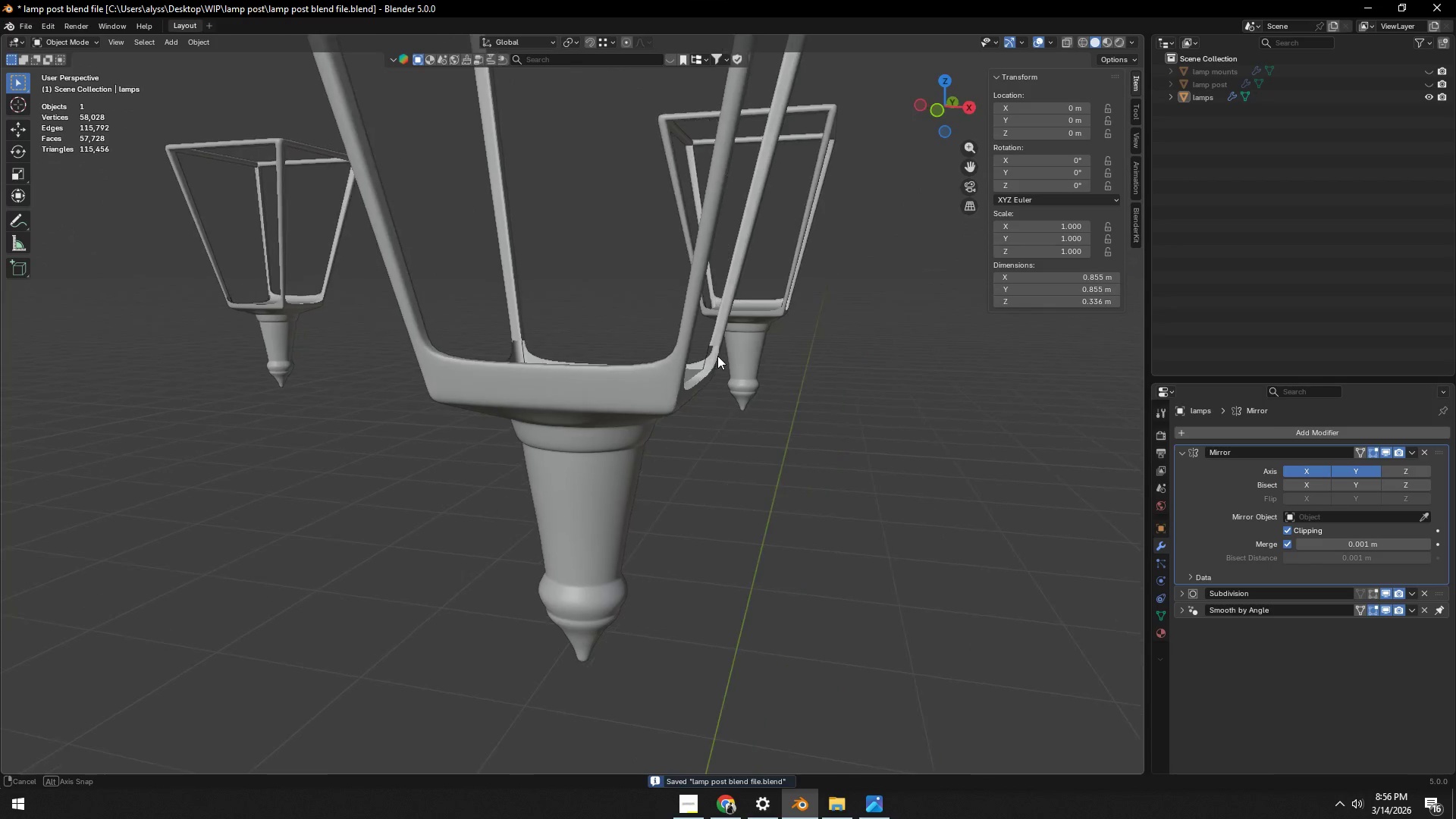 
key(Tab)
 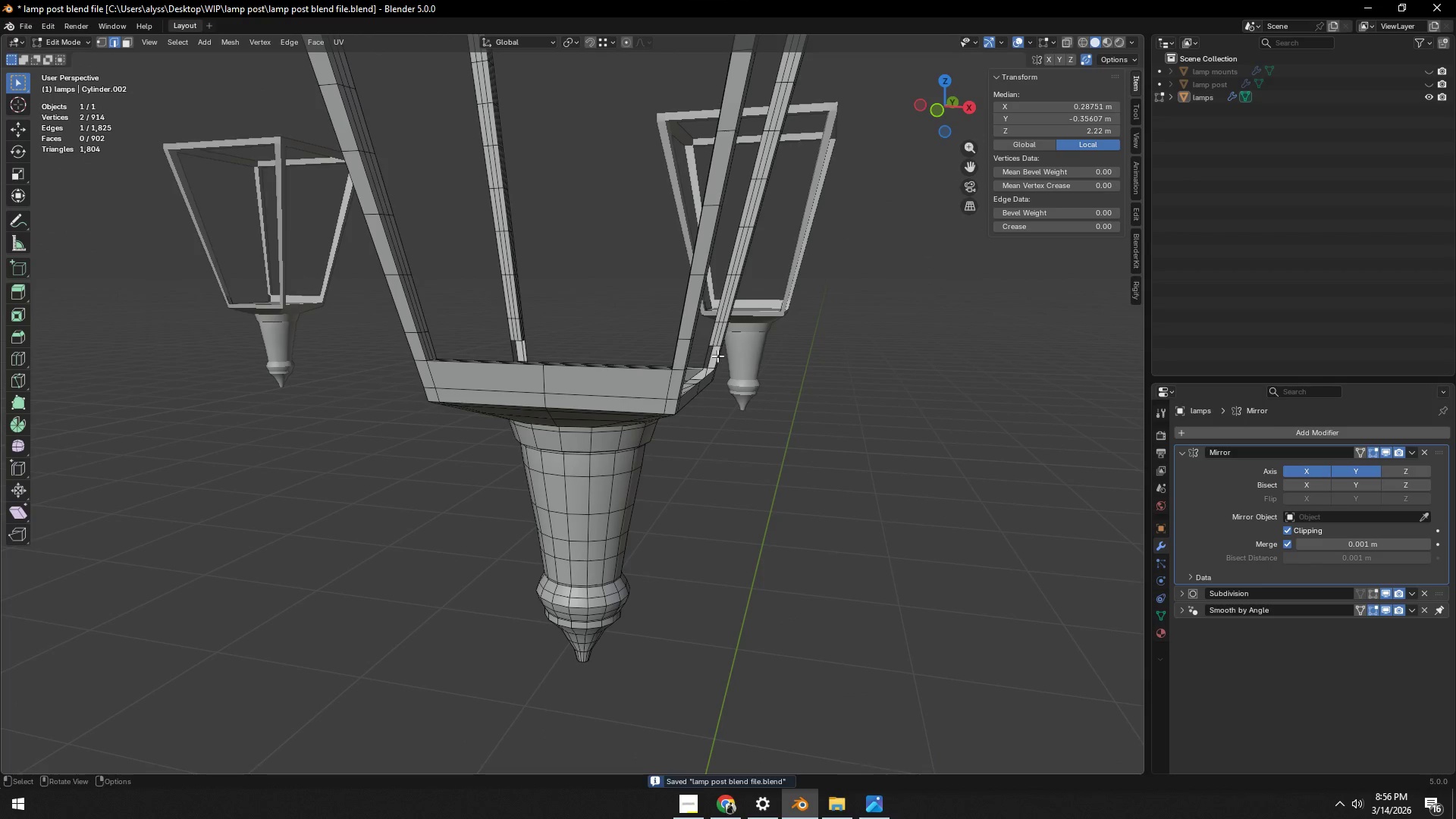 
key(Tab)
 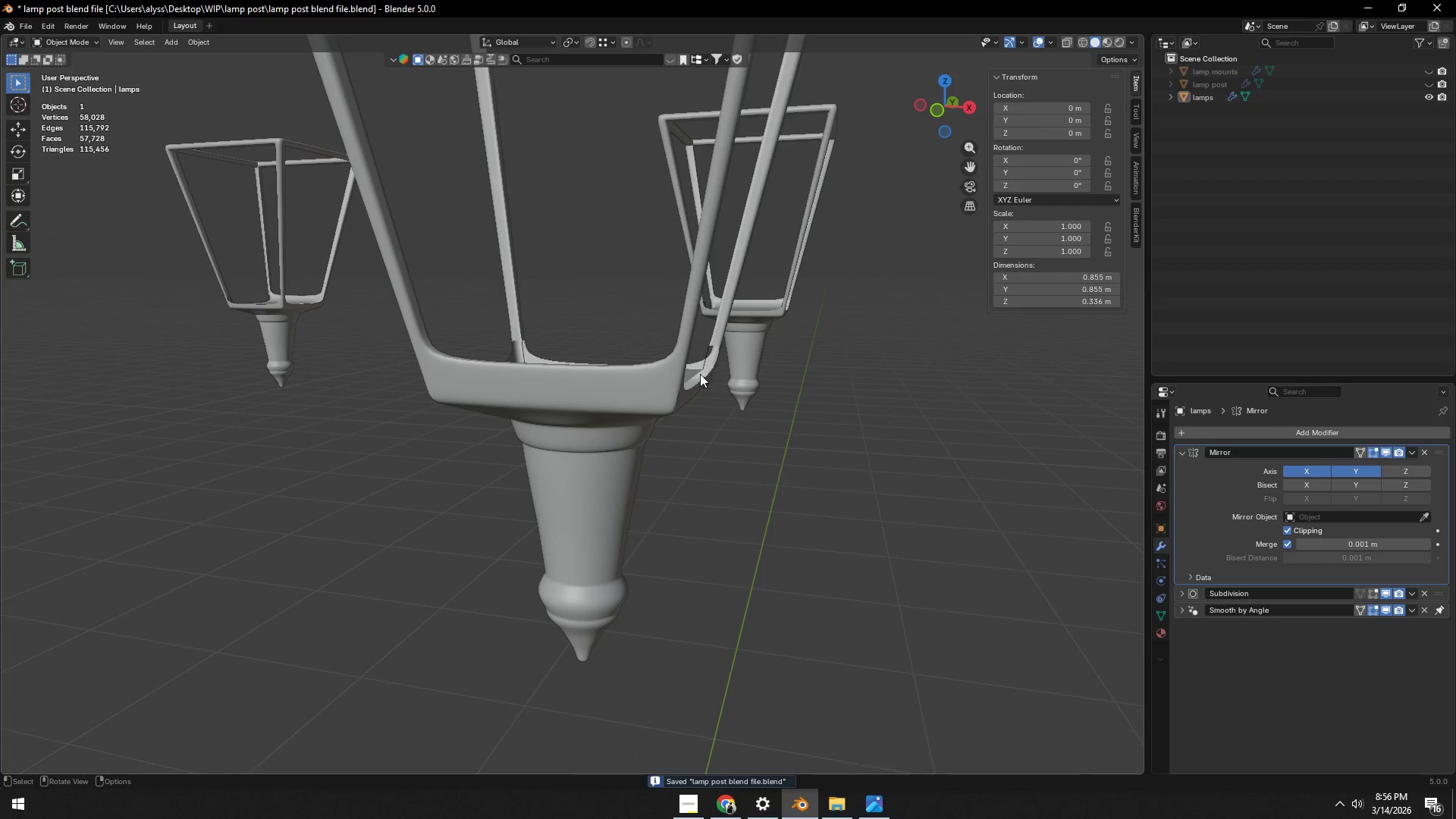 
scroll: coordinate [695, 384], scroll_direction: down, amount: 4.0
 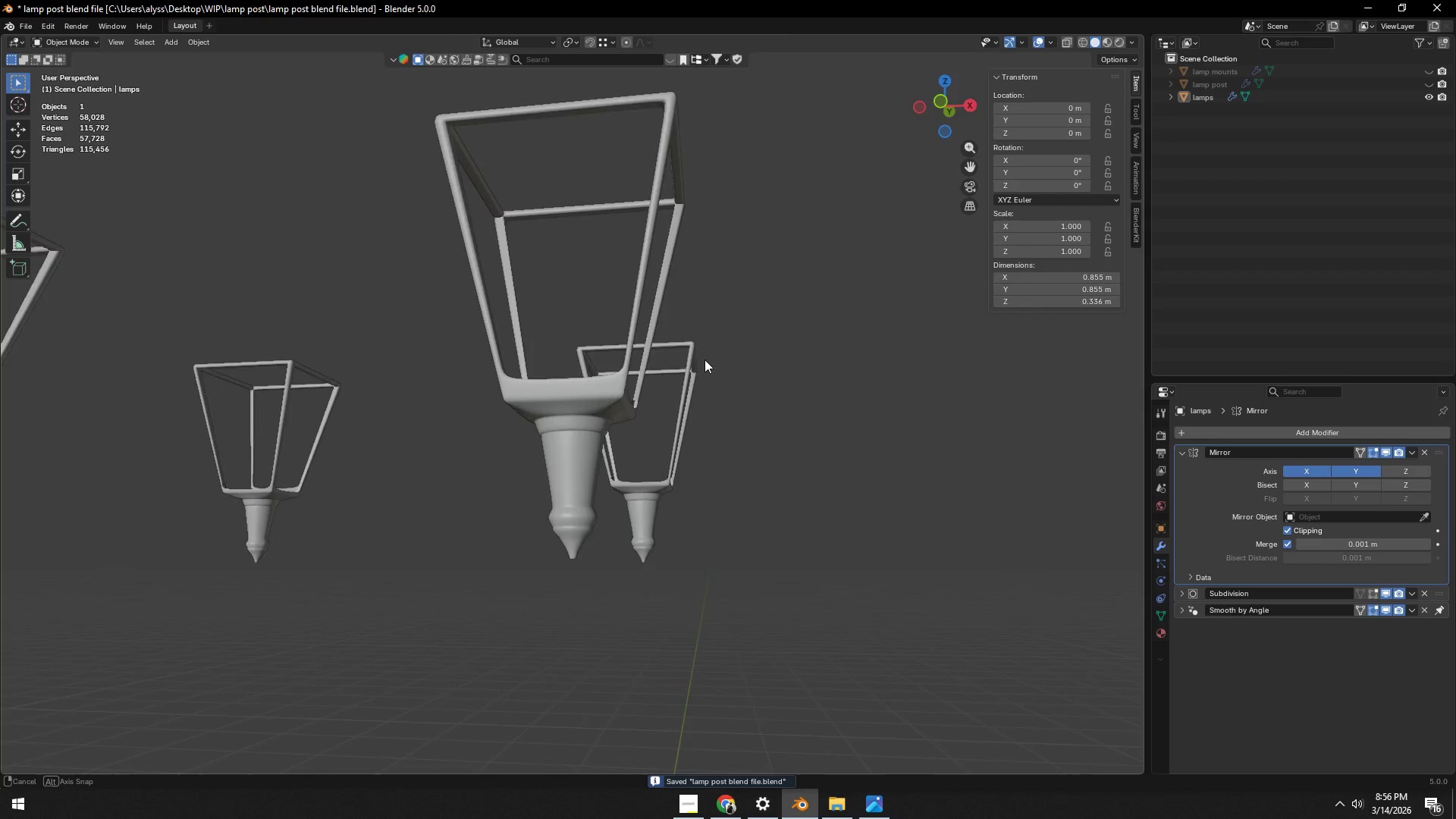 
key(Tab)
 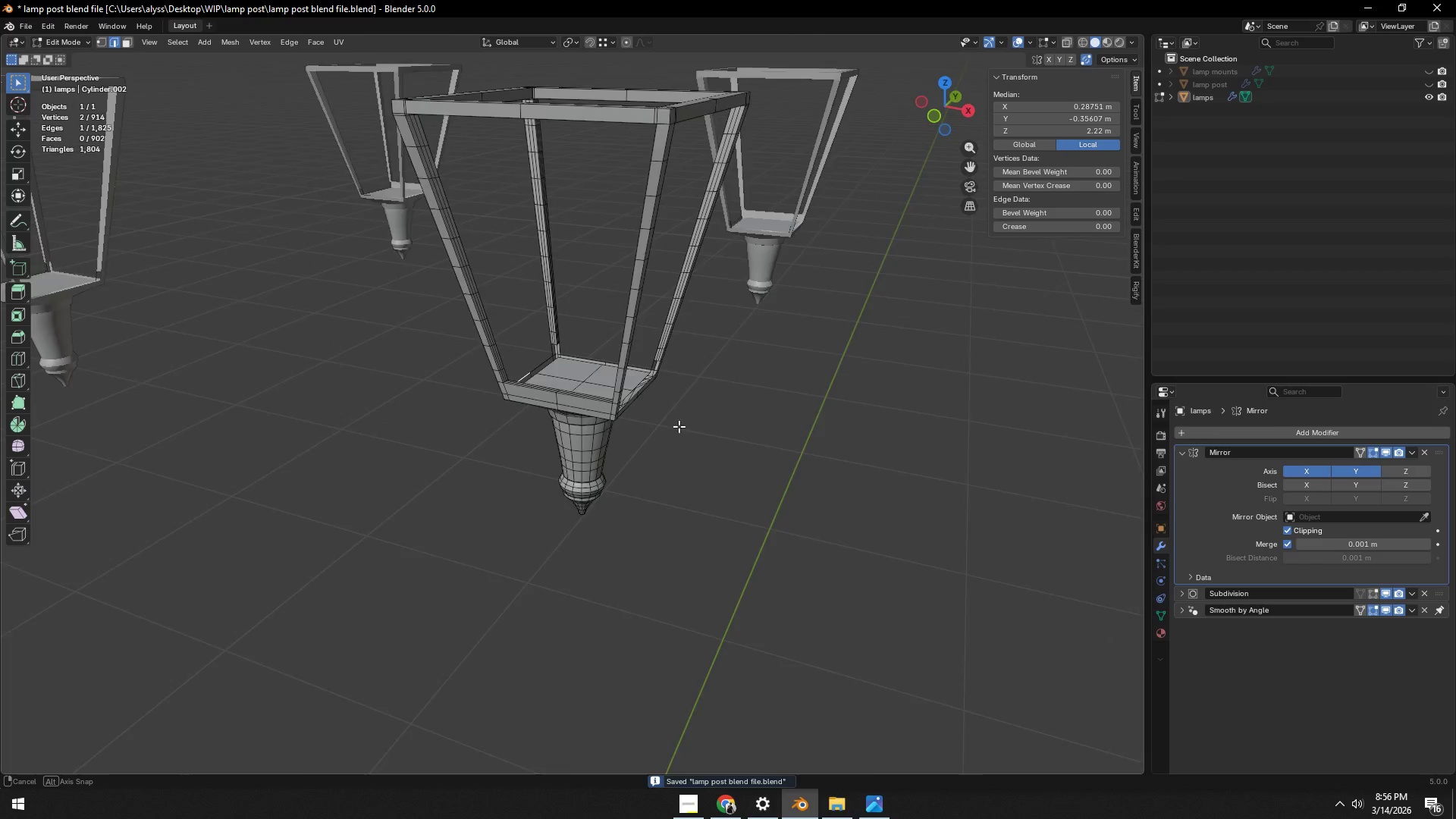 
scroll: coordinate [519, 438], scroll_direction: up, amount: 9.0
 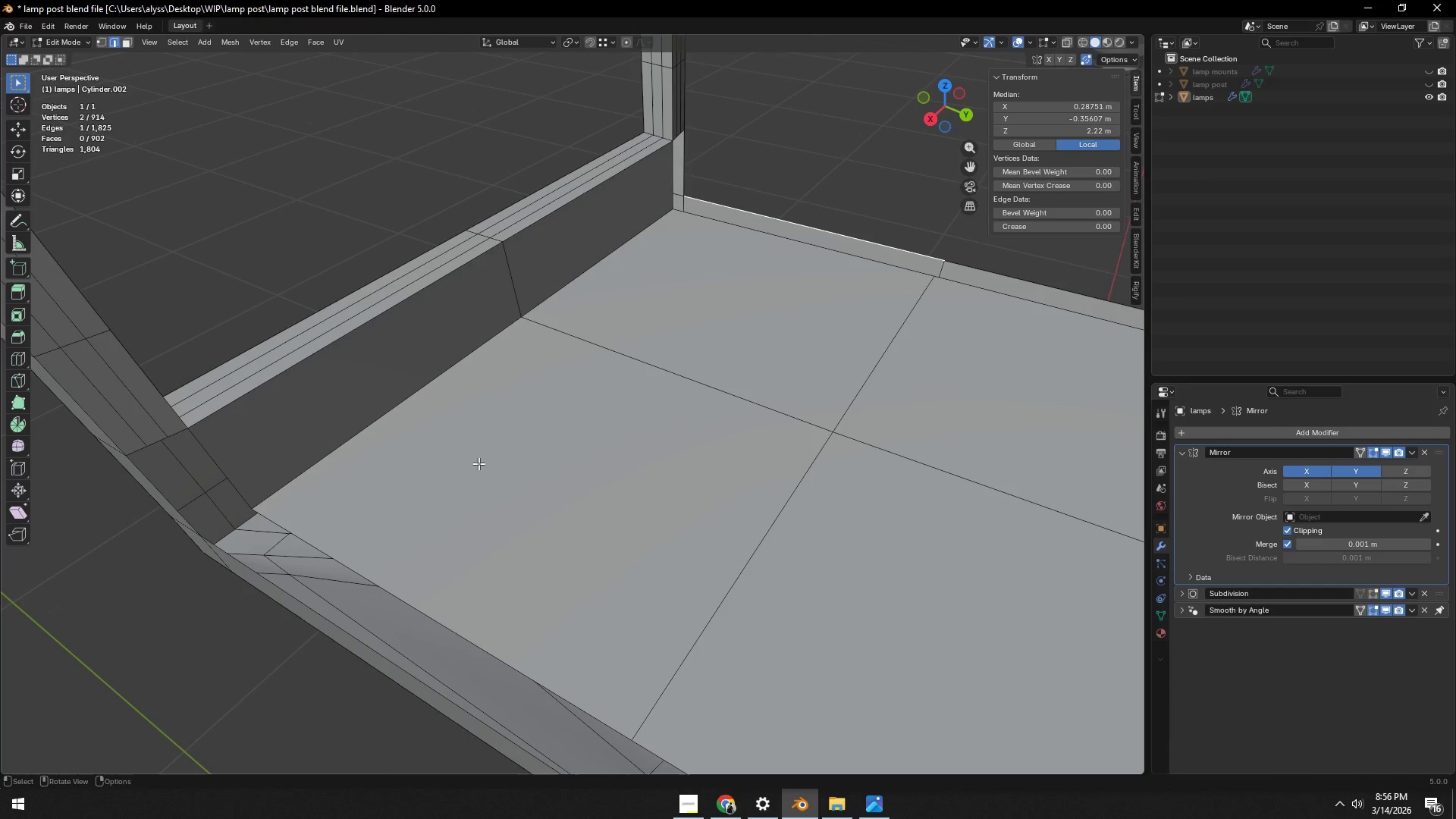 
hold_key(key=ShiftLeft, duration=0.47)
 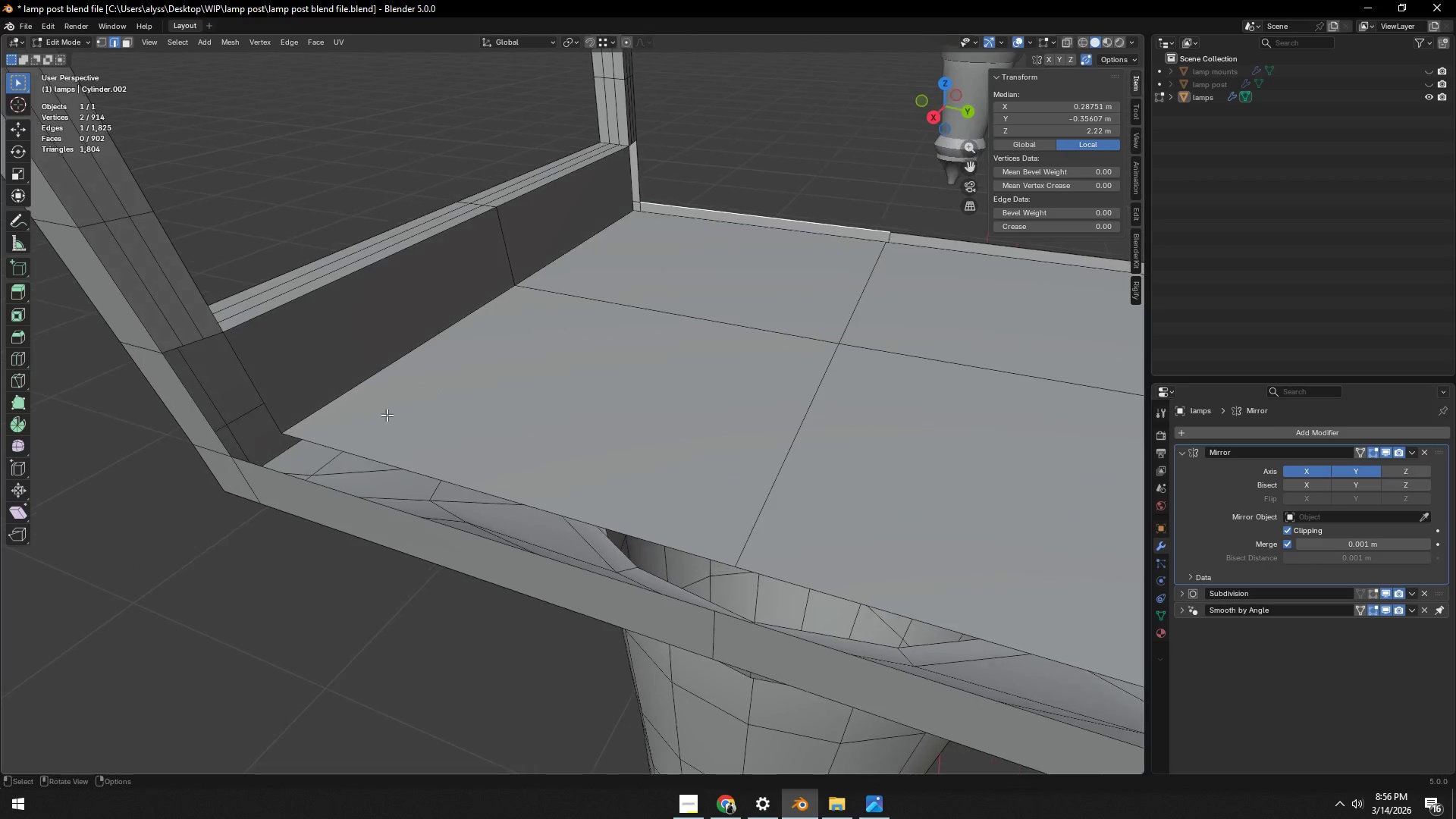 
key(Shift+ShiftLeft)
 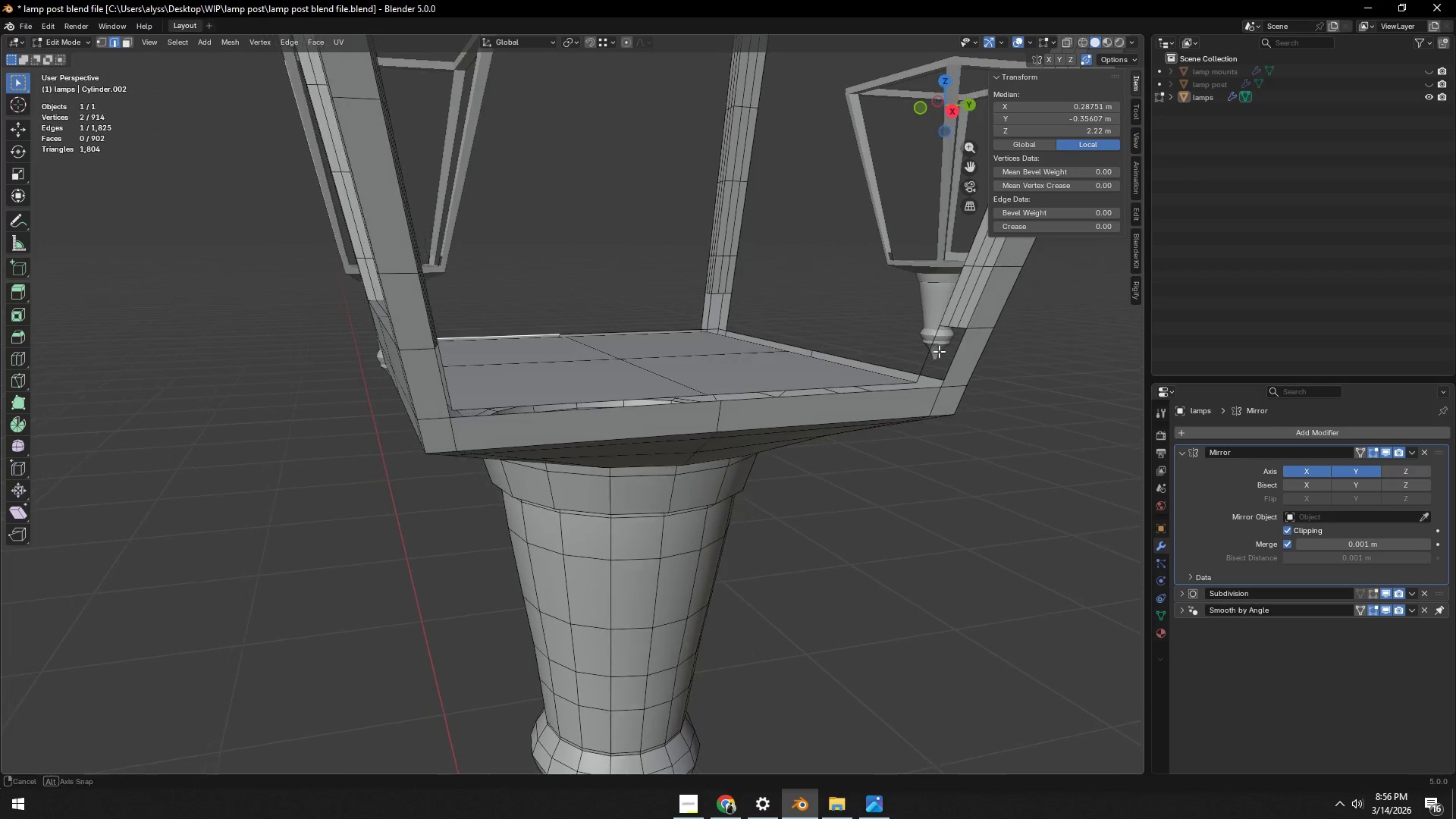 
scroll: coordinate [431, 419], scroll_direction: down, amount: 3.0
 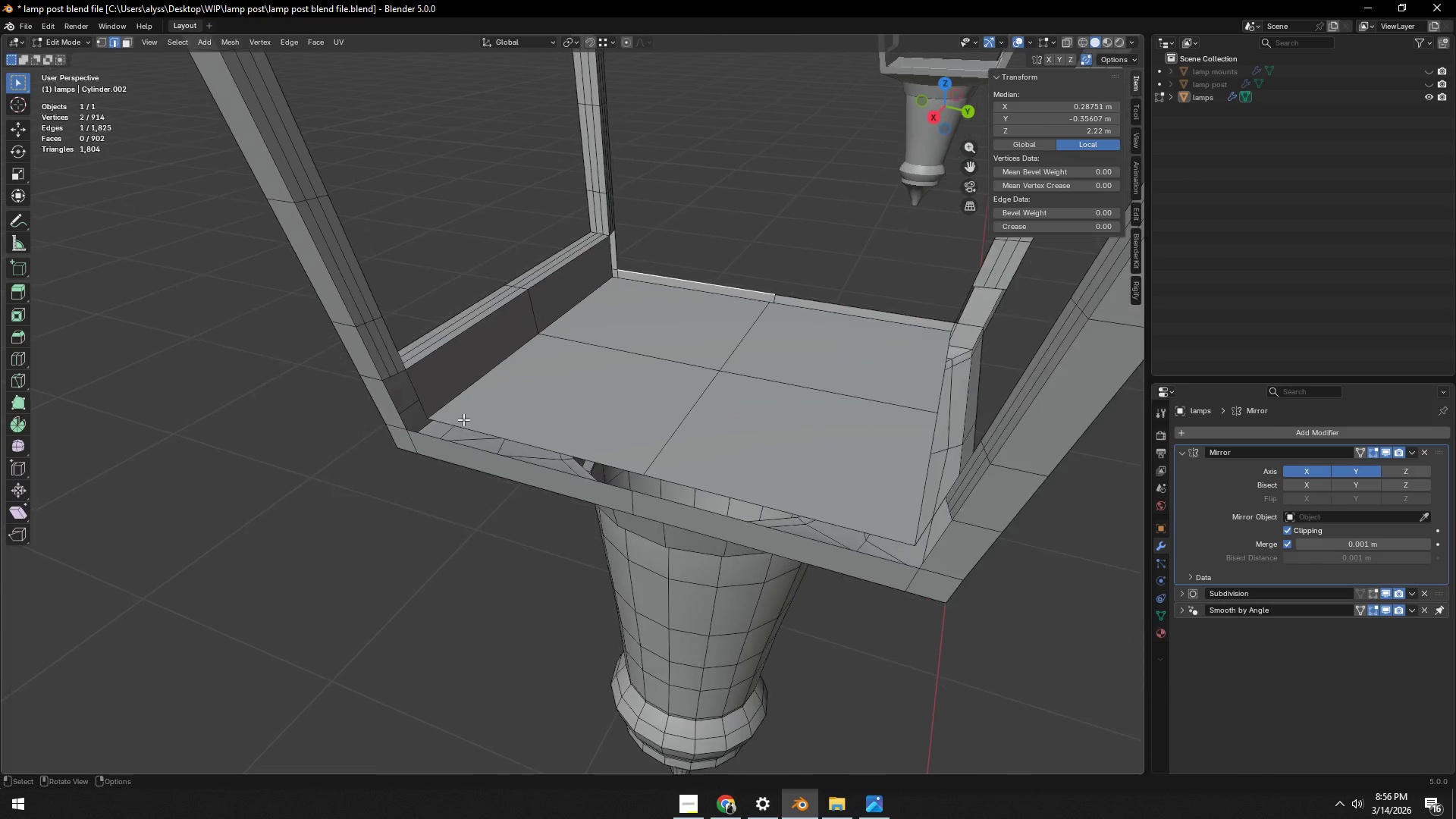 
left_click([935, 352])
 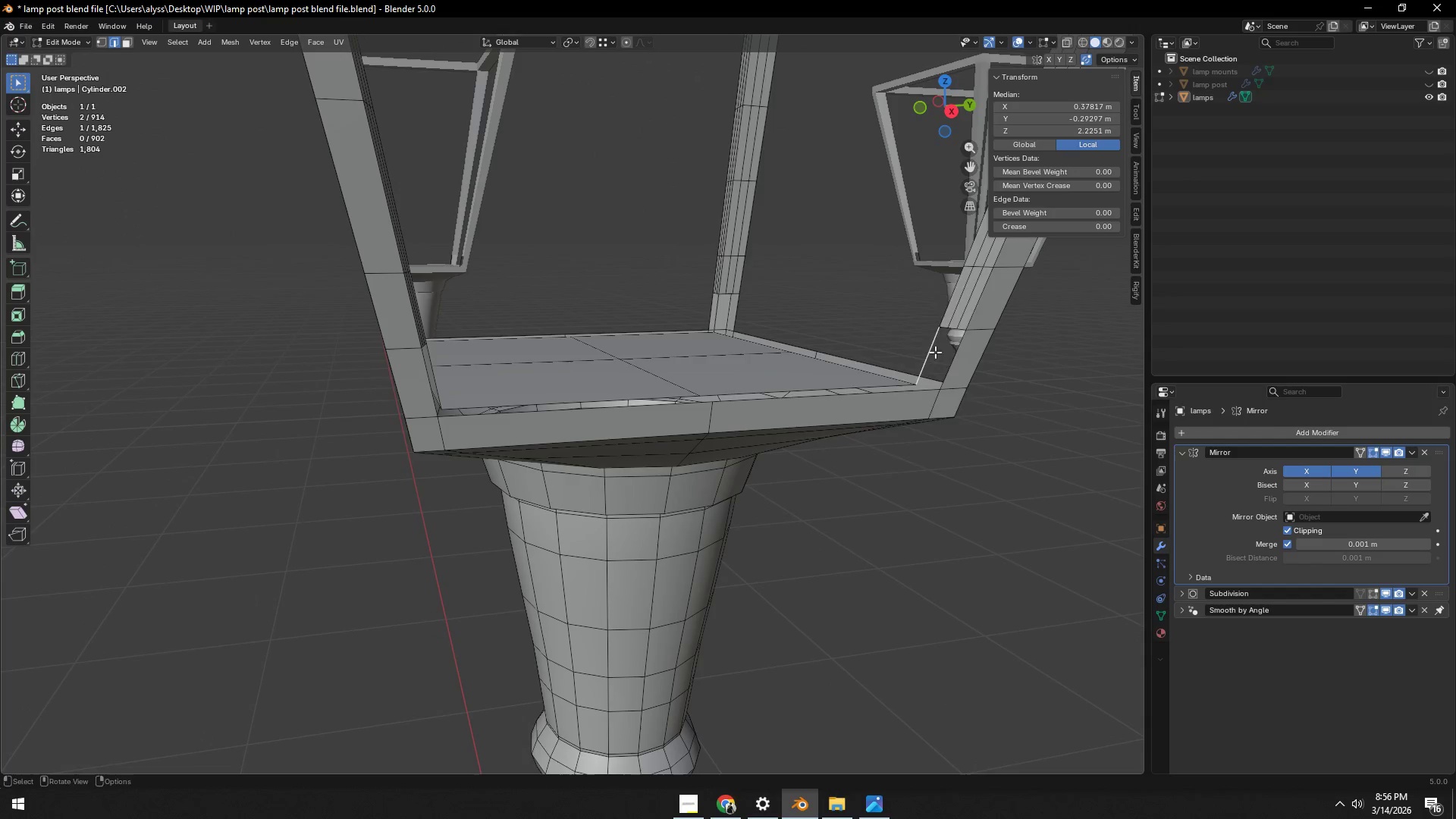 
key(X)
 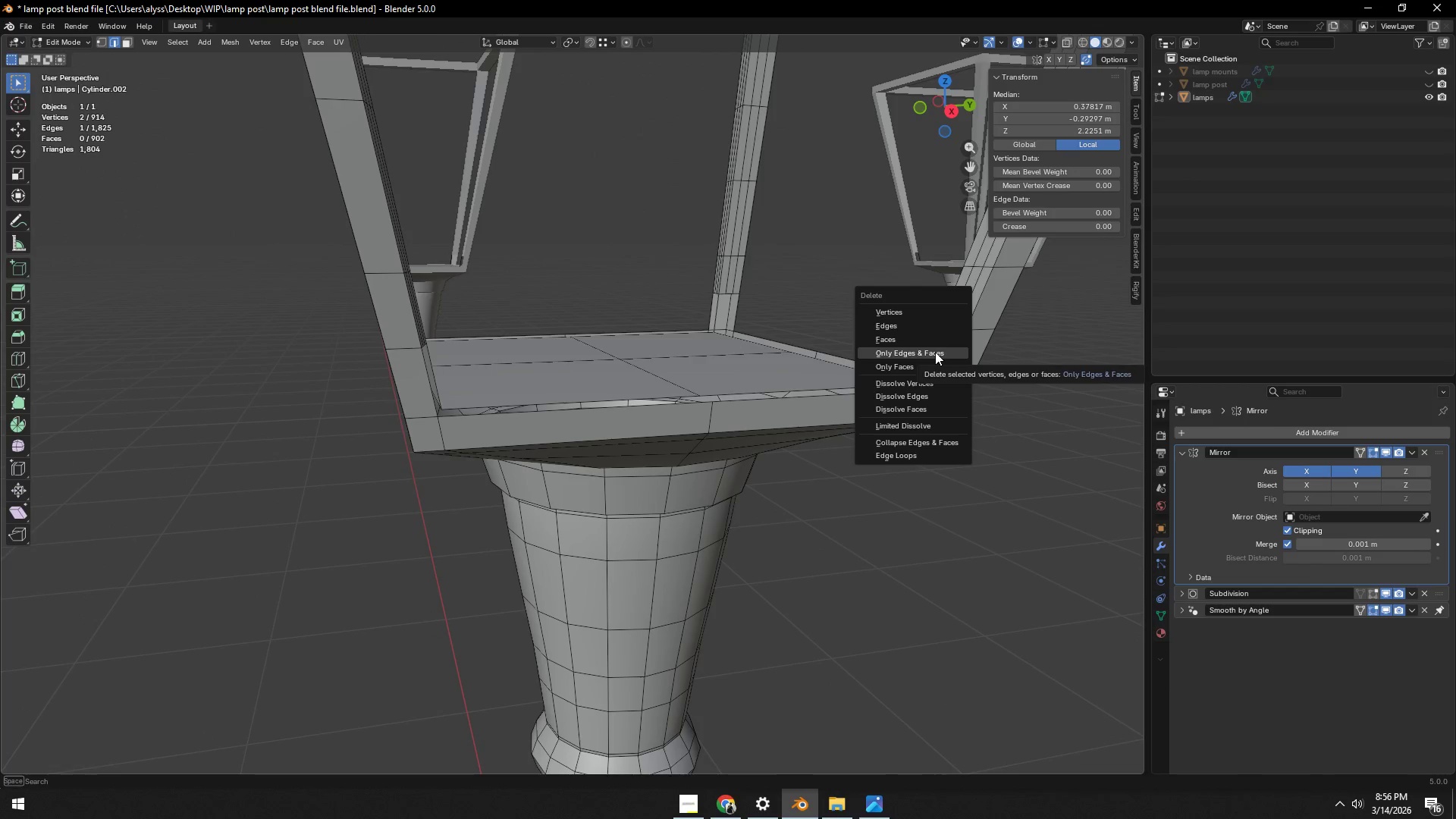 
left_click([935, 352])
 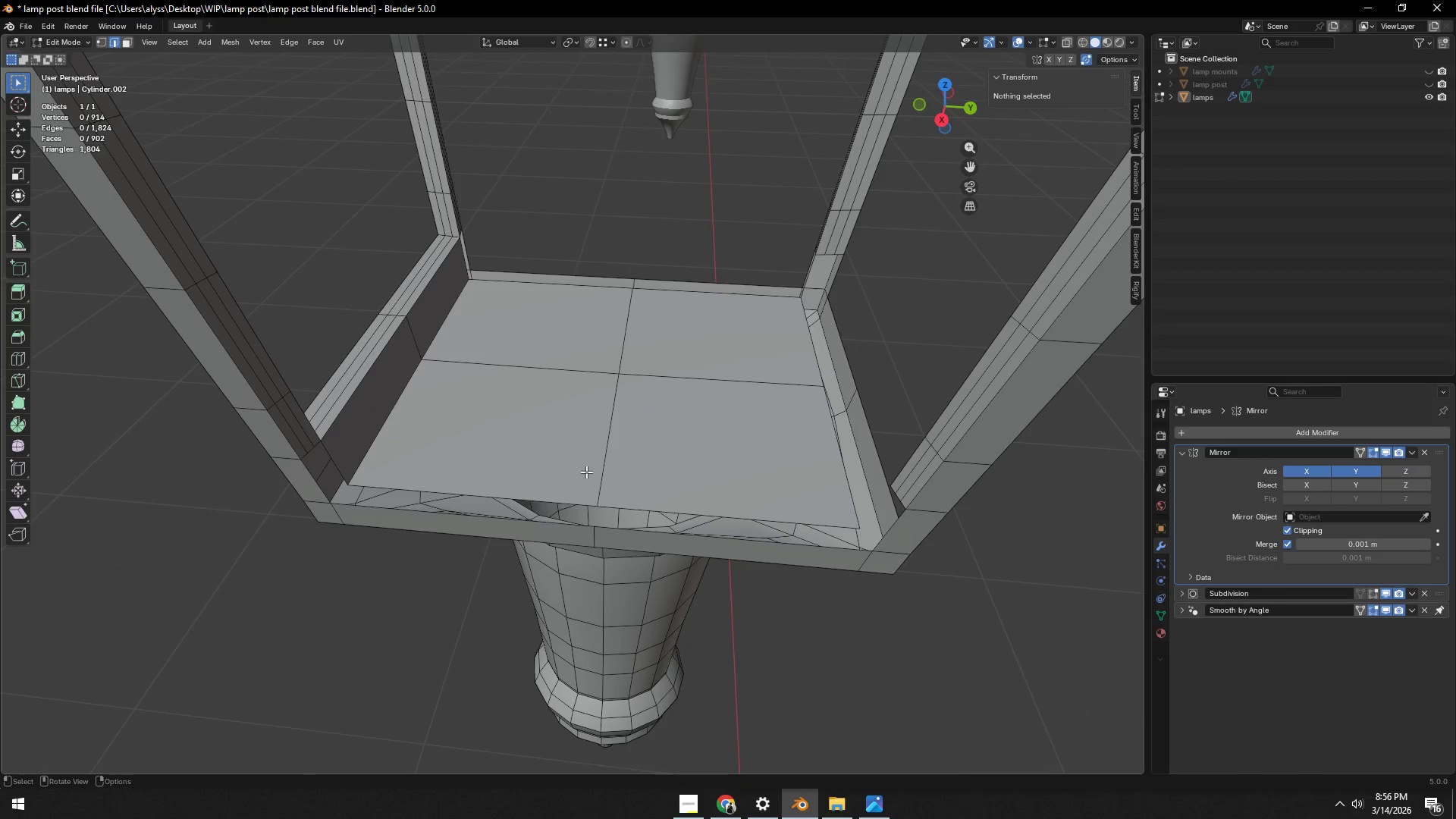 
left_click([317, 446])
 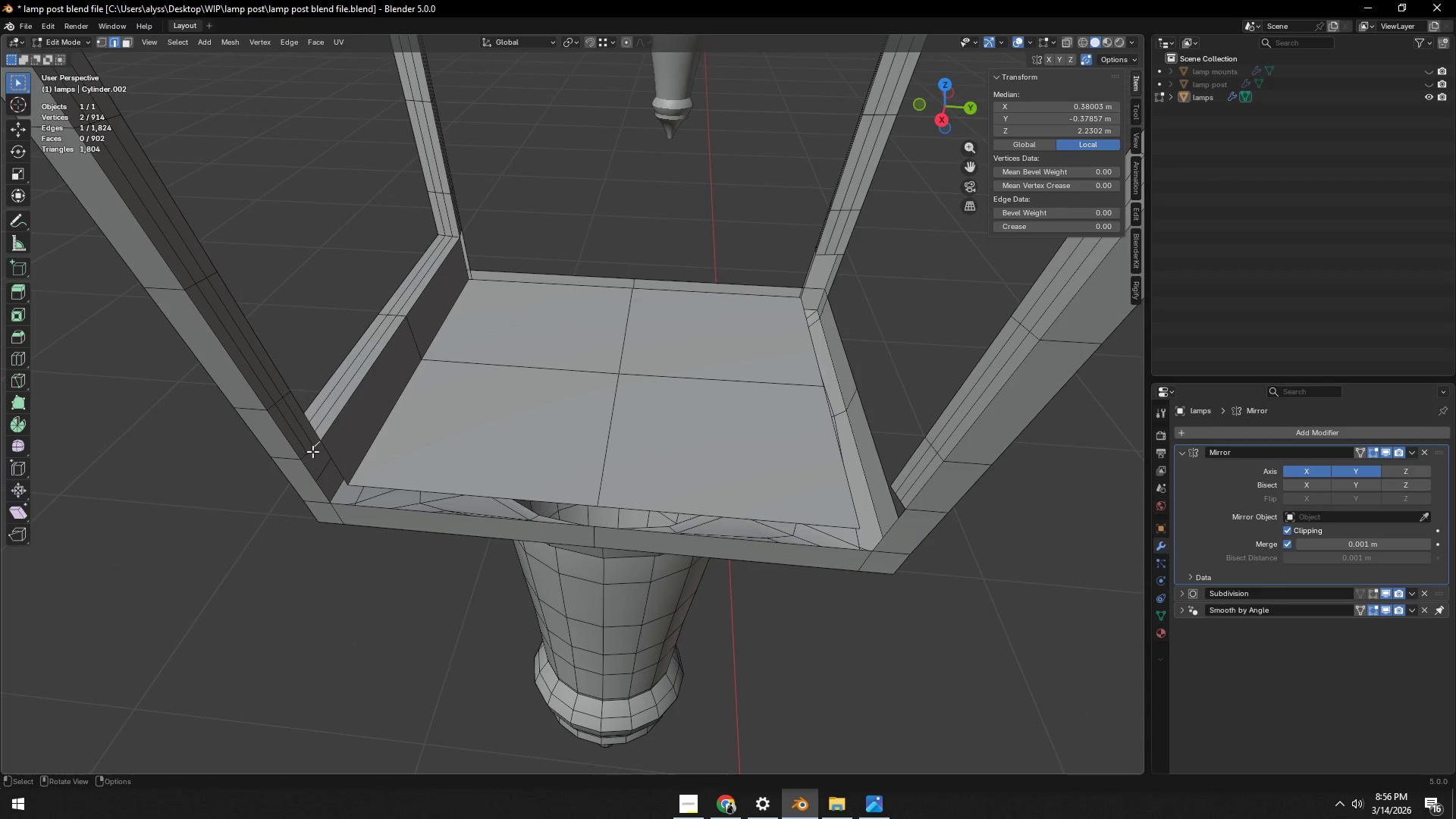 
hold_key(key=ControlLeft, duration=0.41)
left_click([306, 455])
 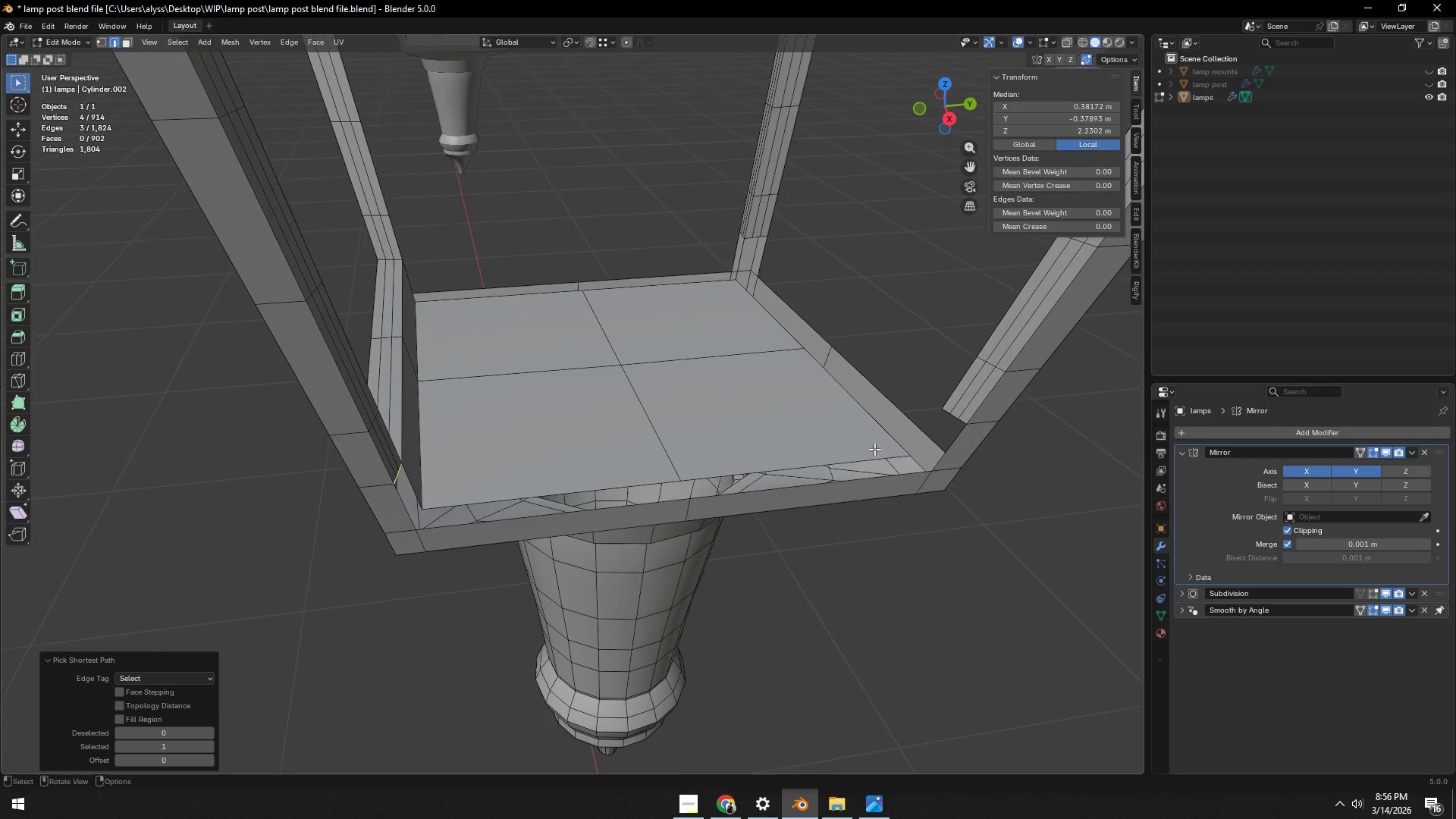 
hold_key(key=ShiftLeft, duration=0.75)
left_click([946, 410])
 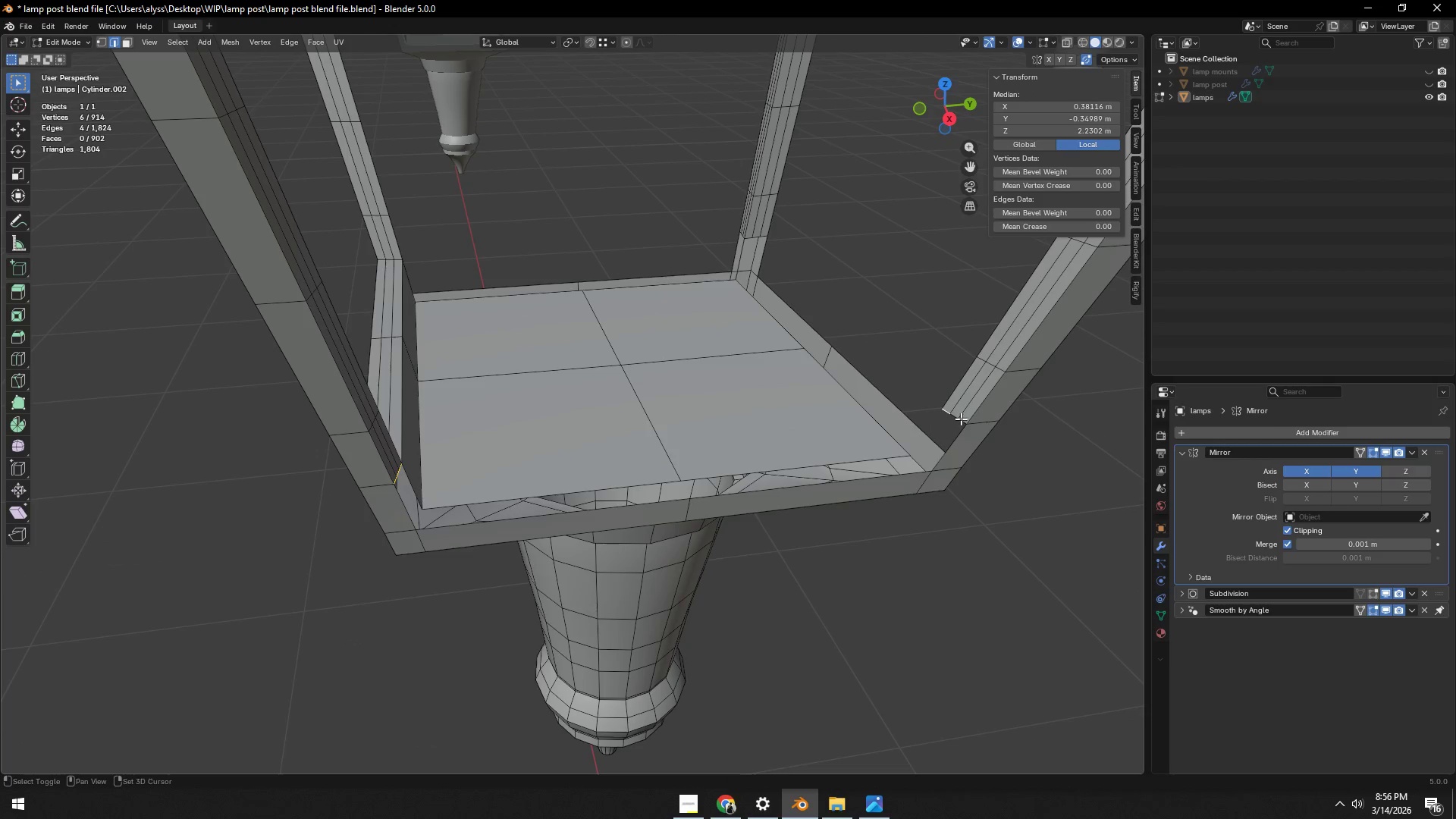 
hold_key(key=ControlLeft, duration=0.31)
left_click([961, 419])
 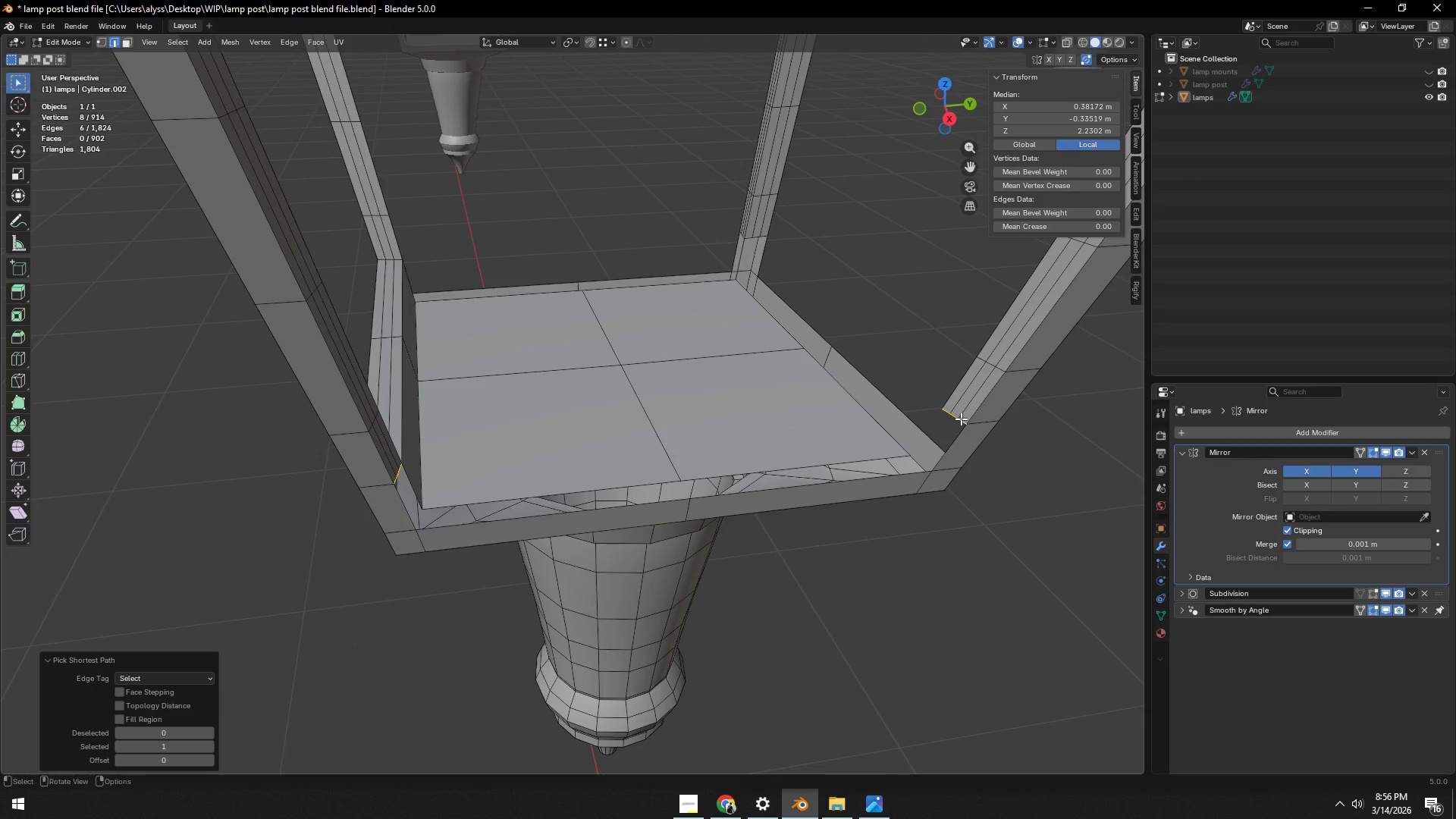 
right_click([961, 419])
 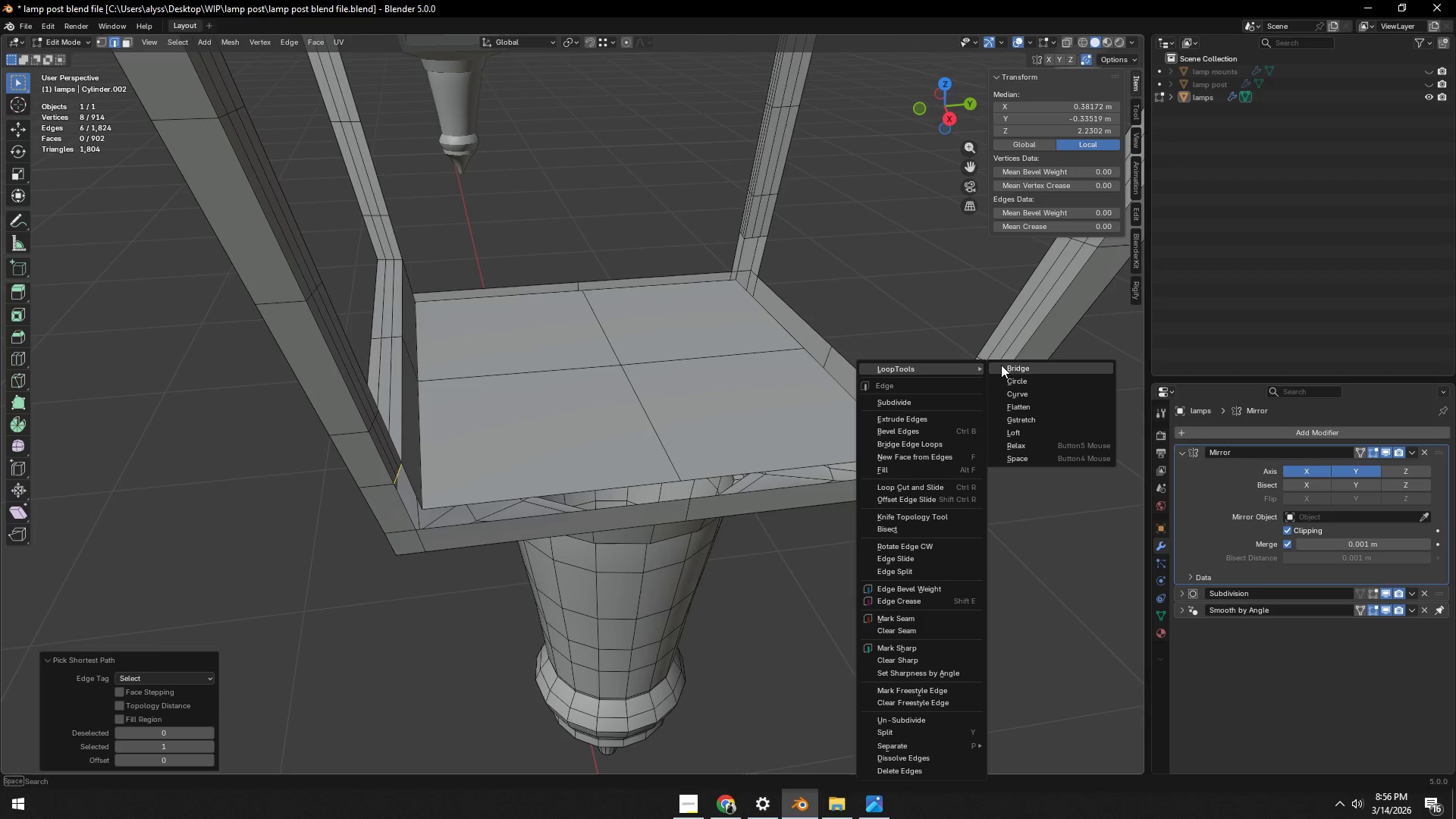 
left_click([1004, 365])
 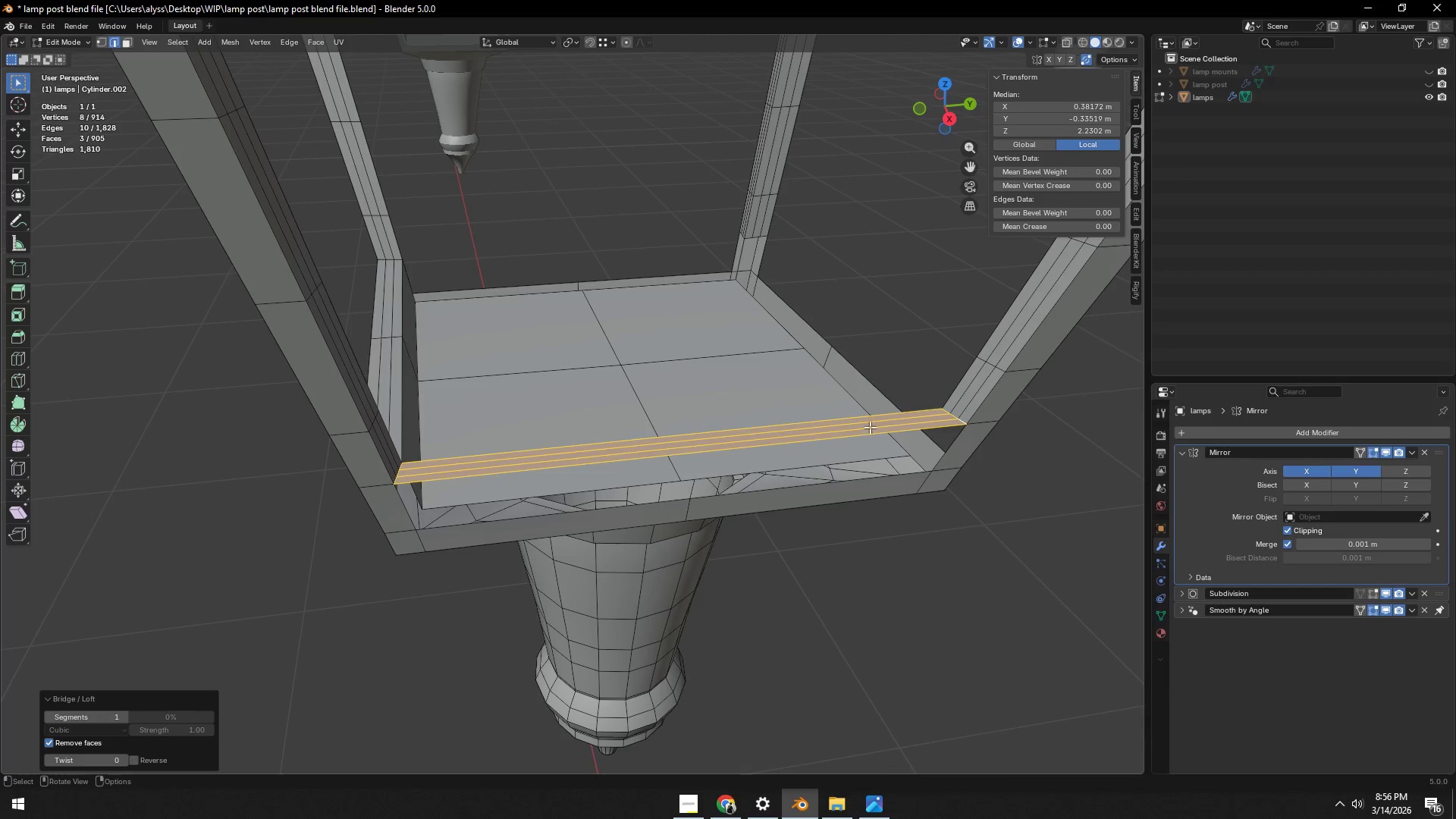 
key(Control+ControlLeft)
 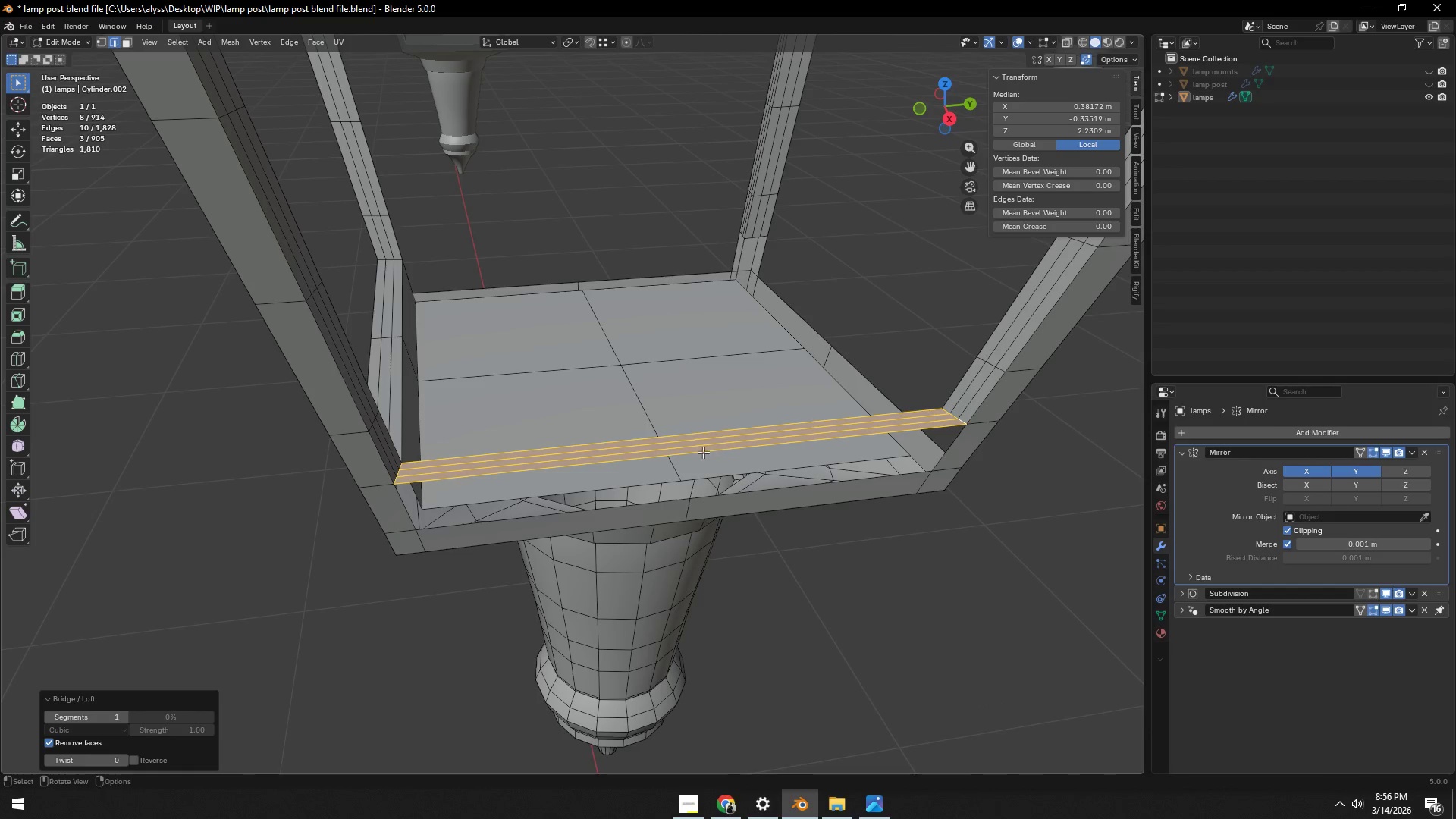 
key(Control+R)
 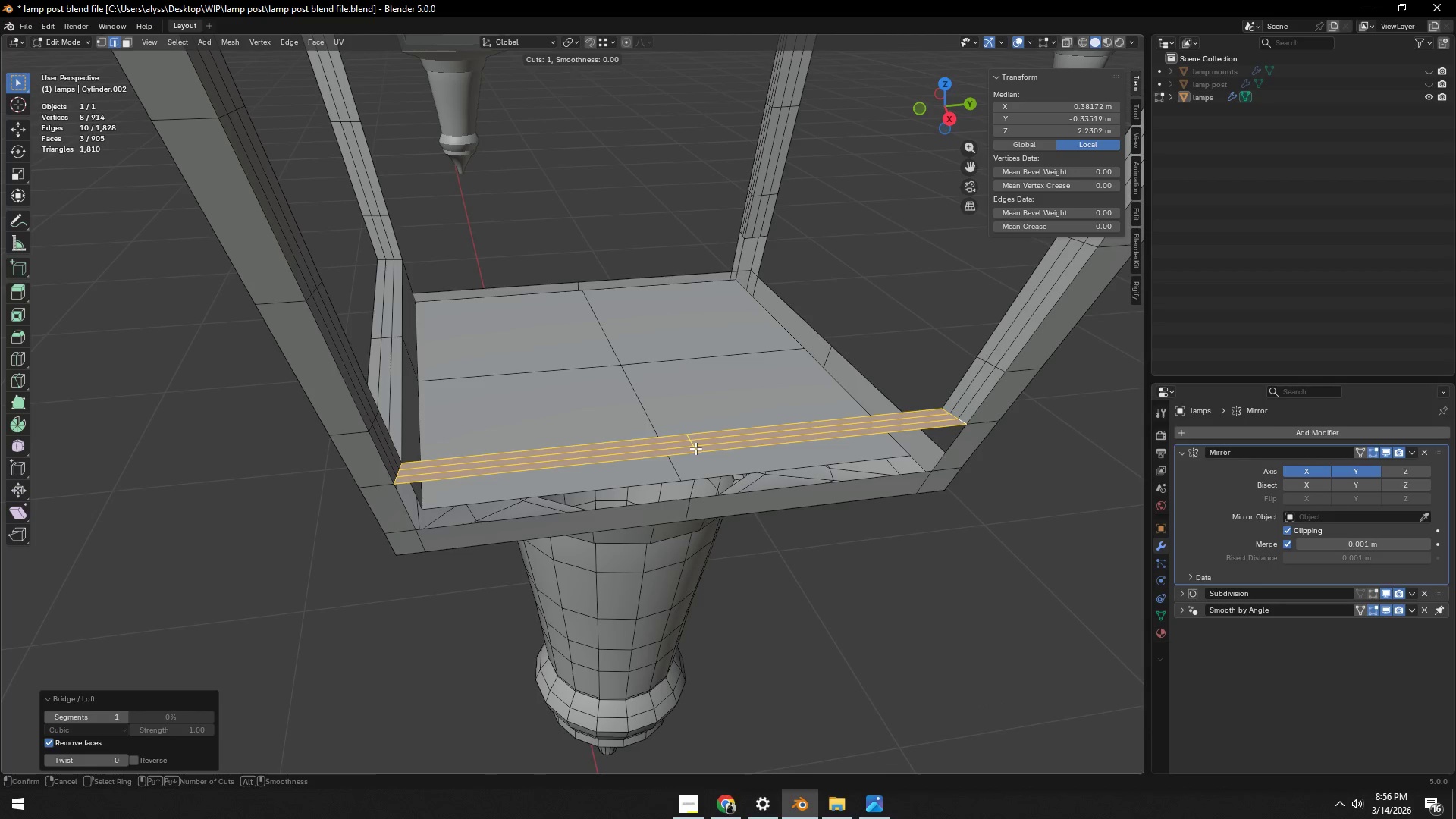 
right_click([695, 448])
 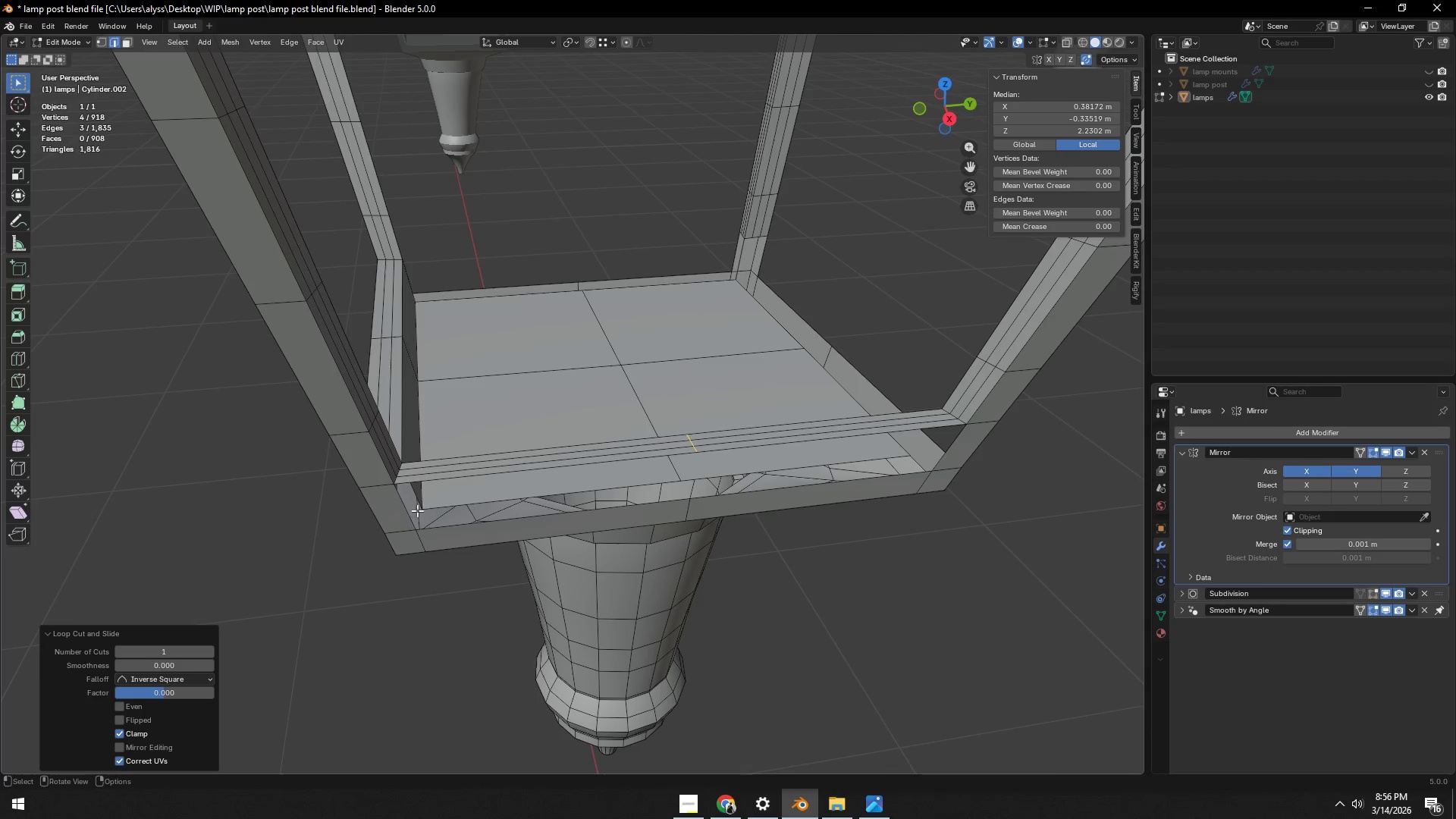 
left_click([695, 448])
 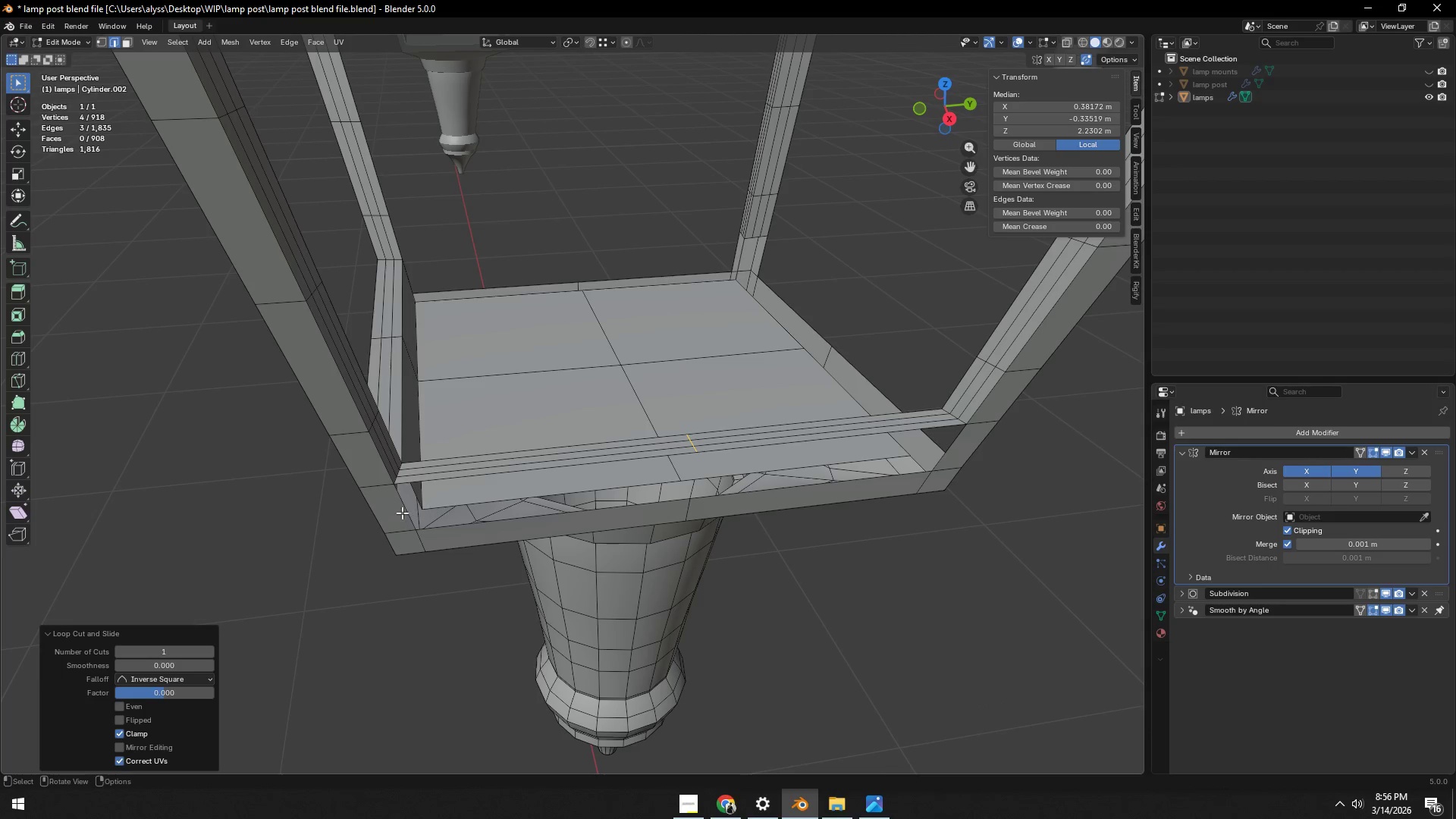 
left_click([399, 513])
 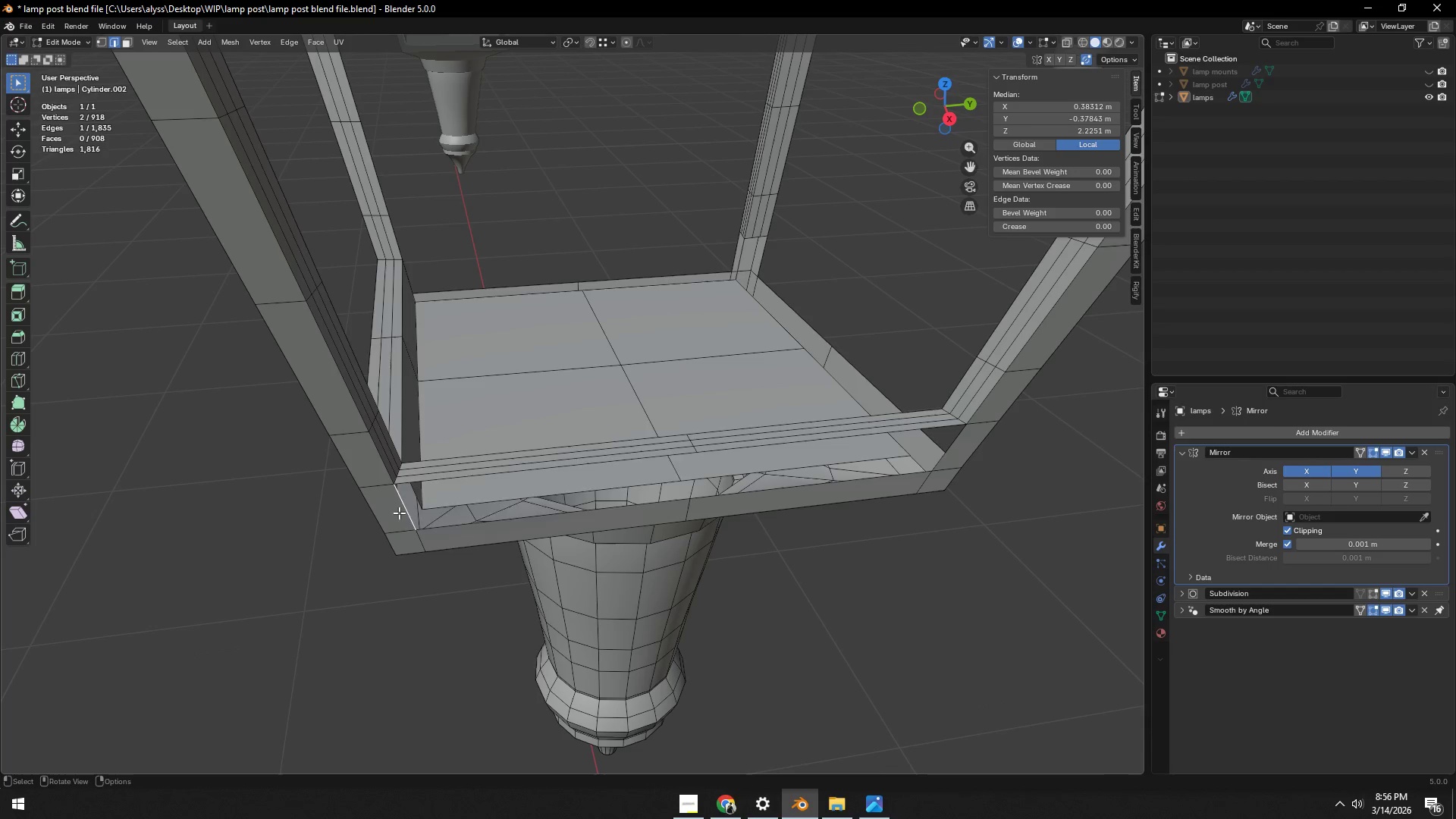 
type(ff)
 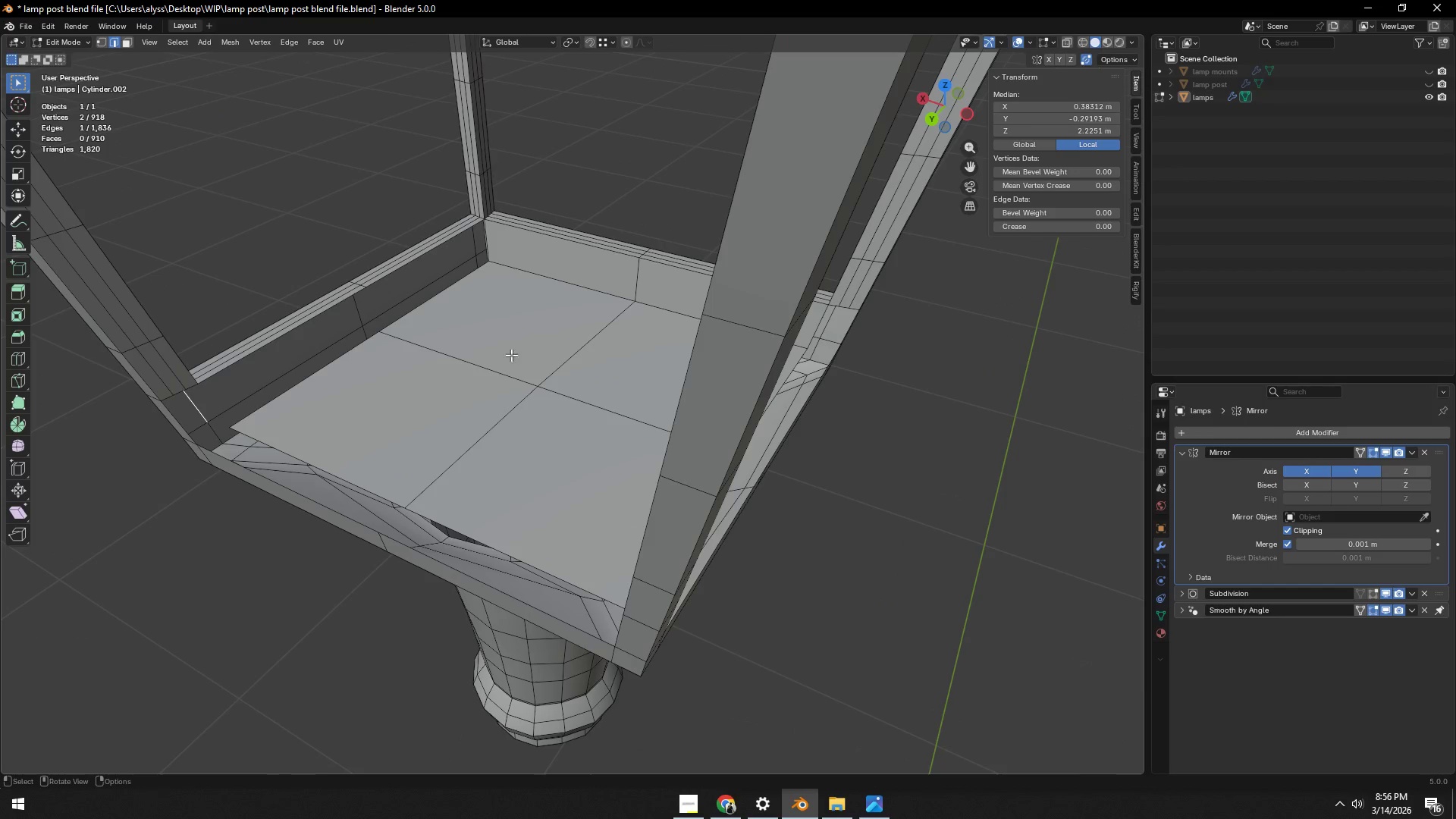 
left_click([493, 238])
 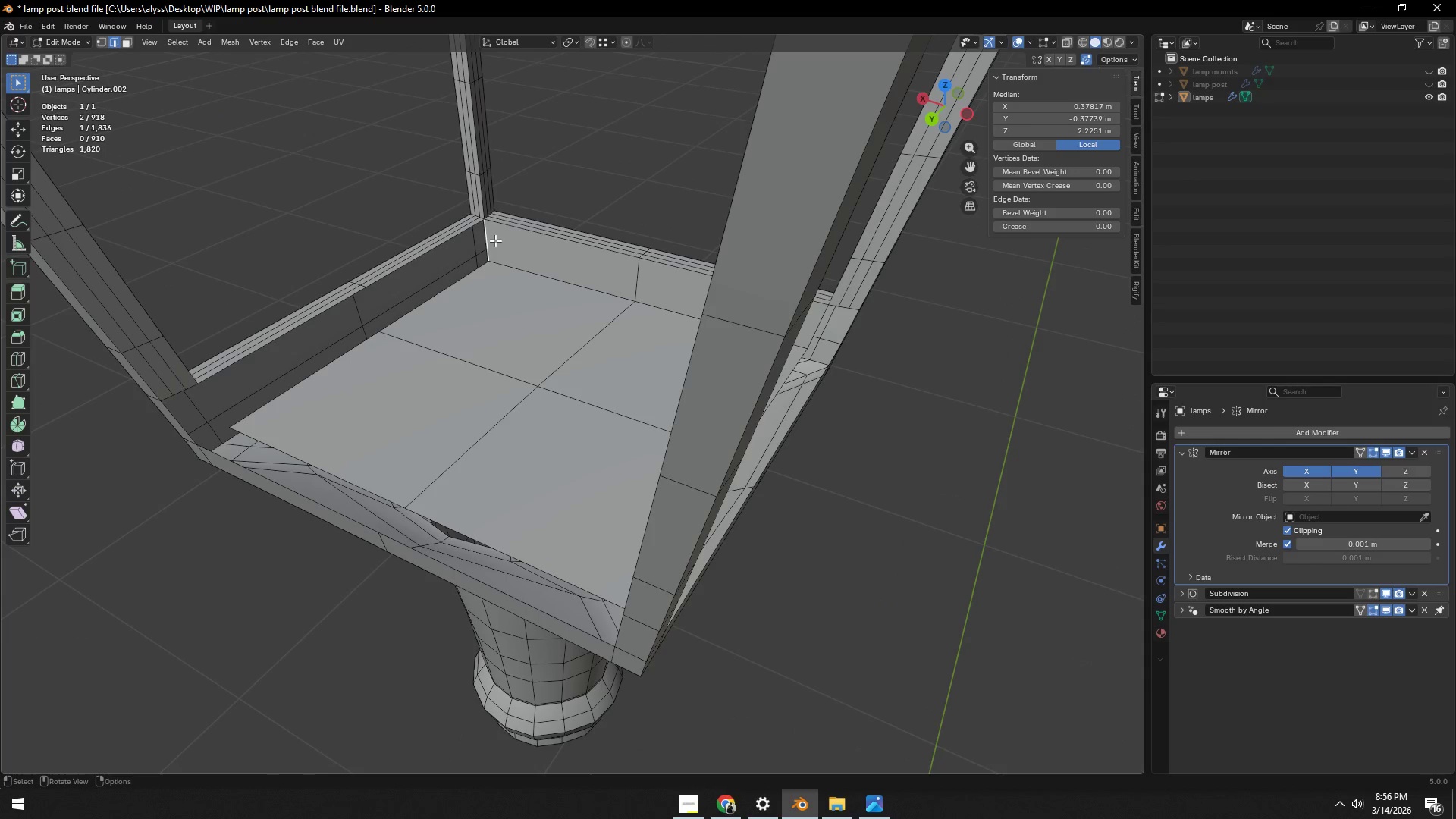 
type(ff)
 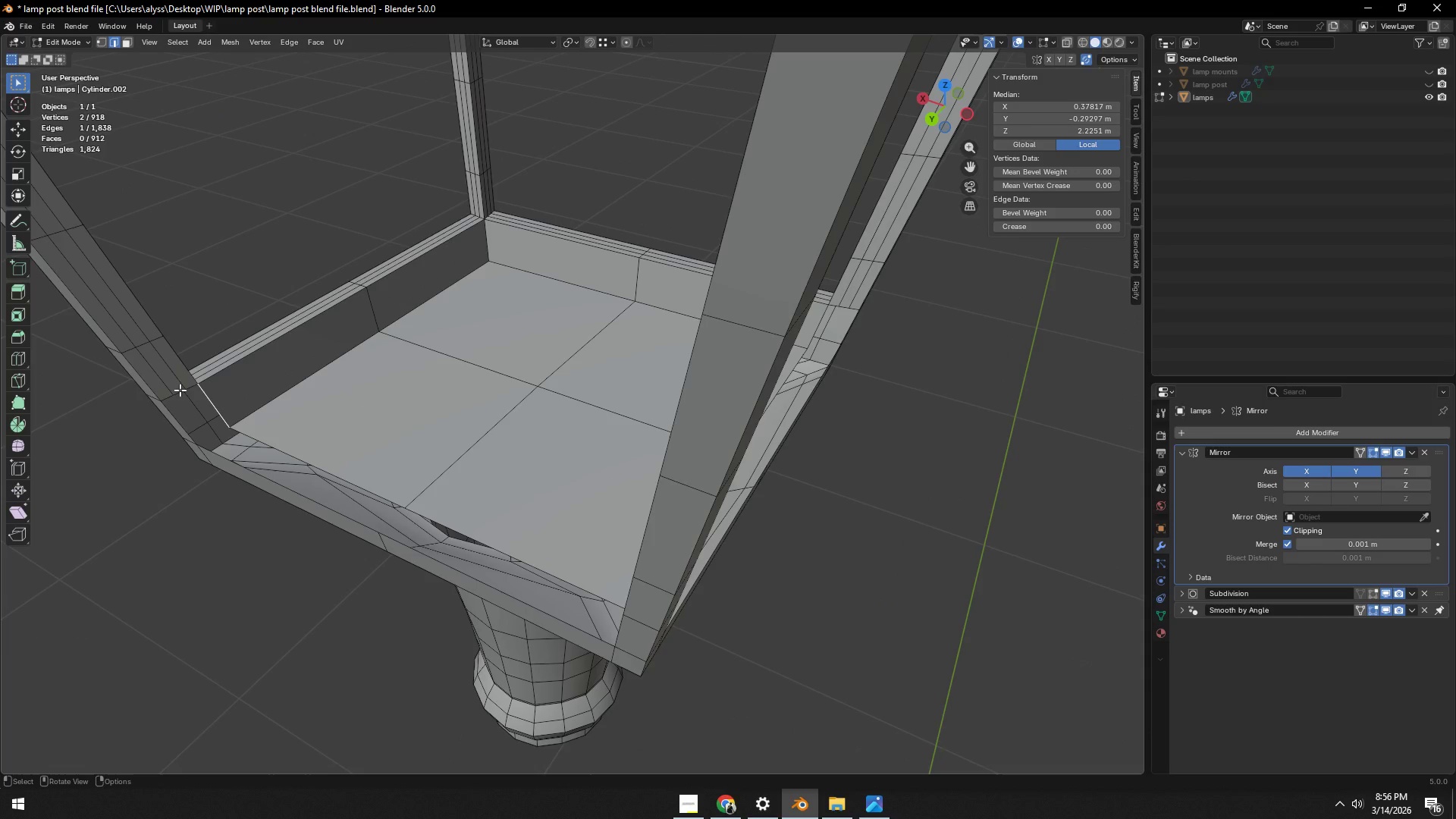 
left_click([177, 391])
 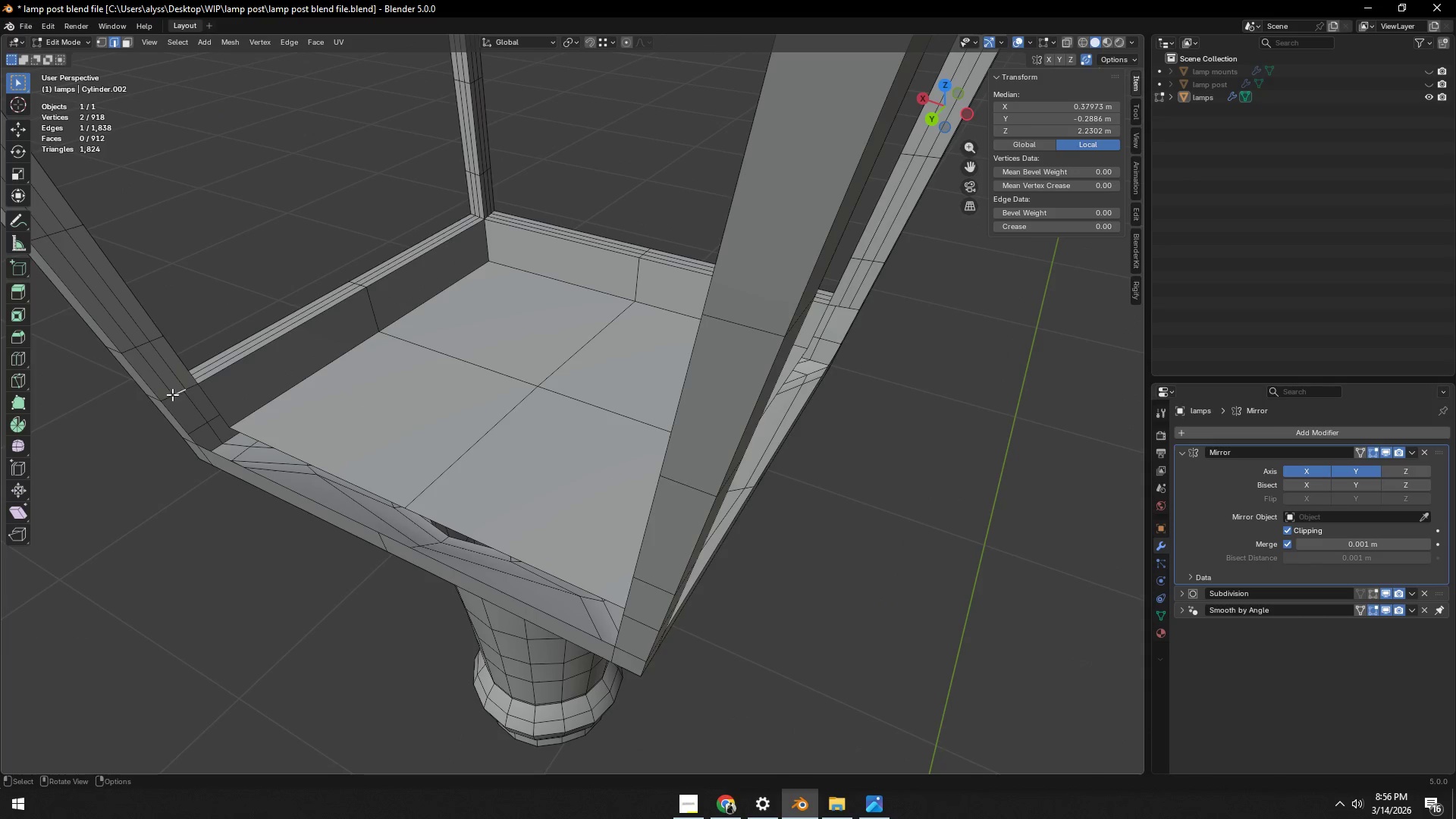 
hold_key(key=ShiftLeft, duration=0.8)
double_click([169, 395])
 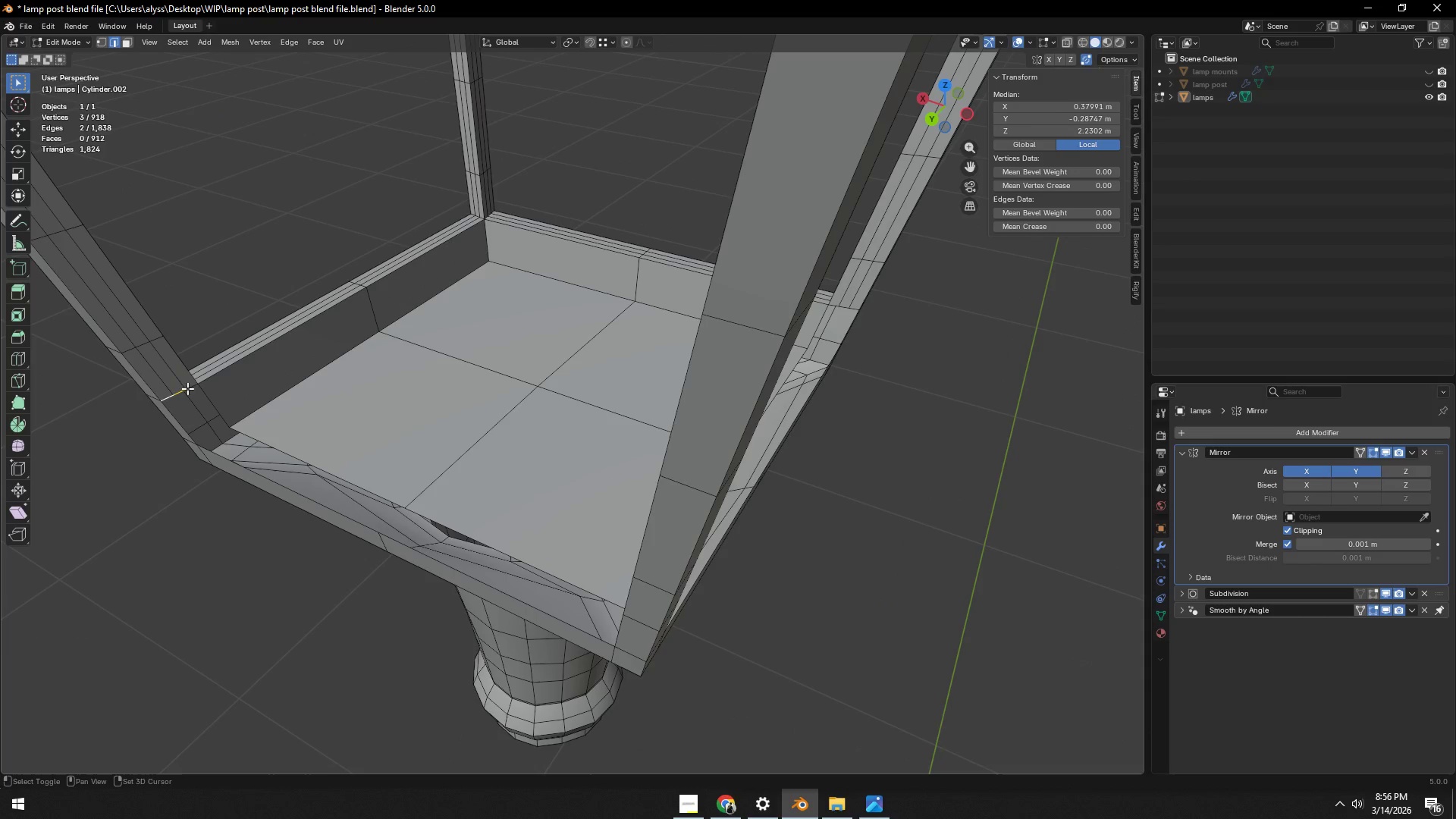 
triple_click([187, 388])
 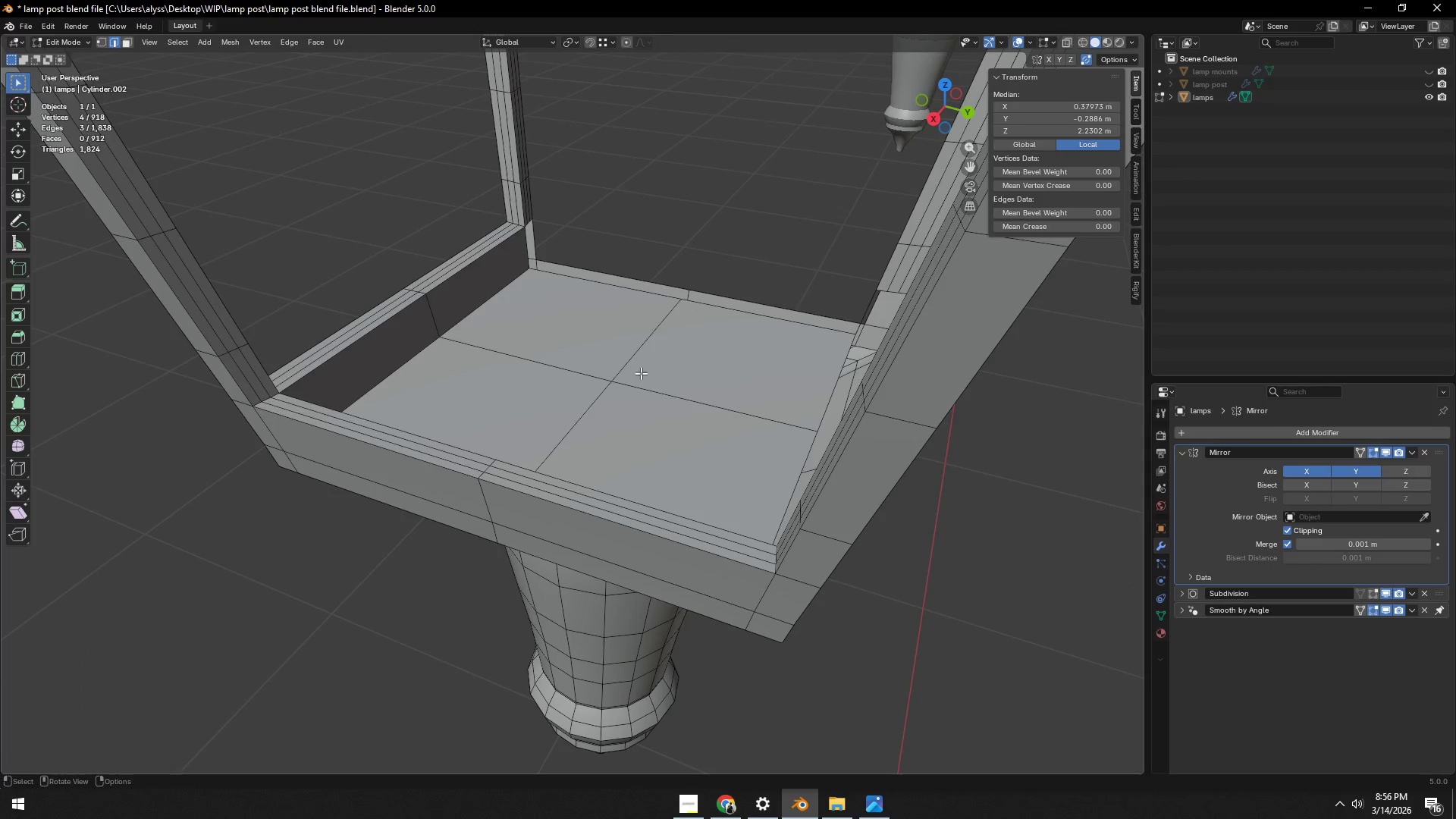 
hold_key(key=ShiftLeft, duration=0.42)
 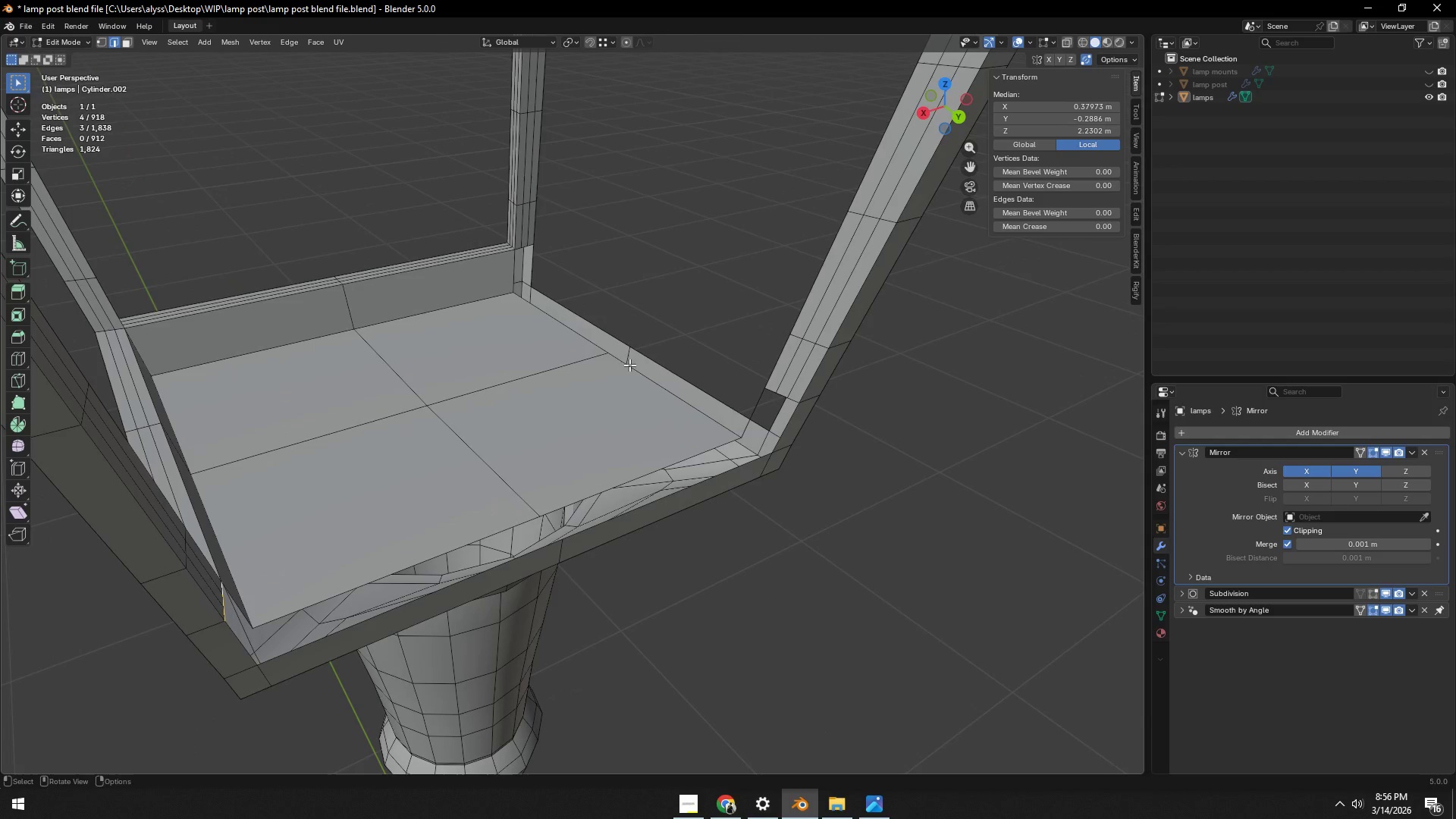 
key(Shift+ShiftLeft)
 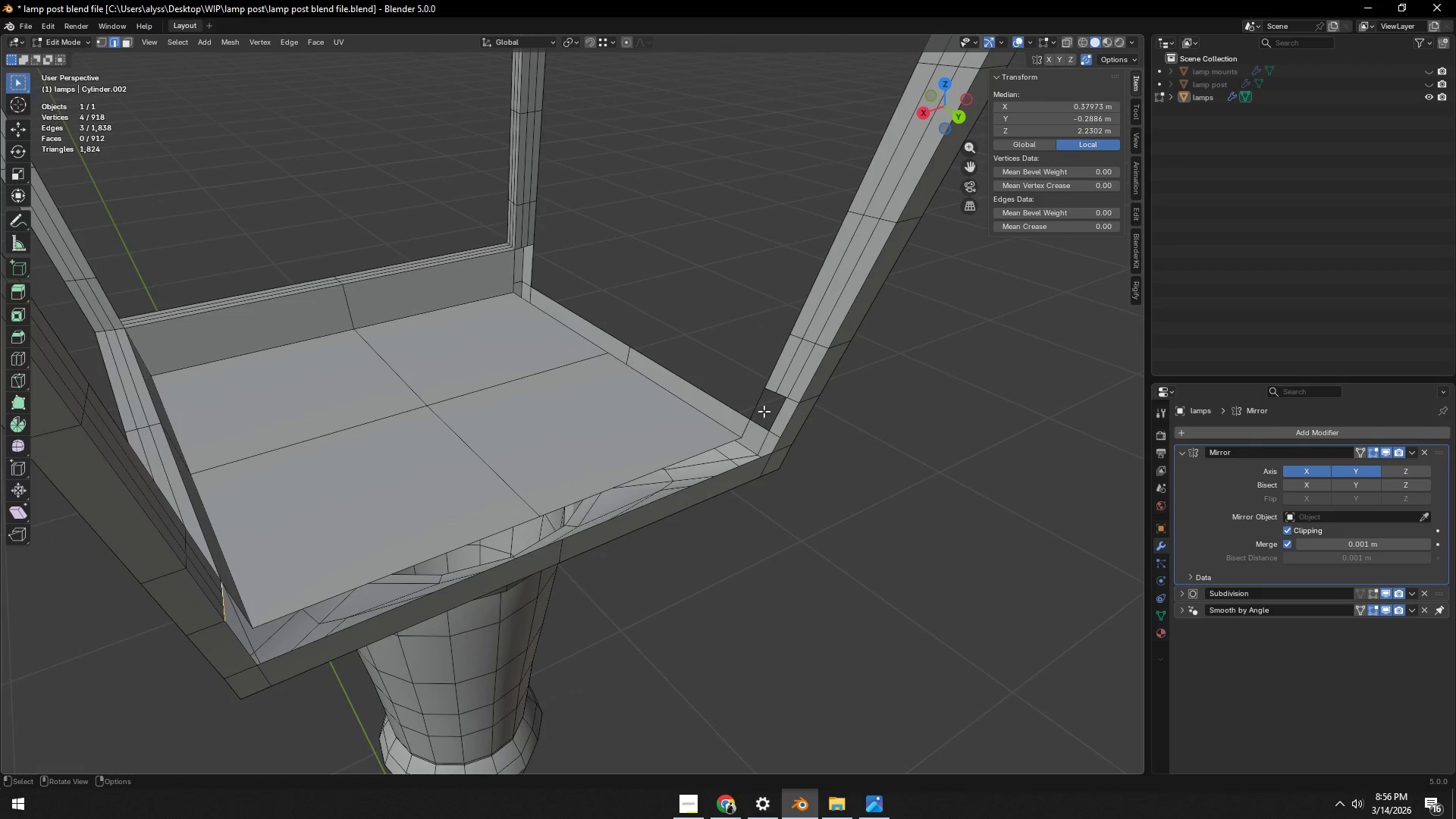 
left_click([762, 409])
 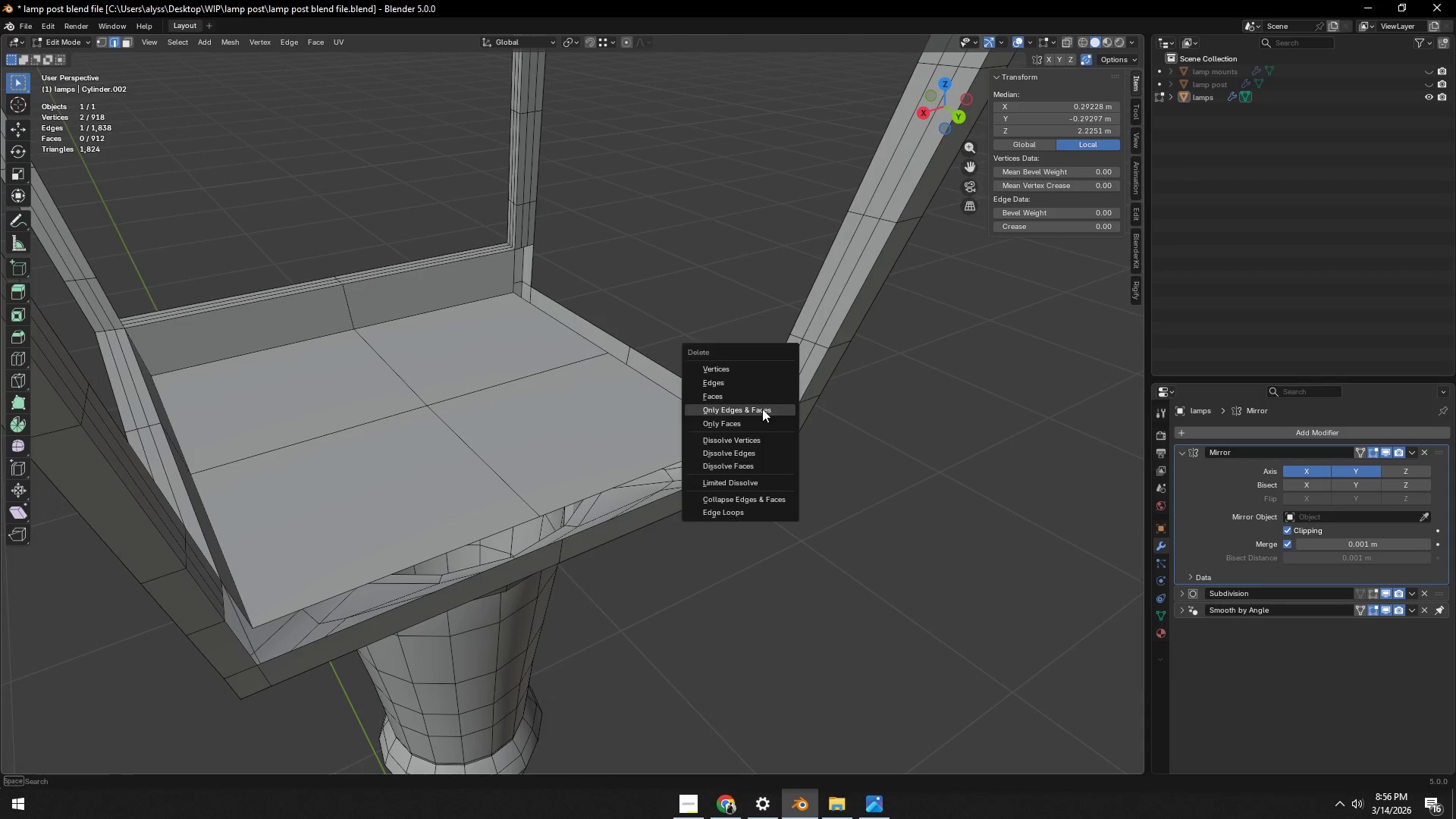 
key(X)
 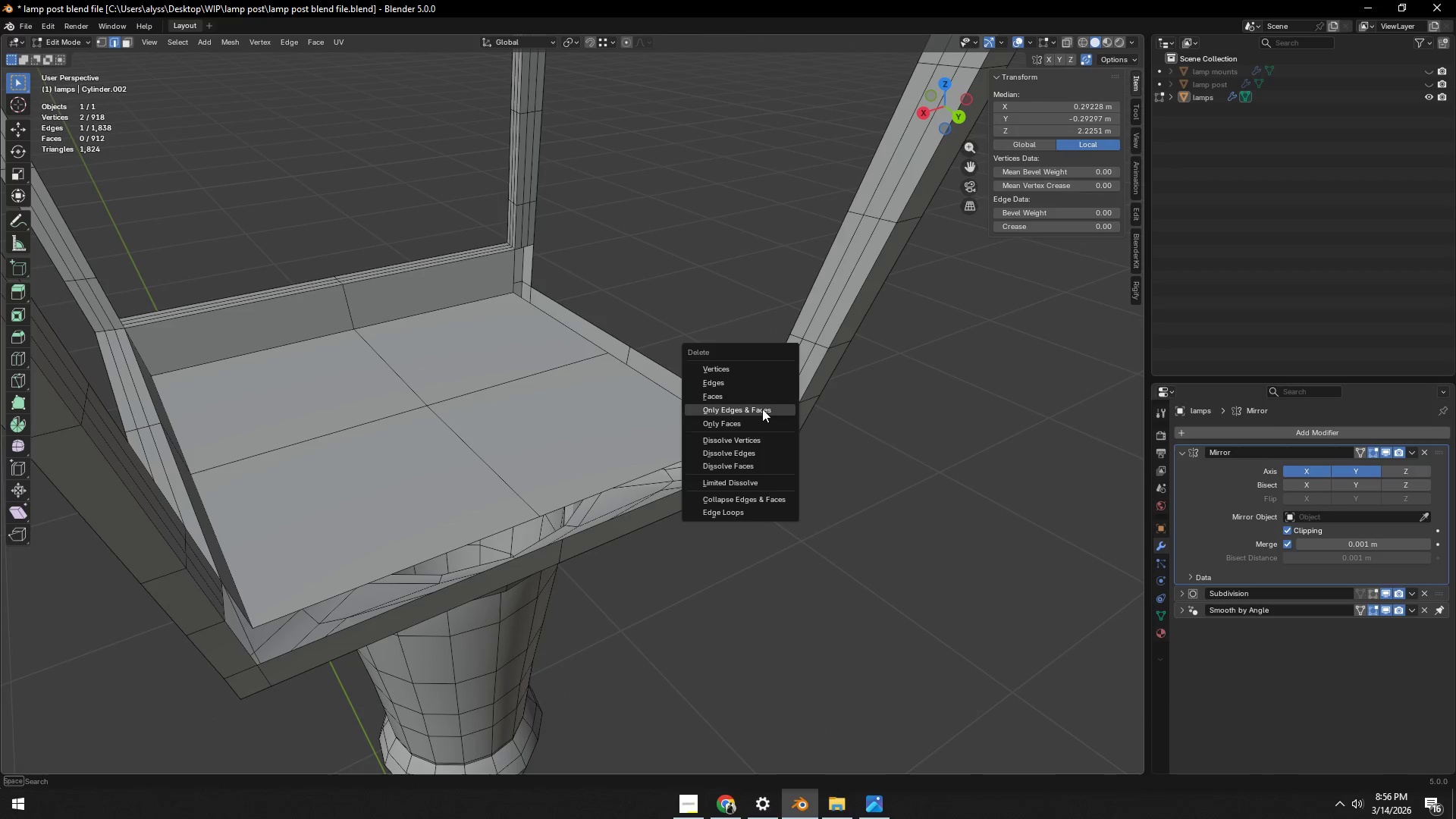 
left_click([762, 409])
 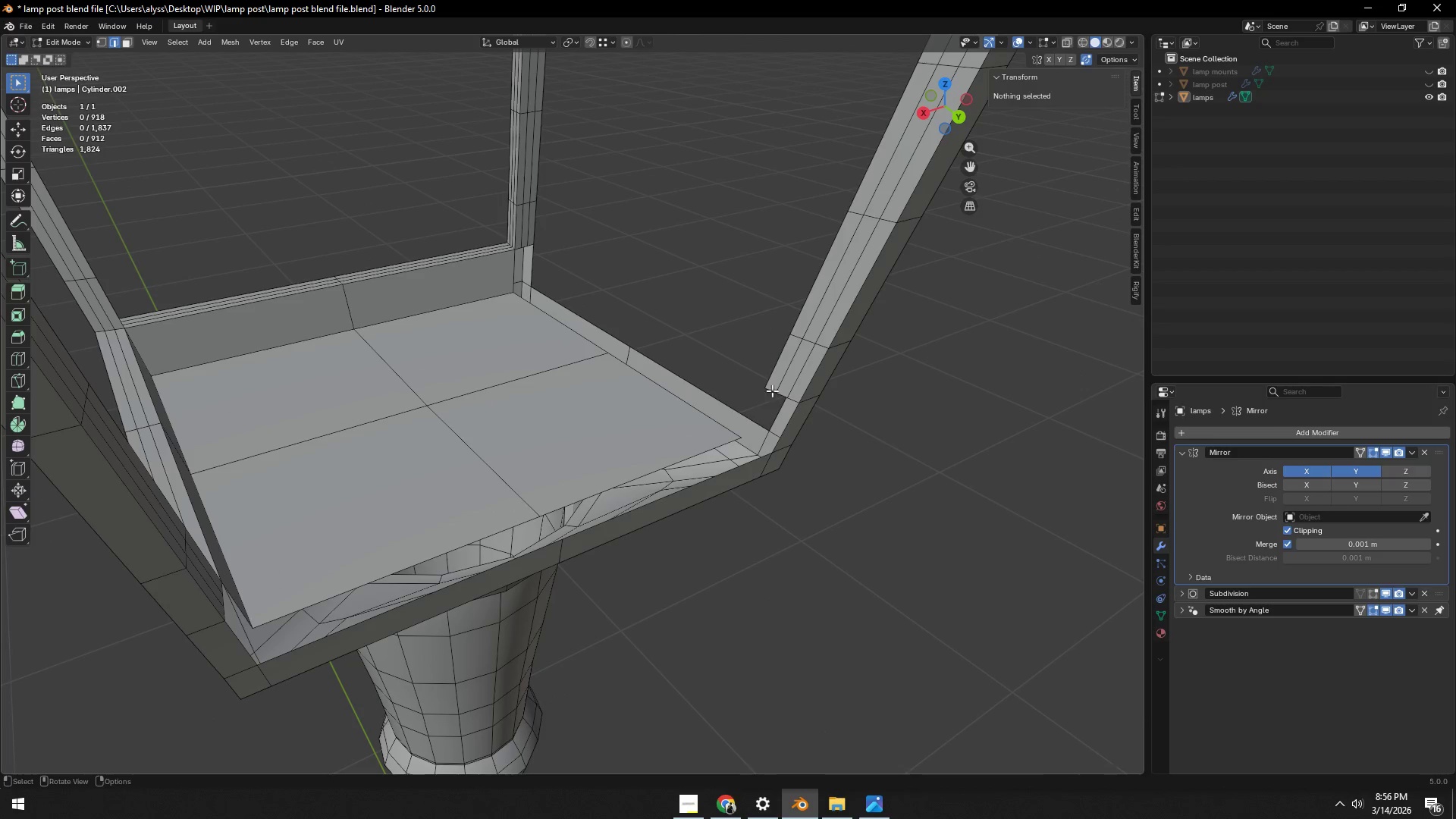 
left_click([775, 388])
 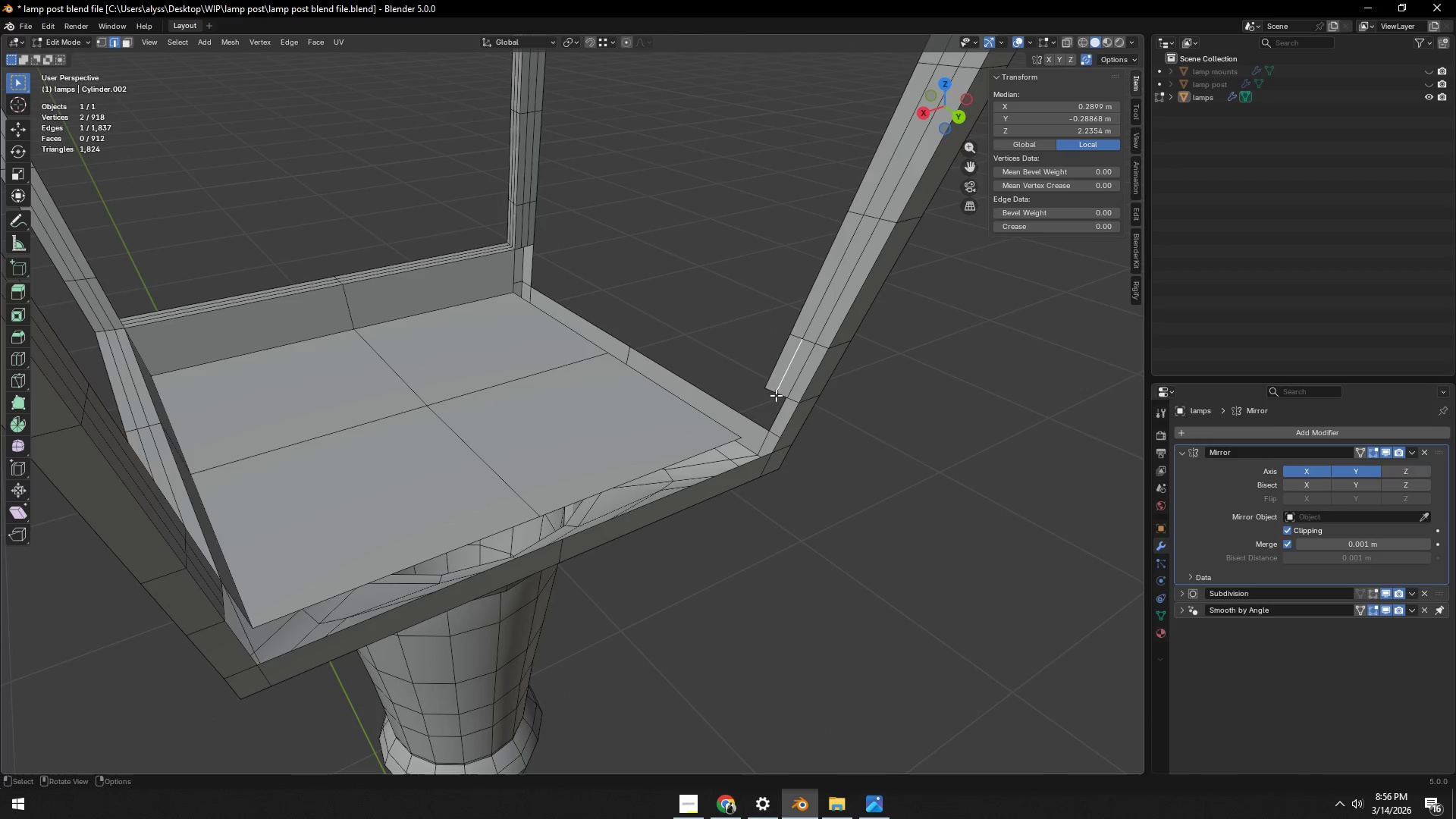 
left_click([770, 390])
 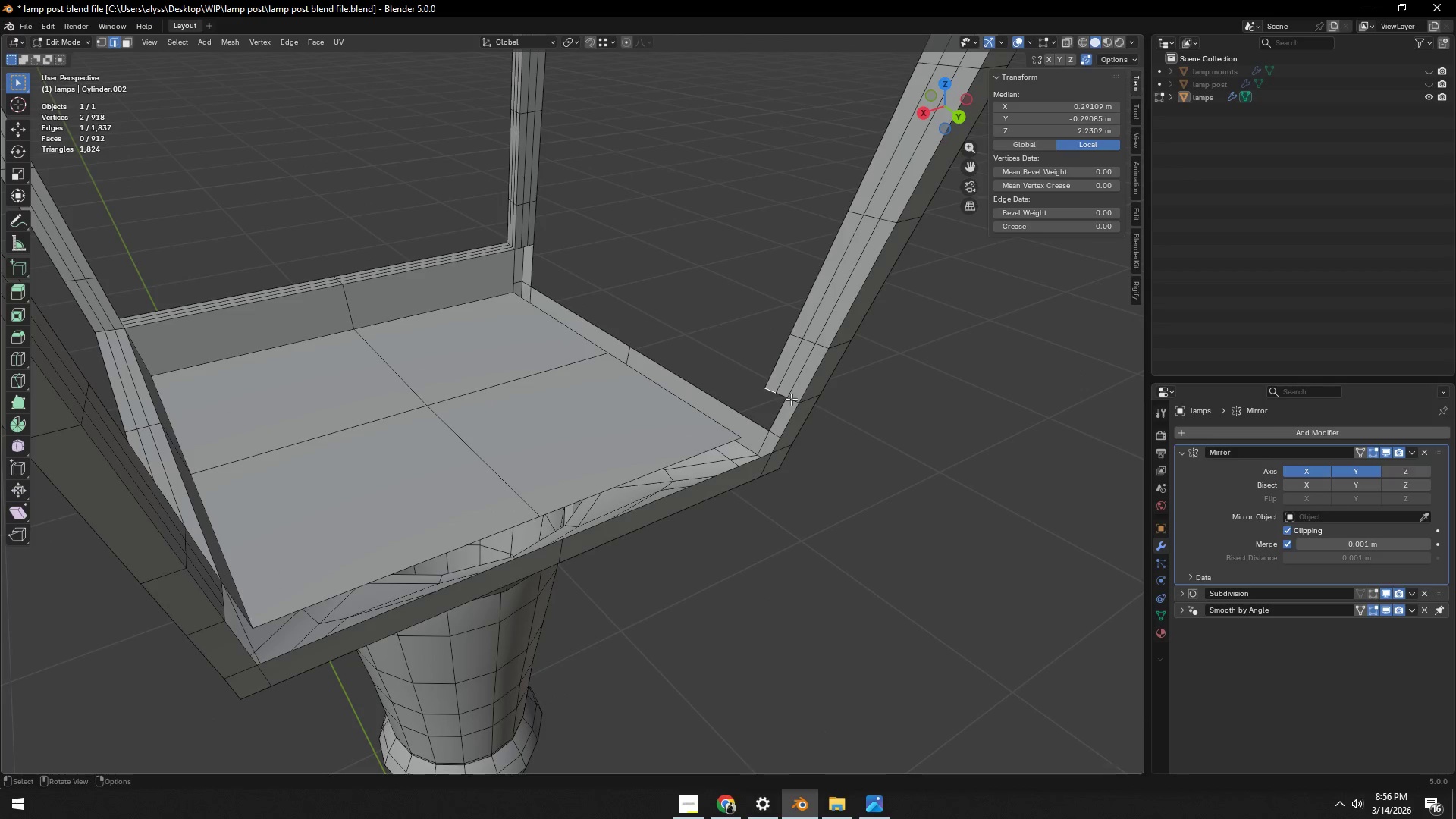 
hold_key(key=ControlLeft, duration=0.36)
left_click([791, 399])
 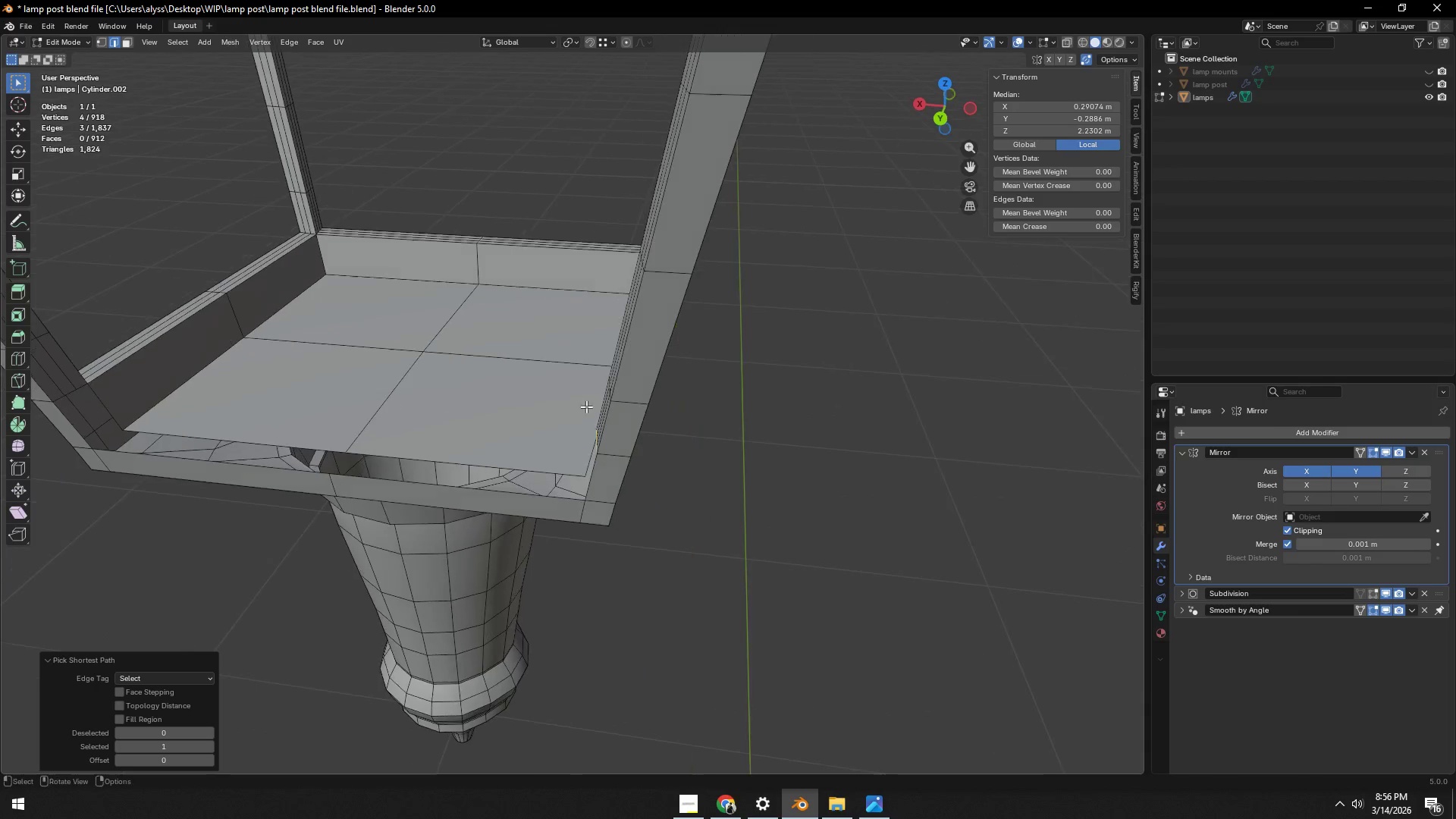 
hold_key(key=ShiftLeft, duration=0.91)
left_click([83, 388])
 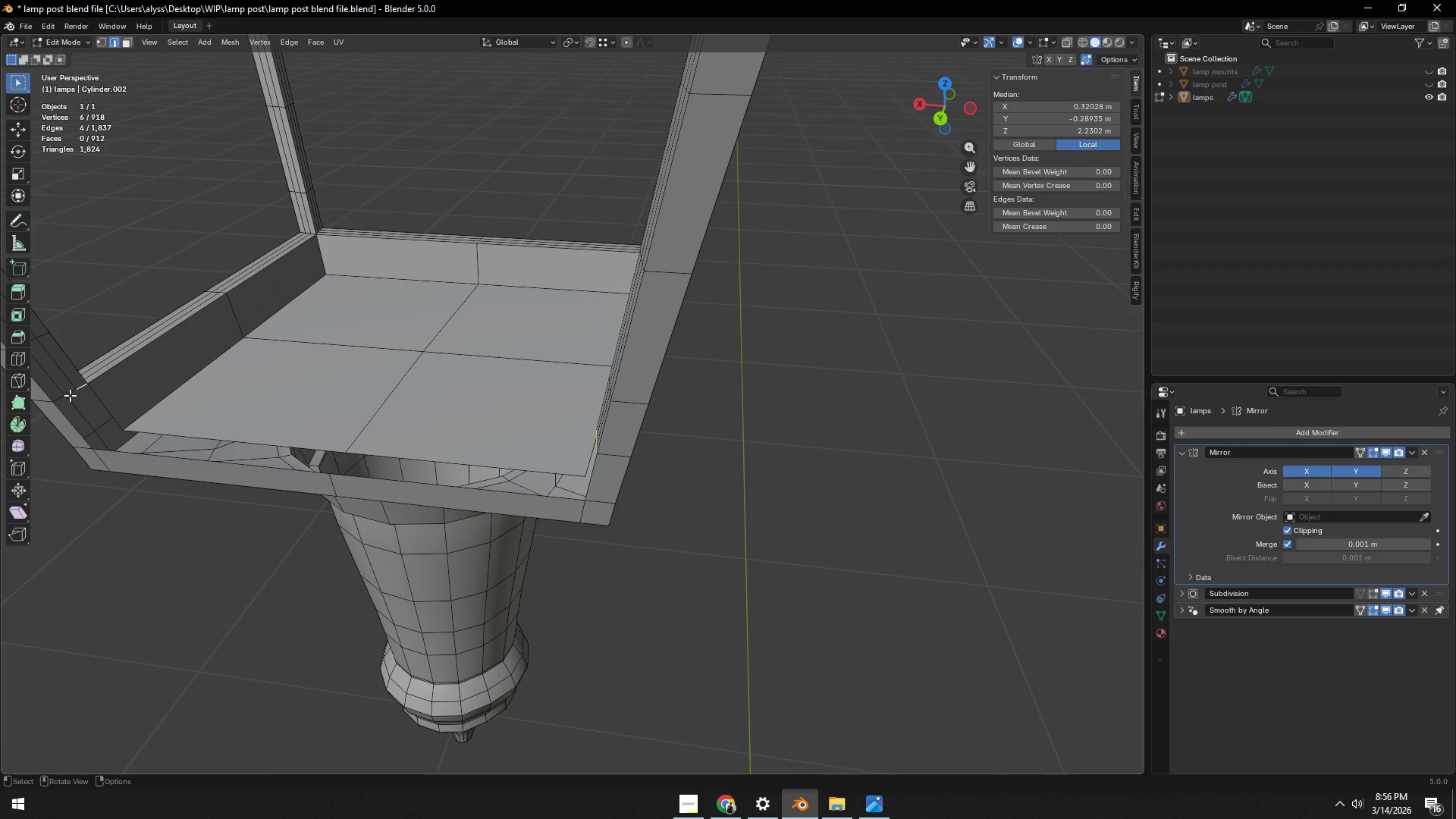 
hold_key(key=ControlLeft, duration=0.7)
left_click([61, 400])
 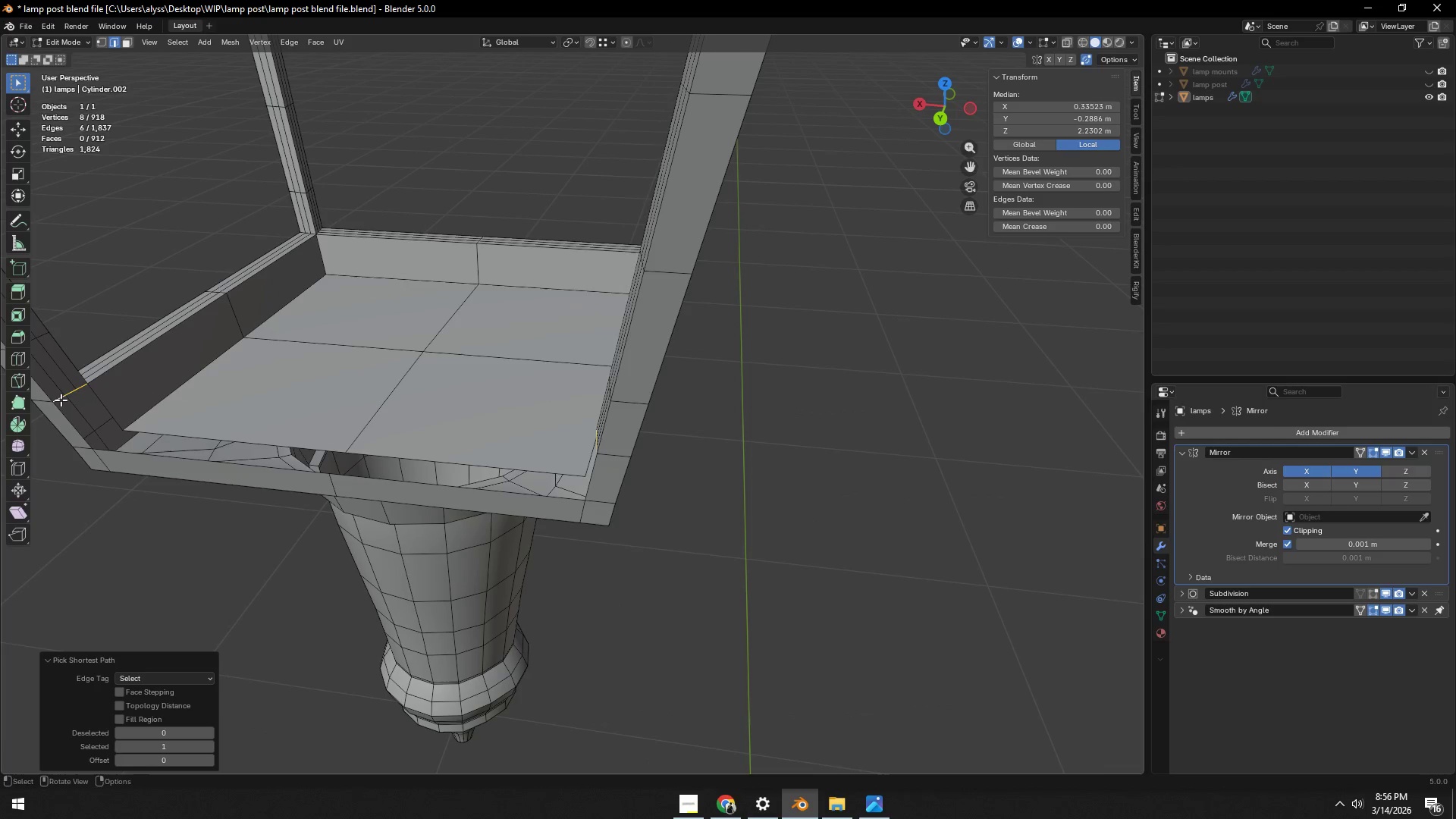 
right_click([61, 400])
 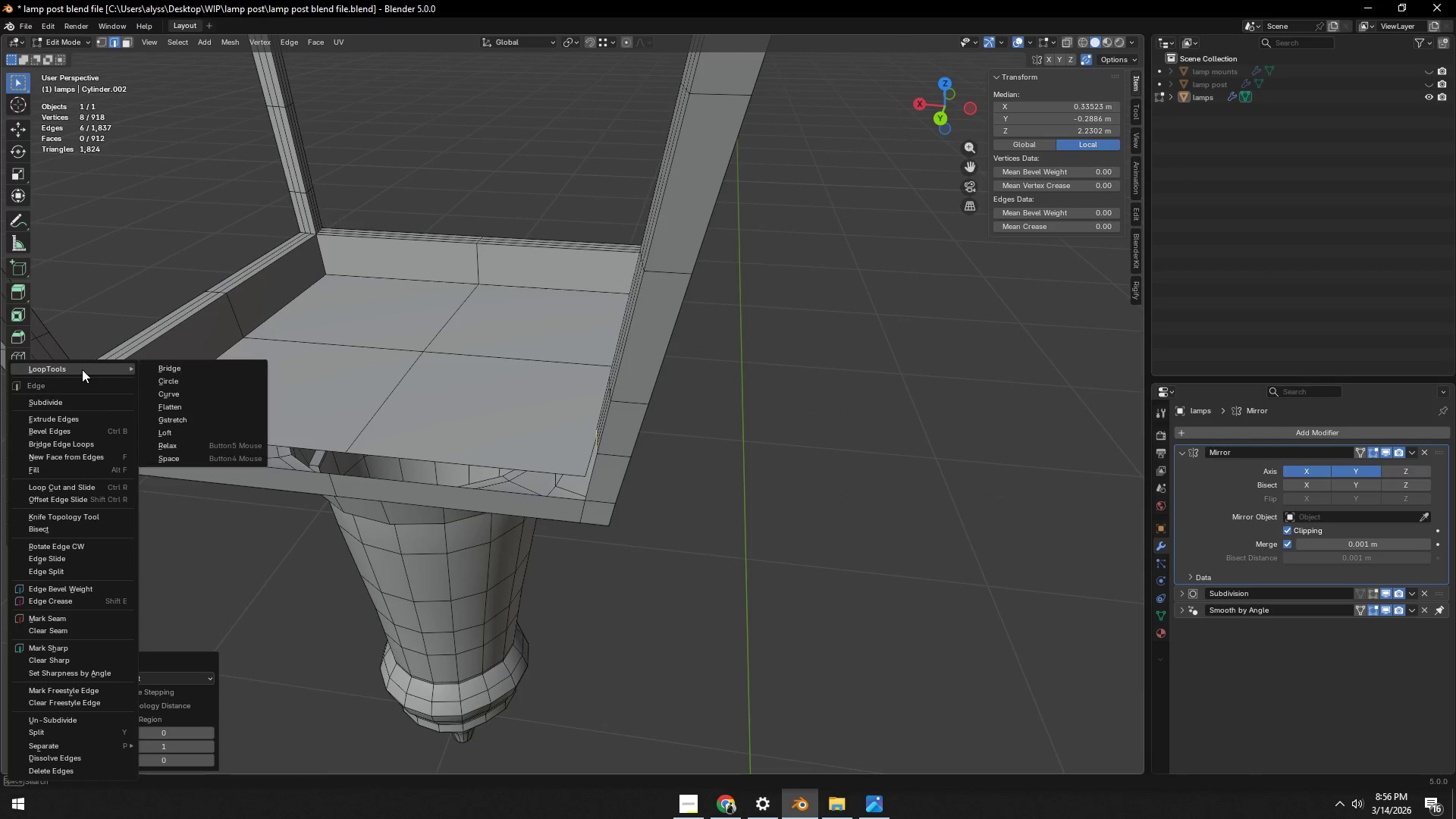 
left_click([168, 366])
 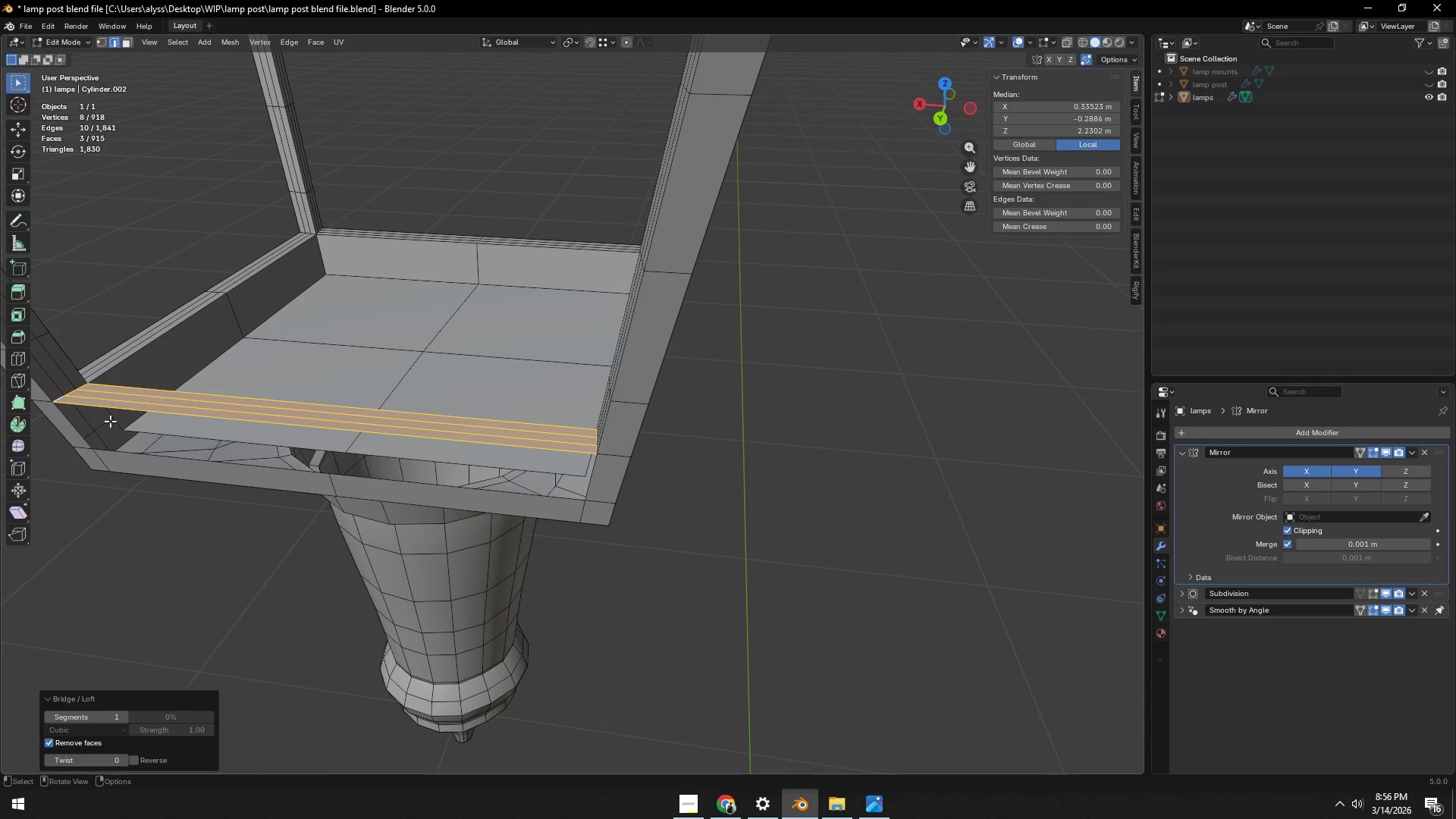 
key(Control+ControlLeft)
 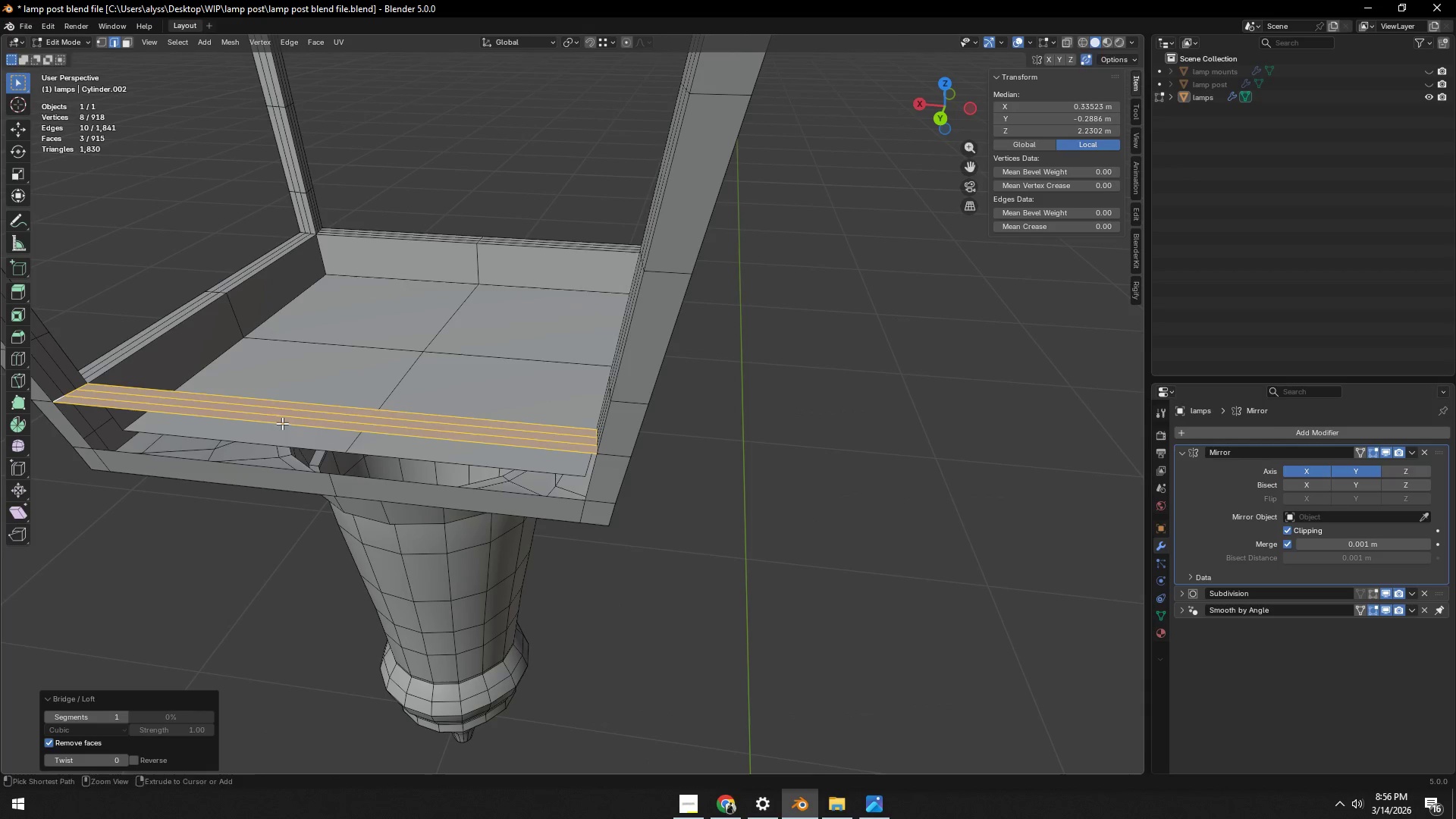 
key(Control+R)
 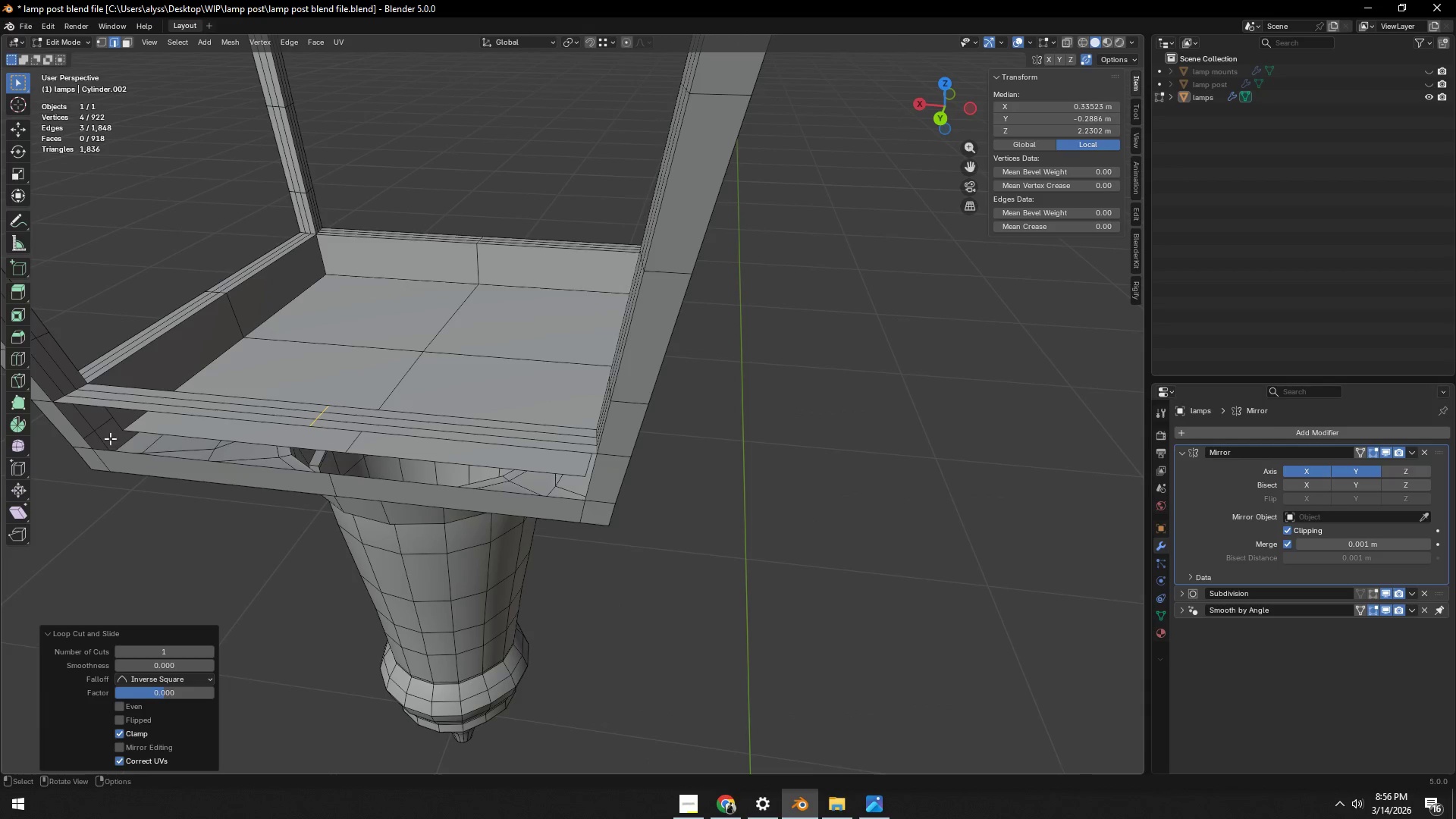 
left_click([69, 435])
 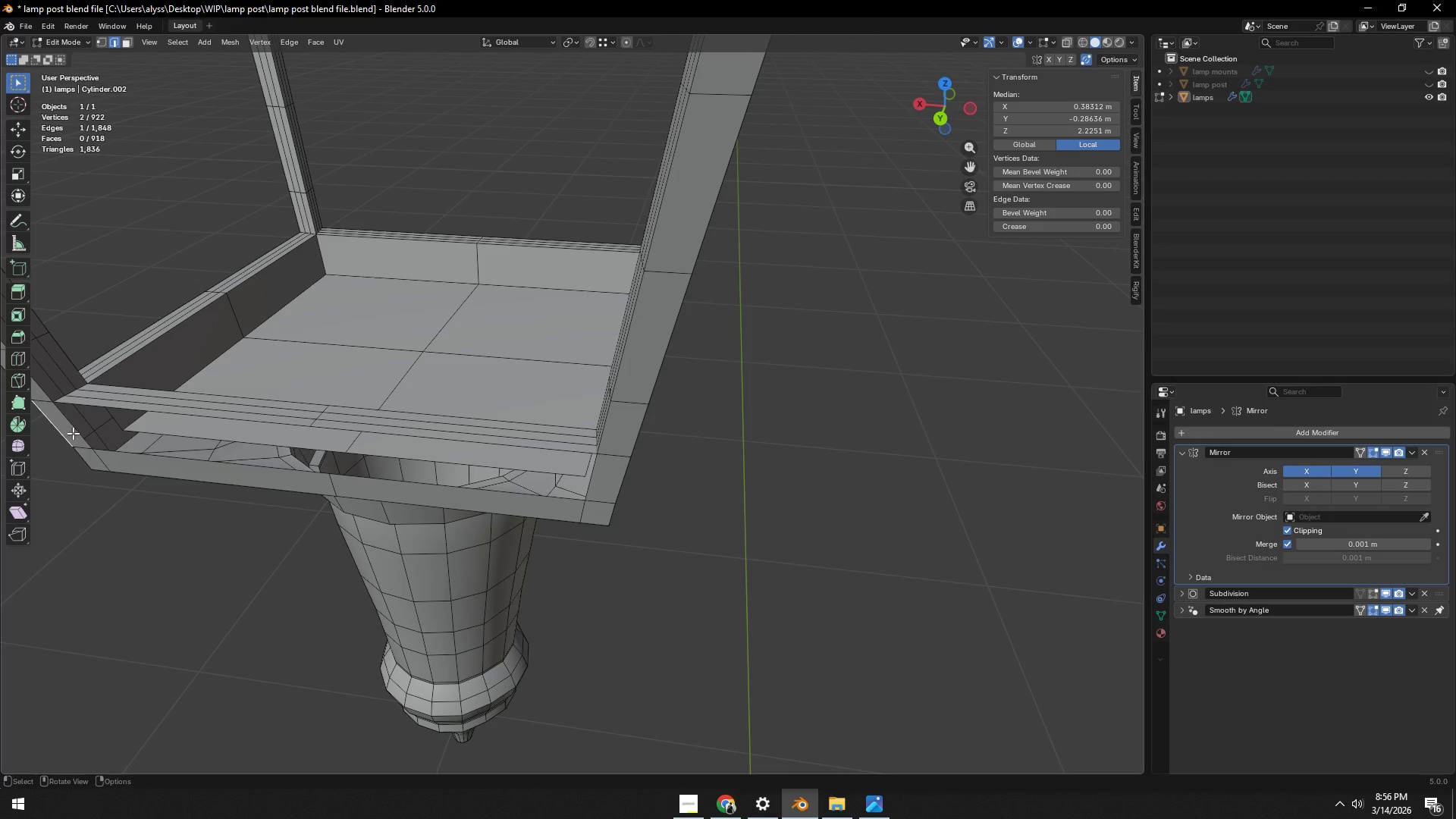 
left_click([73, 432])
 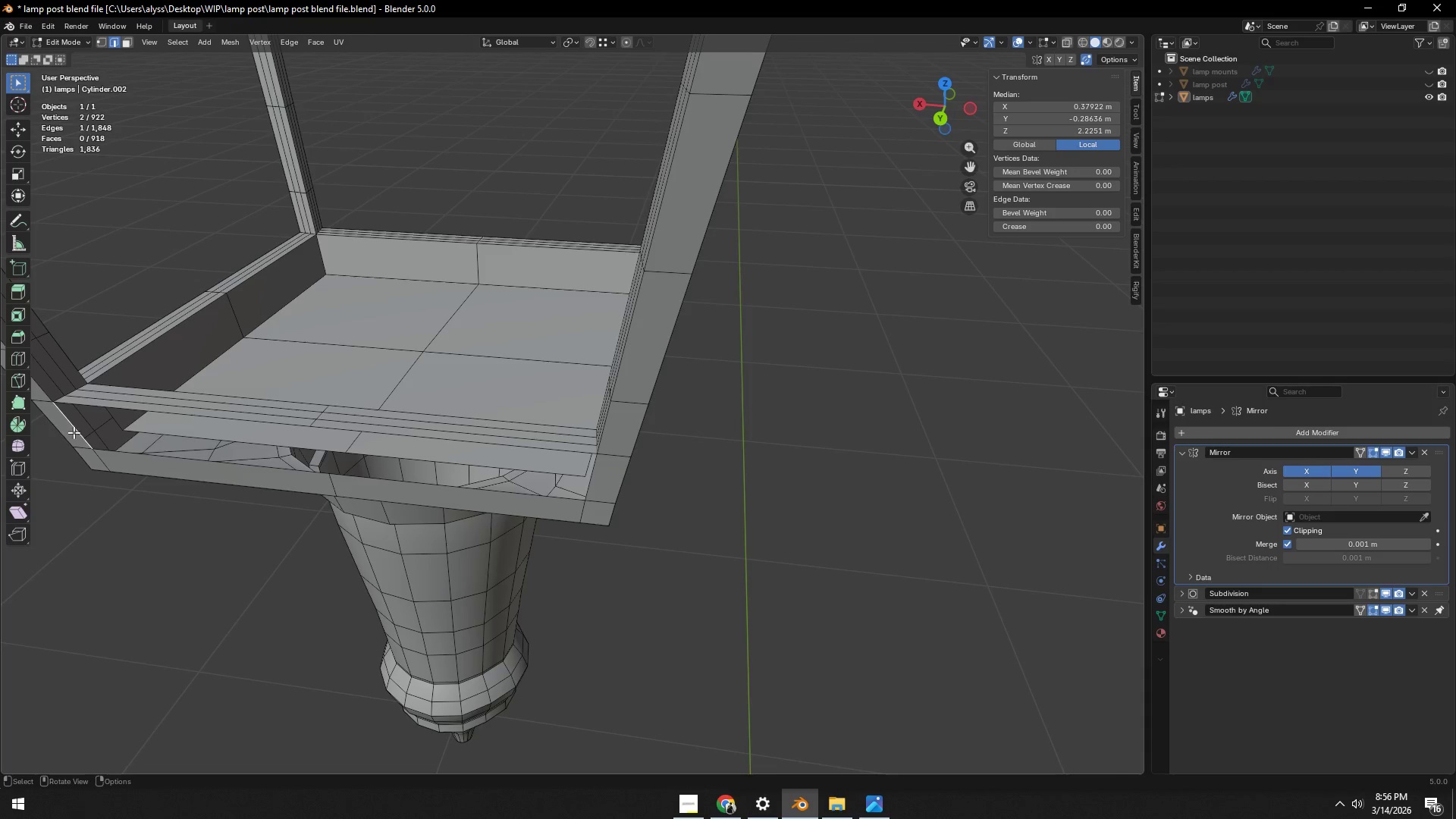 
type(ff)
 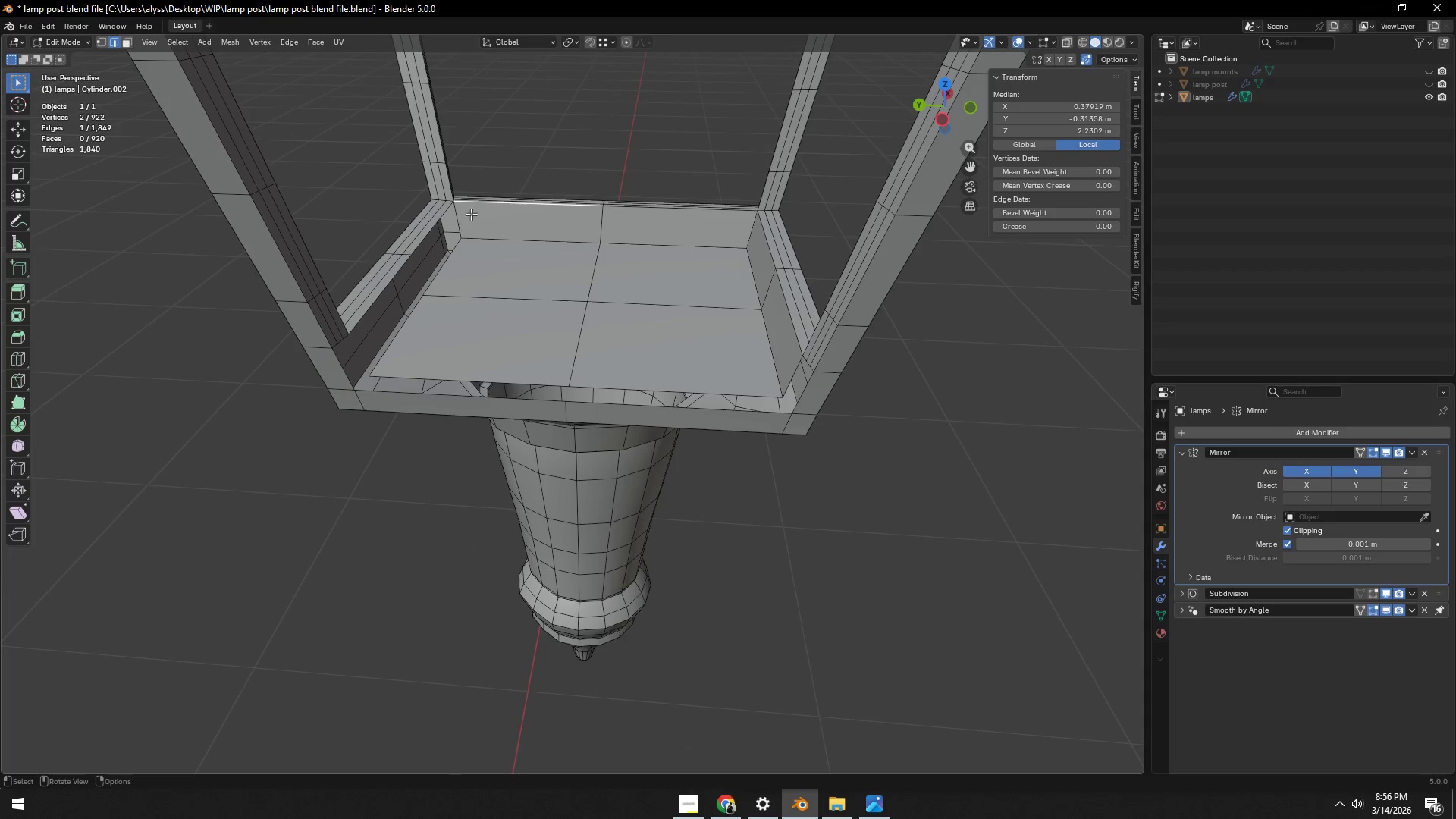 
double_click([463, 224])
 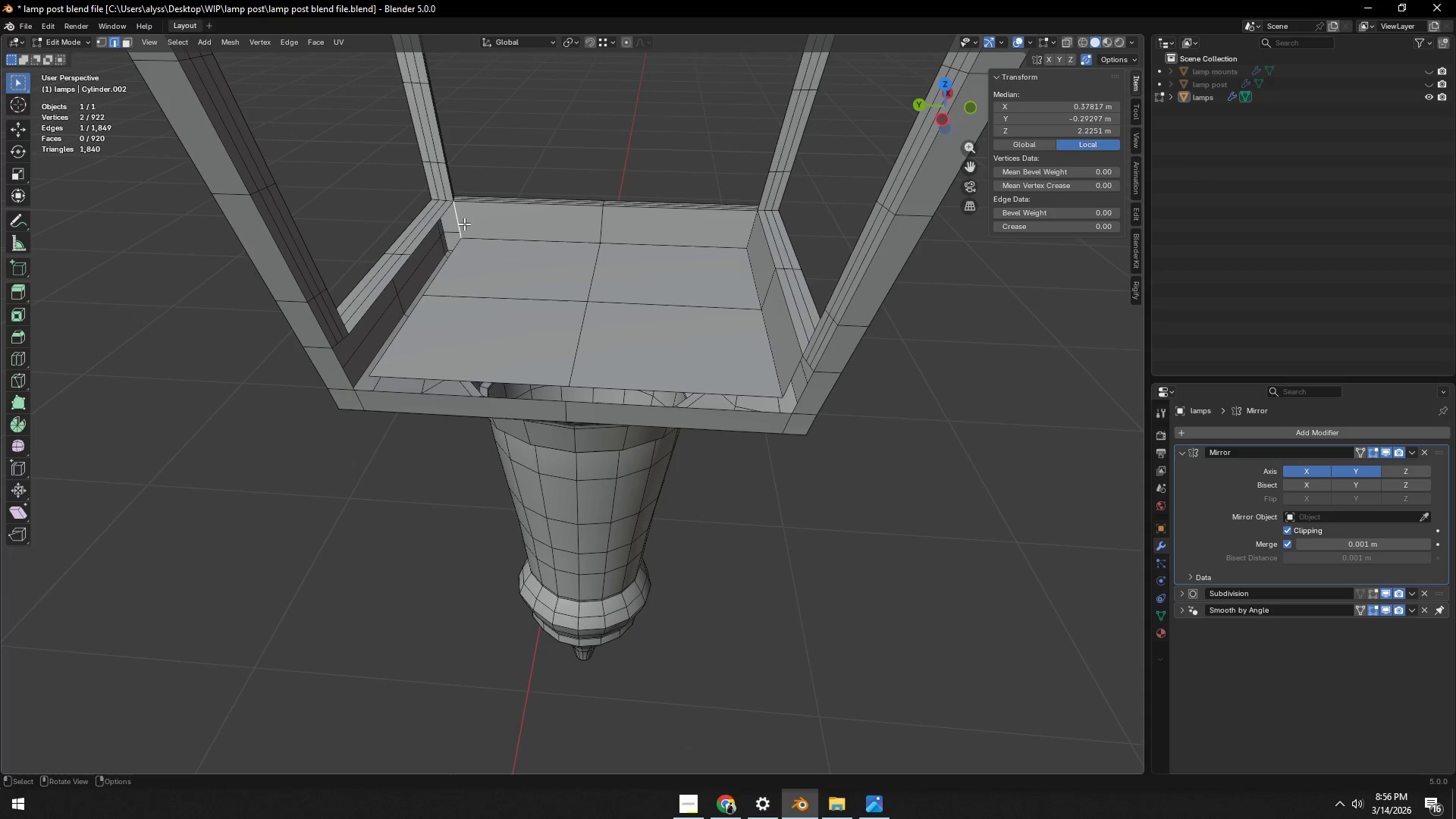 
type(ff)
 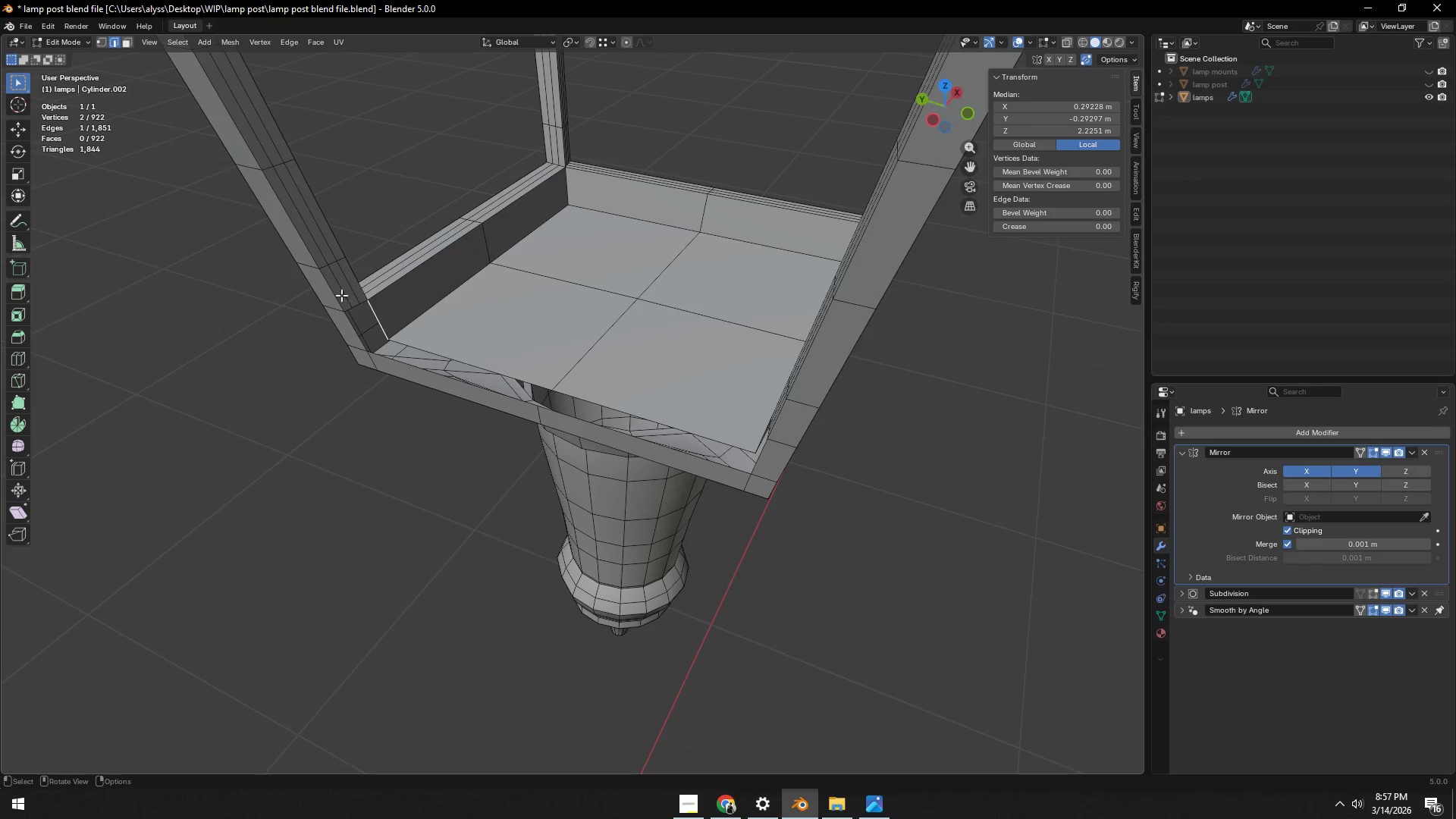 
left_click([362, 303])
 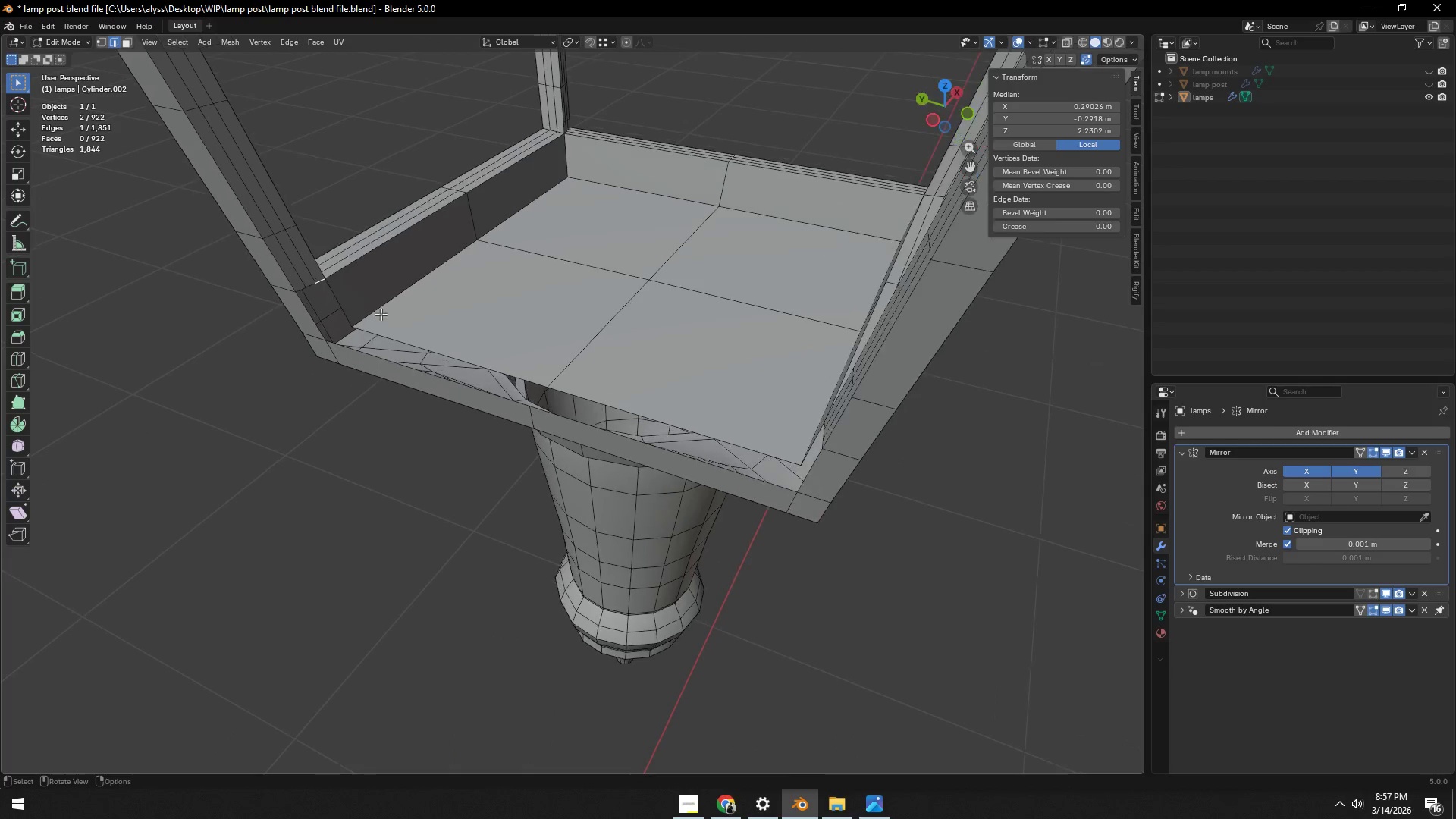 
scroll: coordinate [381, 314], scroll_direction: up, amount: 3.0
 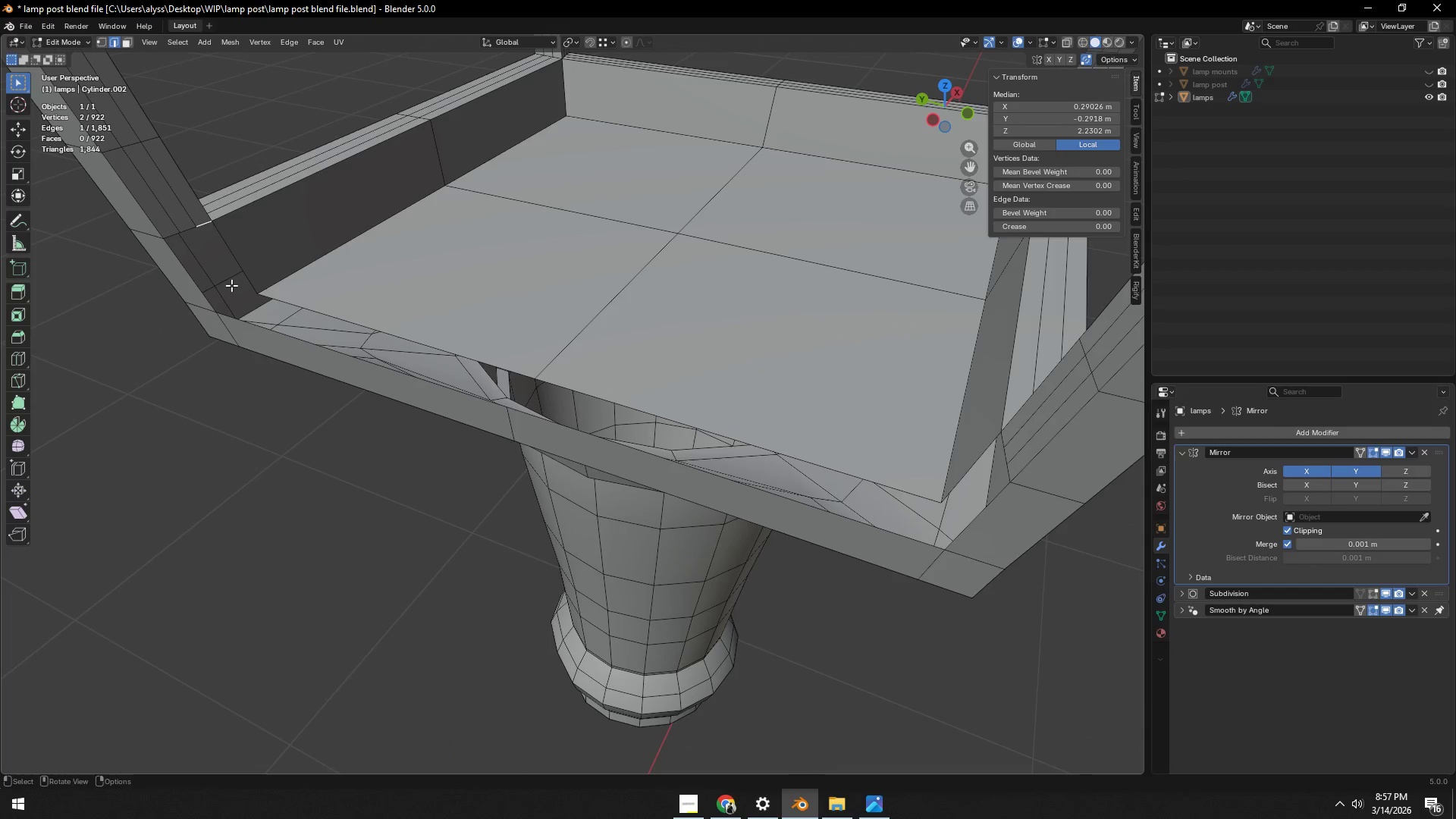 
hold_key(key=ControlLeft, duration=0.55)
left_click([168, 237])
 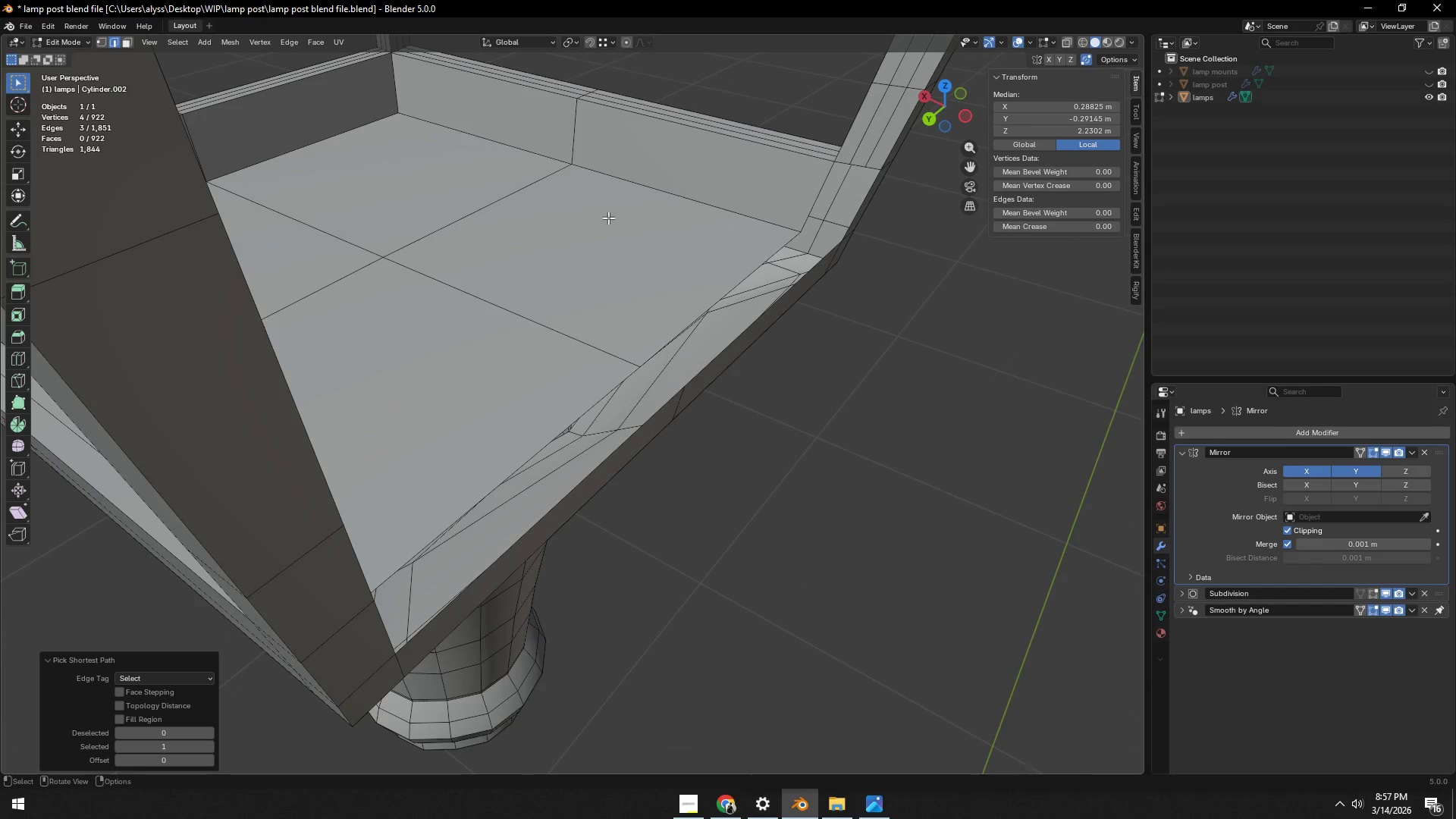 
hold_key(key=ShiftLeft, duration=0.67)
left_click([844, 161])
 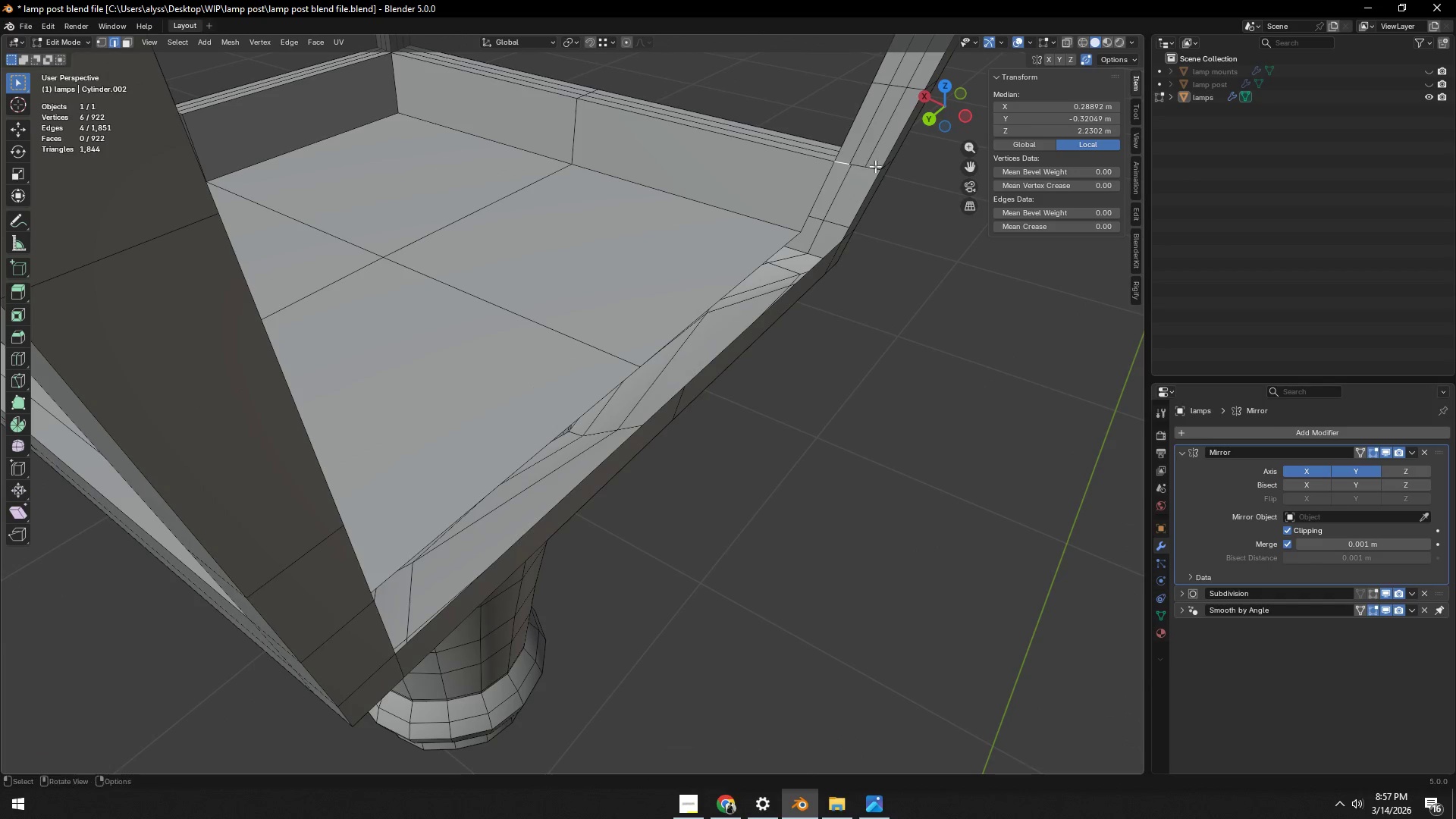 
hold_key(key=ControlLeft, duration=0.38)
left_click([877, 166])
 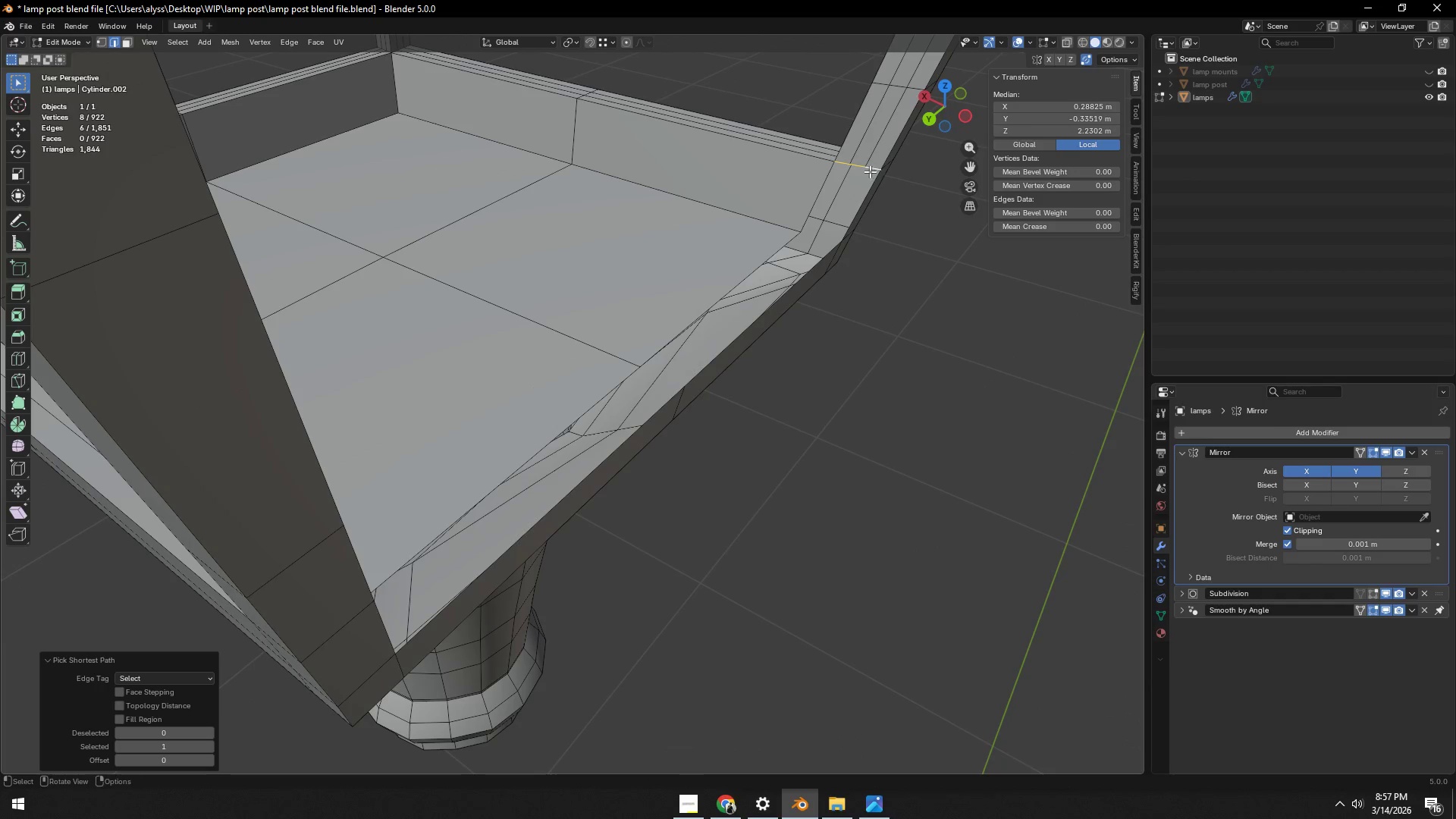 
right_click([861, 171])
 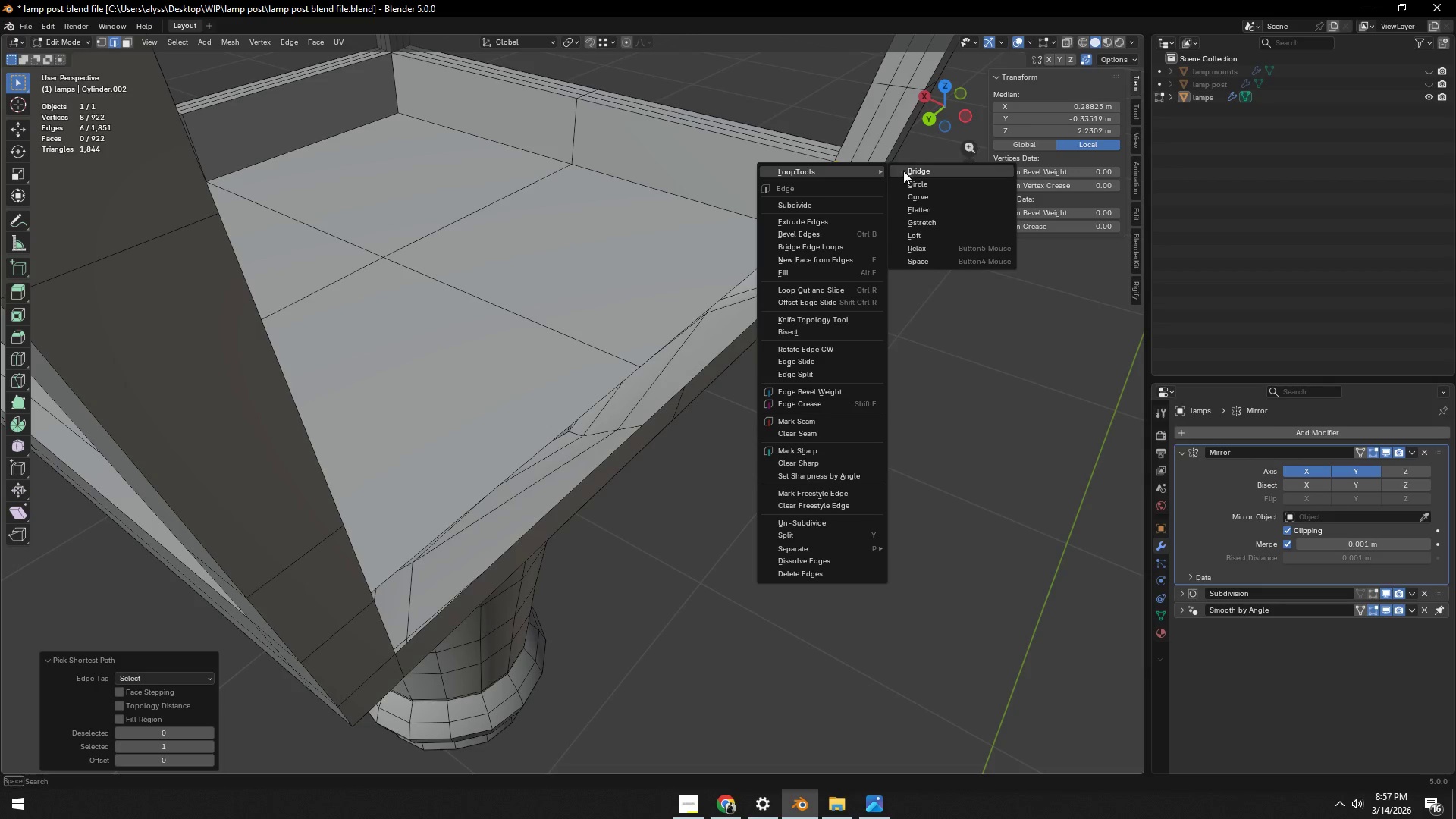 
left_click([908, 171])
 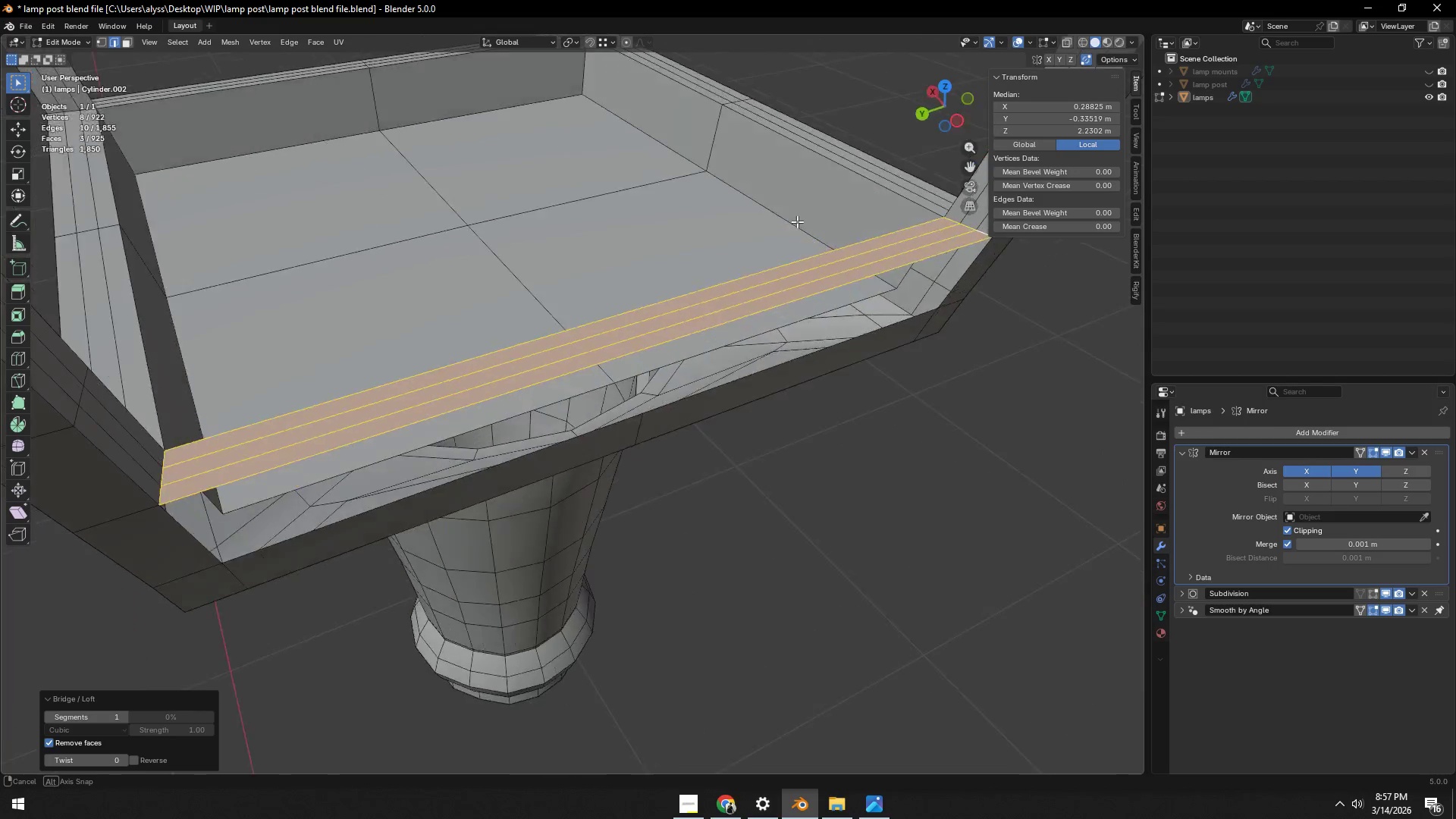 
key(Control+ControlLeft)
 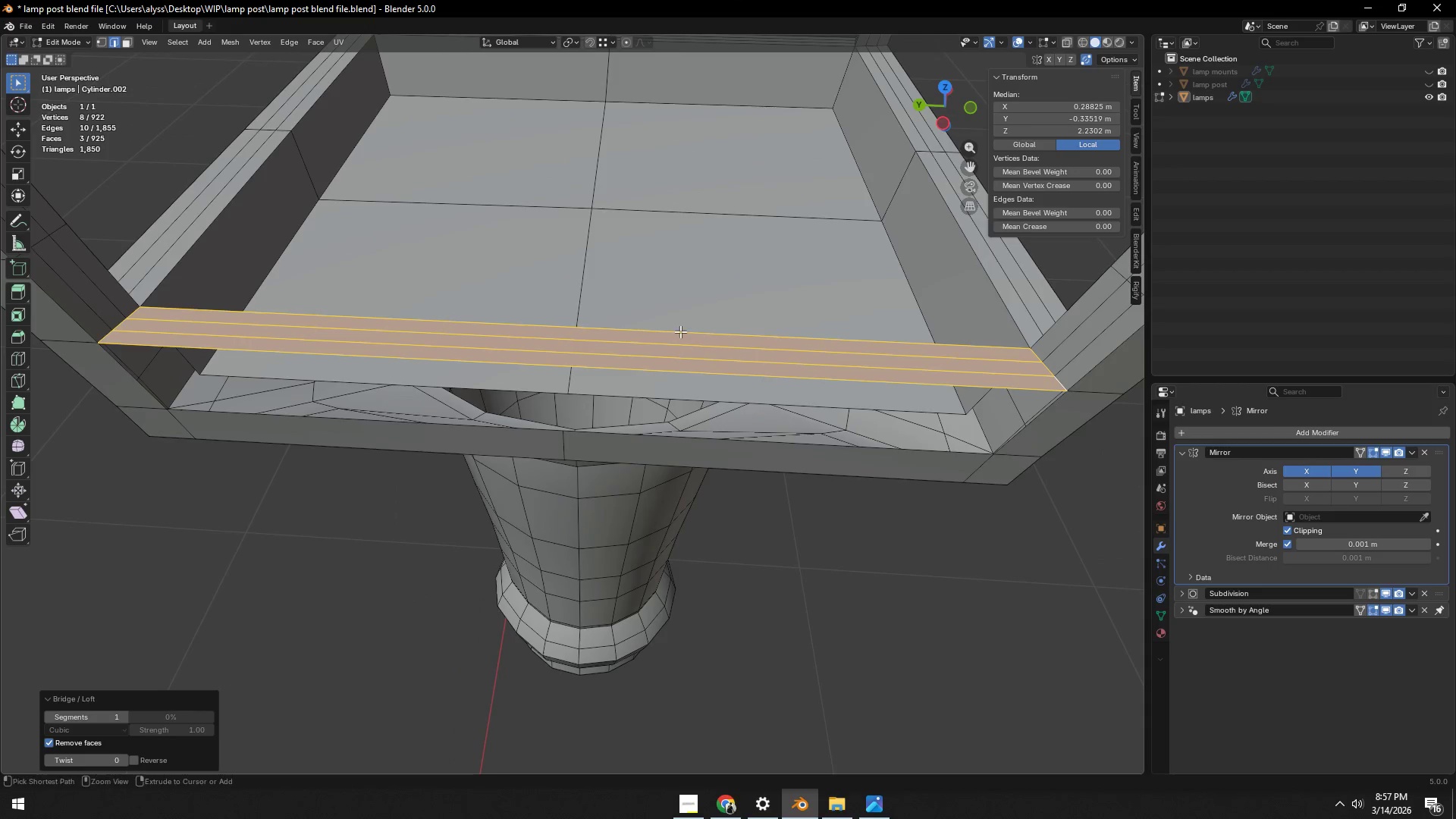 
key(Control+R)
 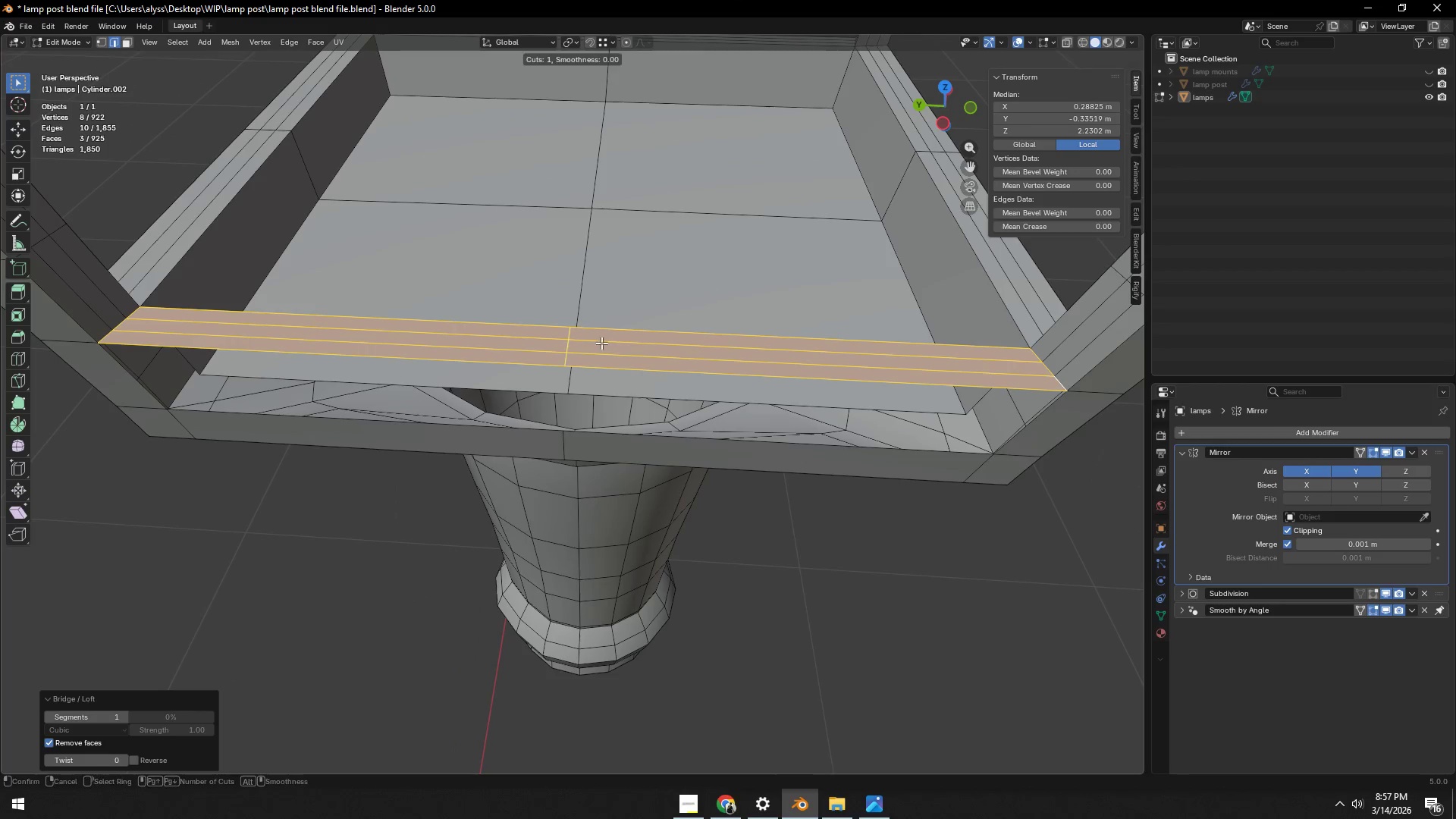 
left_click([601, 343])
 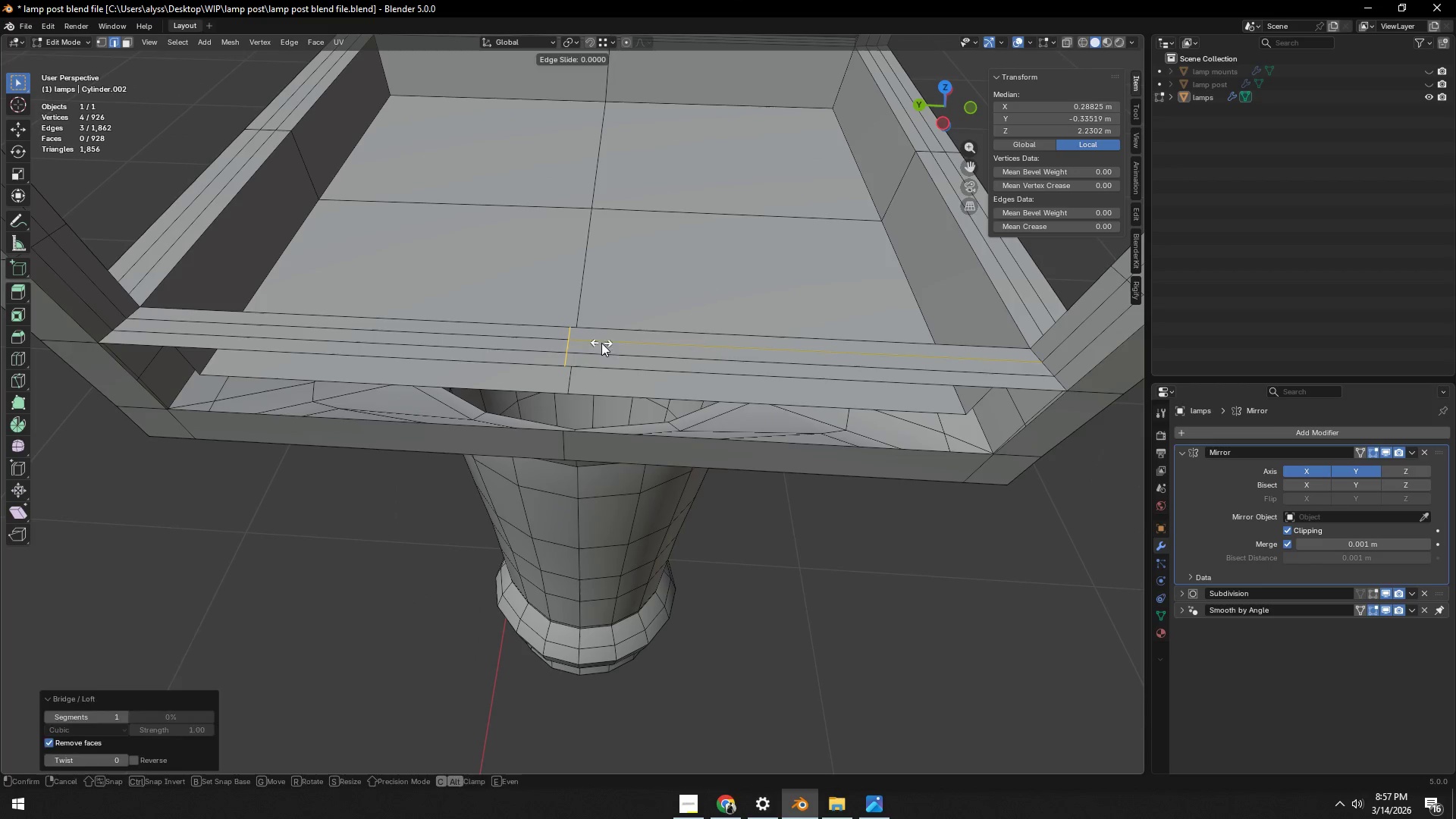 
right_click([601, 343])
 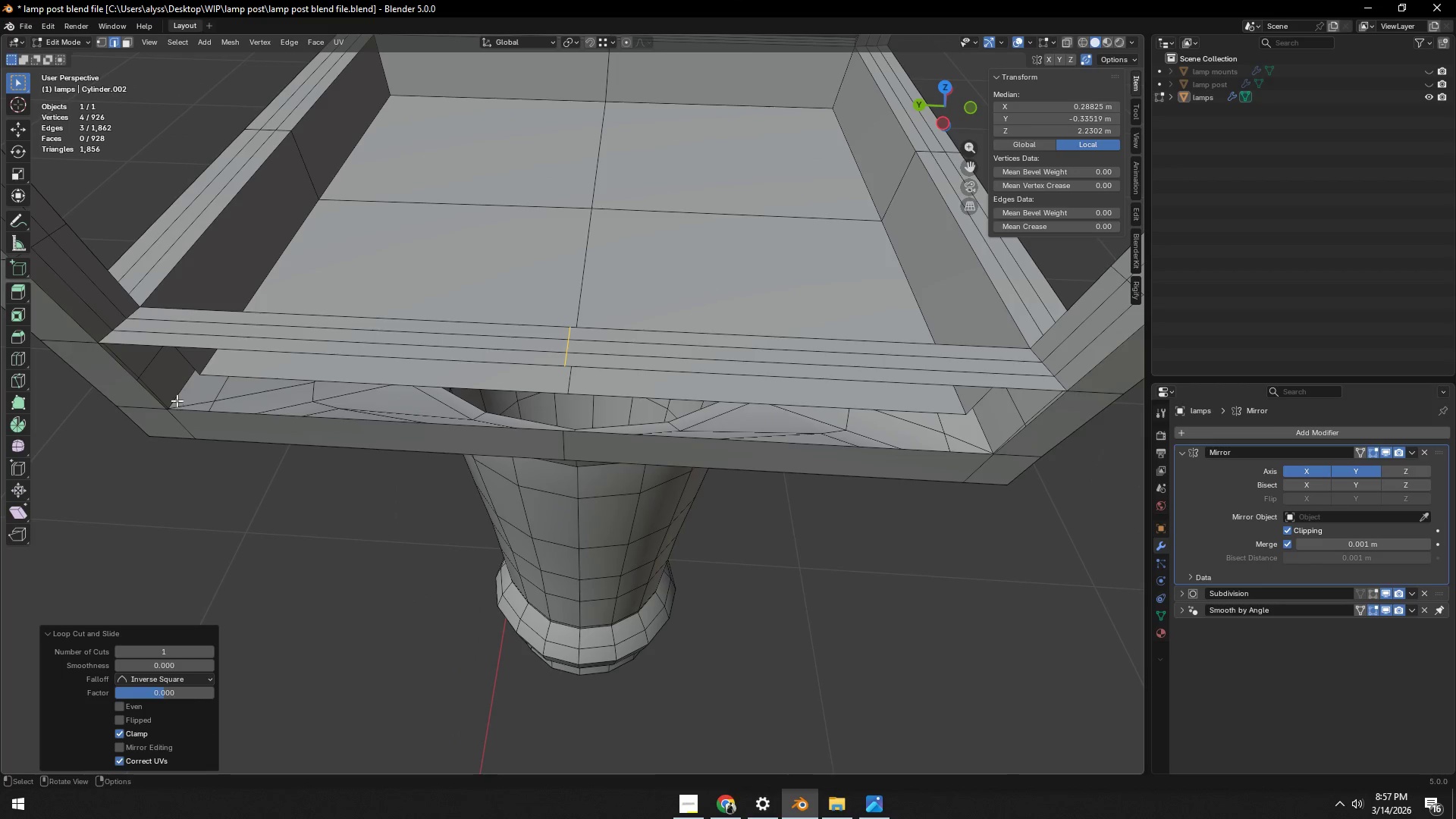 
left_click([139, 391])
 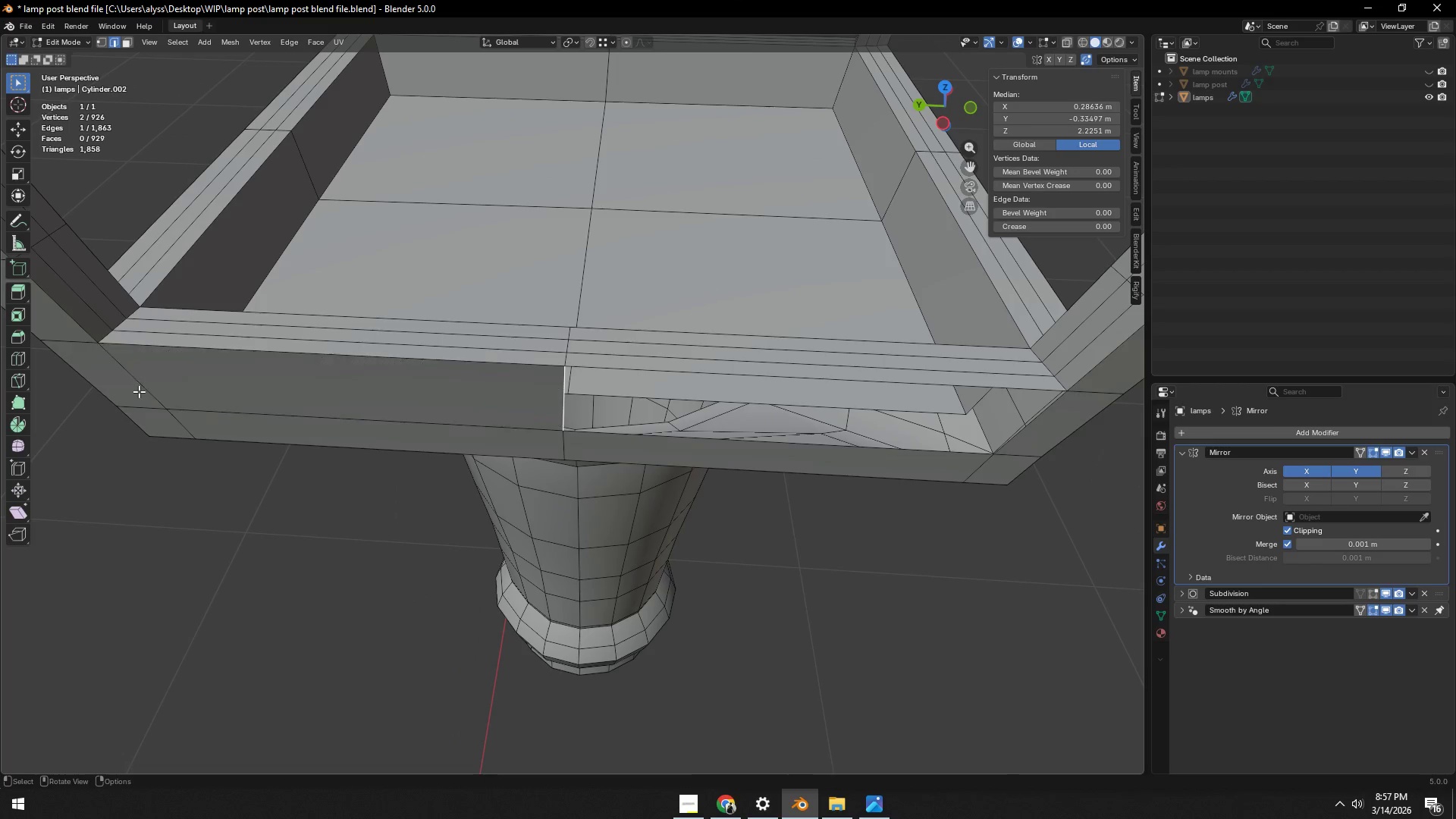 
type(ff)
 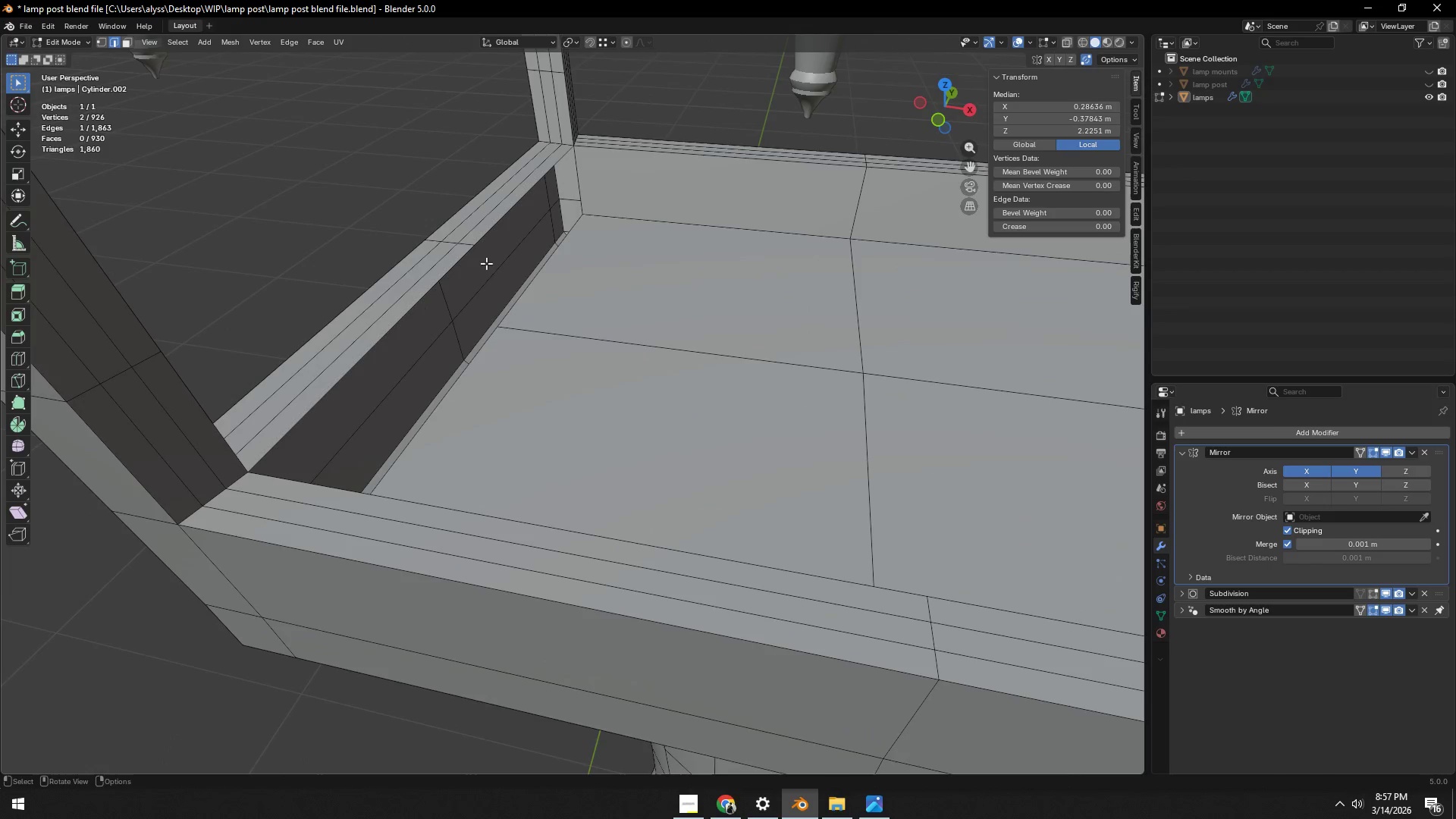 
left_click([604, 179])
 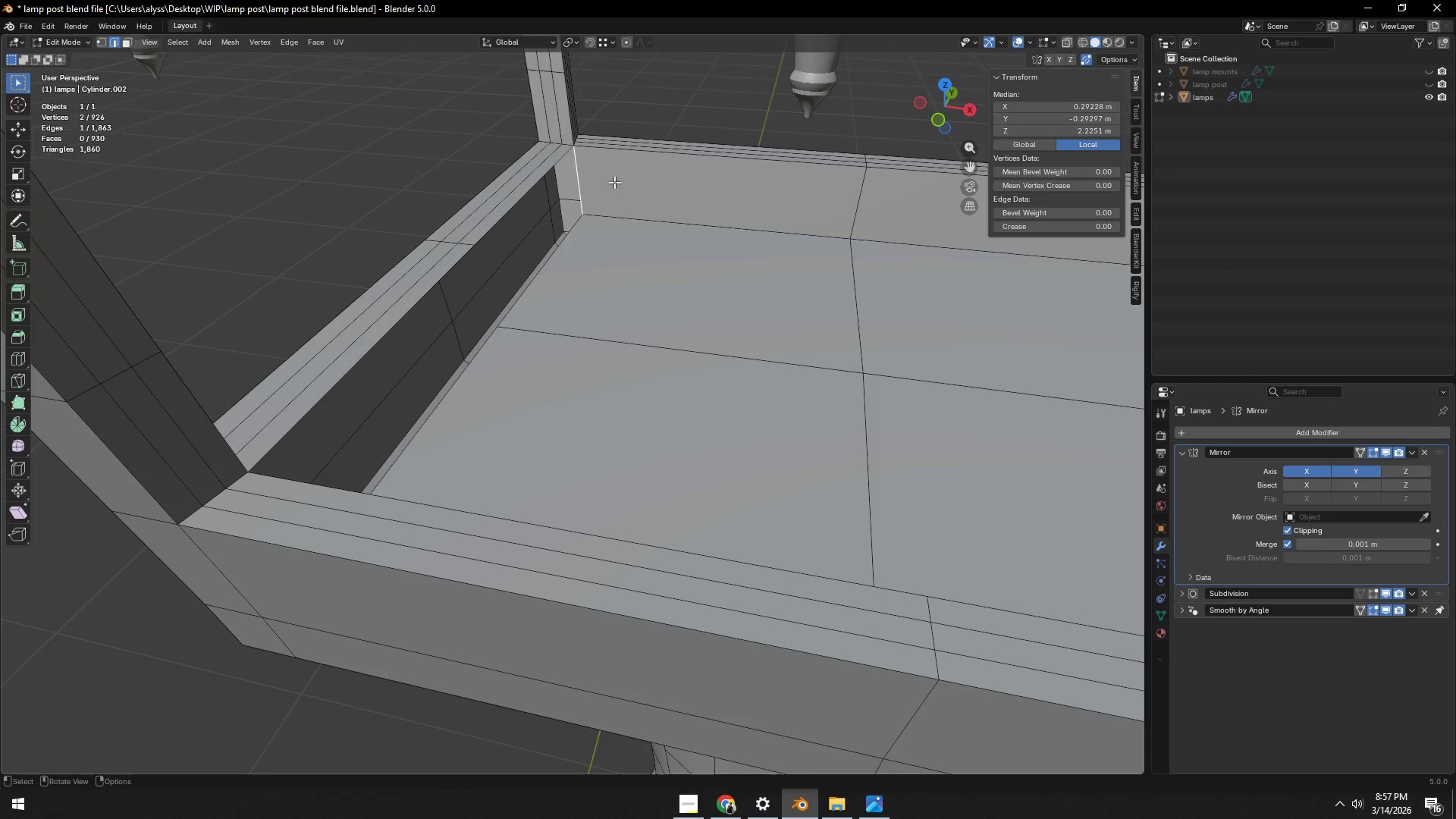 
type(ff)
 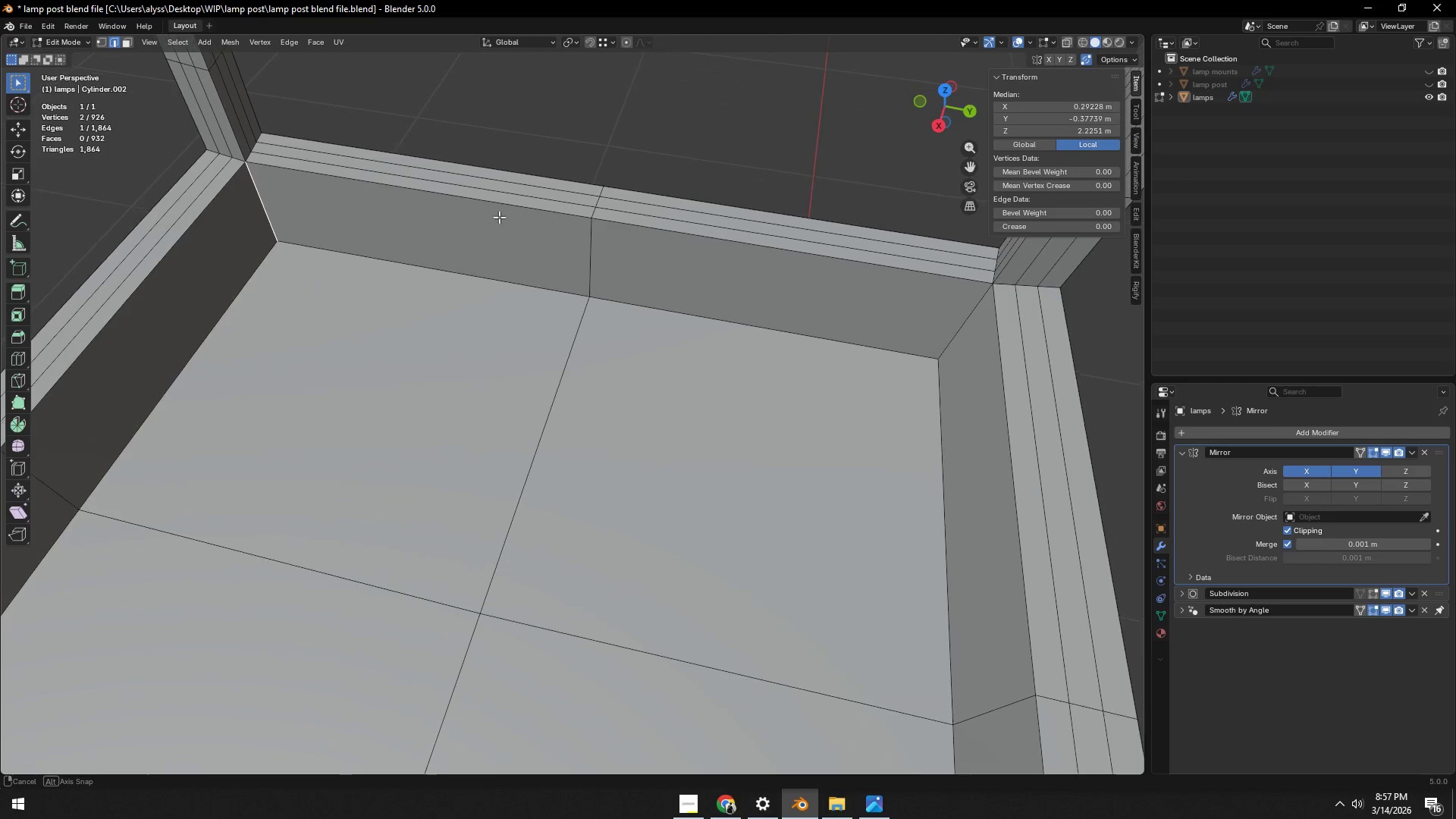 
scroll: coordinate [499, 218], scroll_direction: down, amount: 2.0
 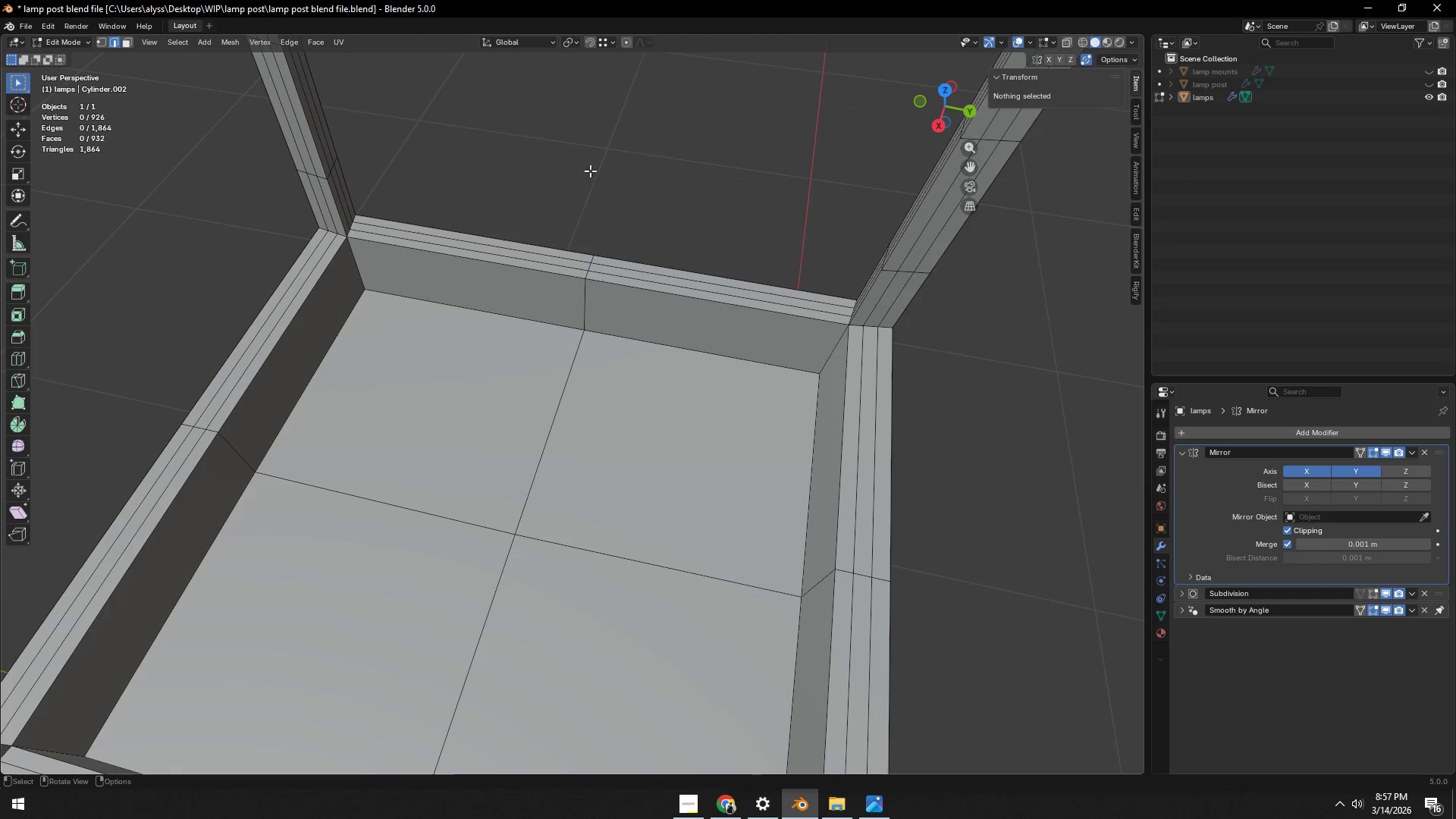 
key(Control+S)
 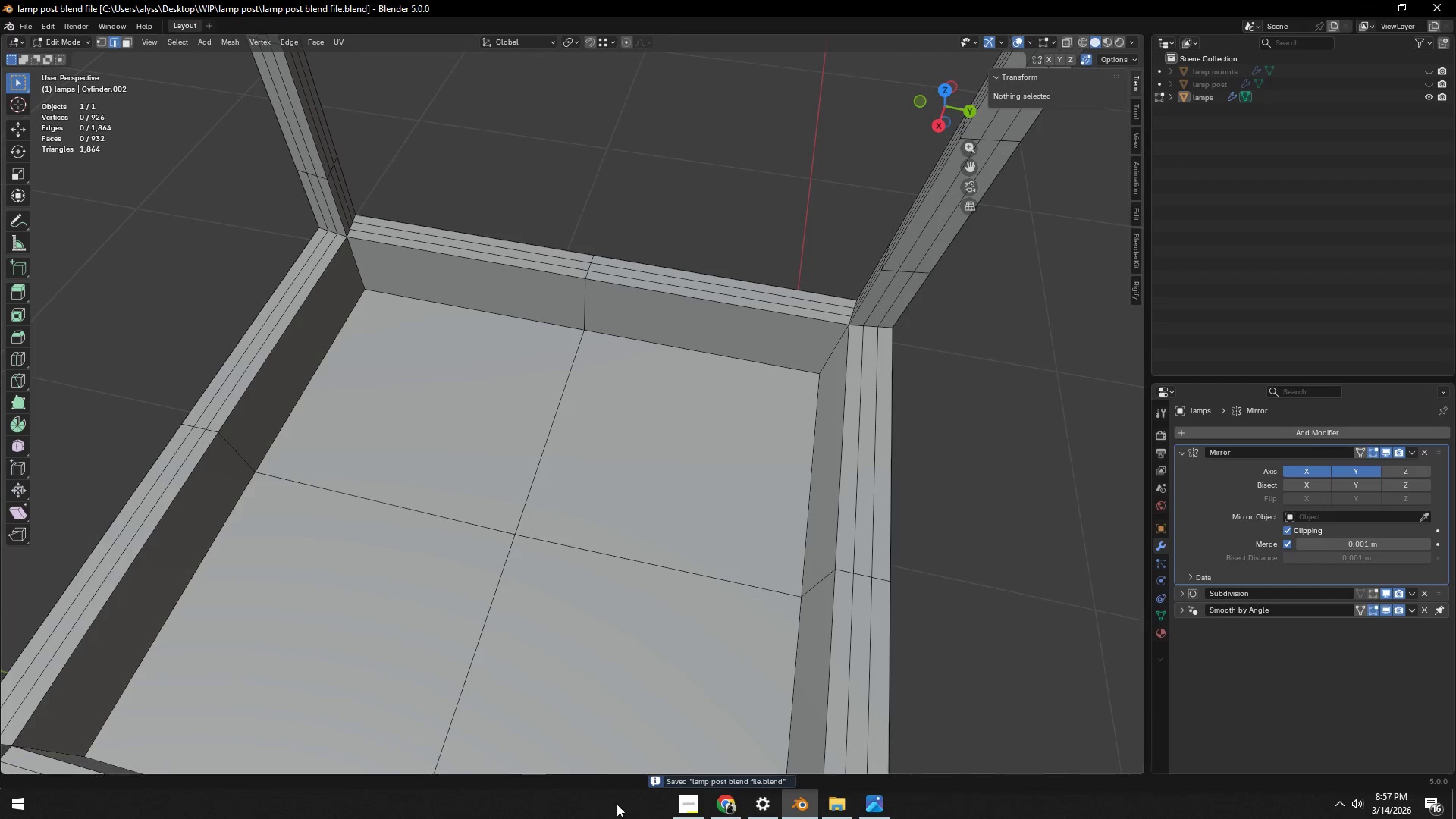 
left_click([679, 812])